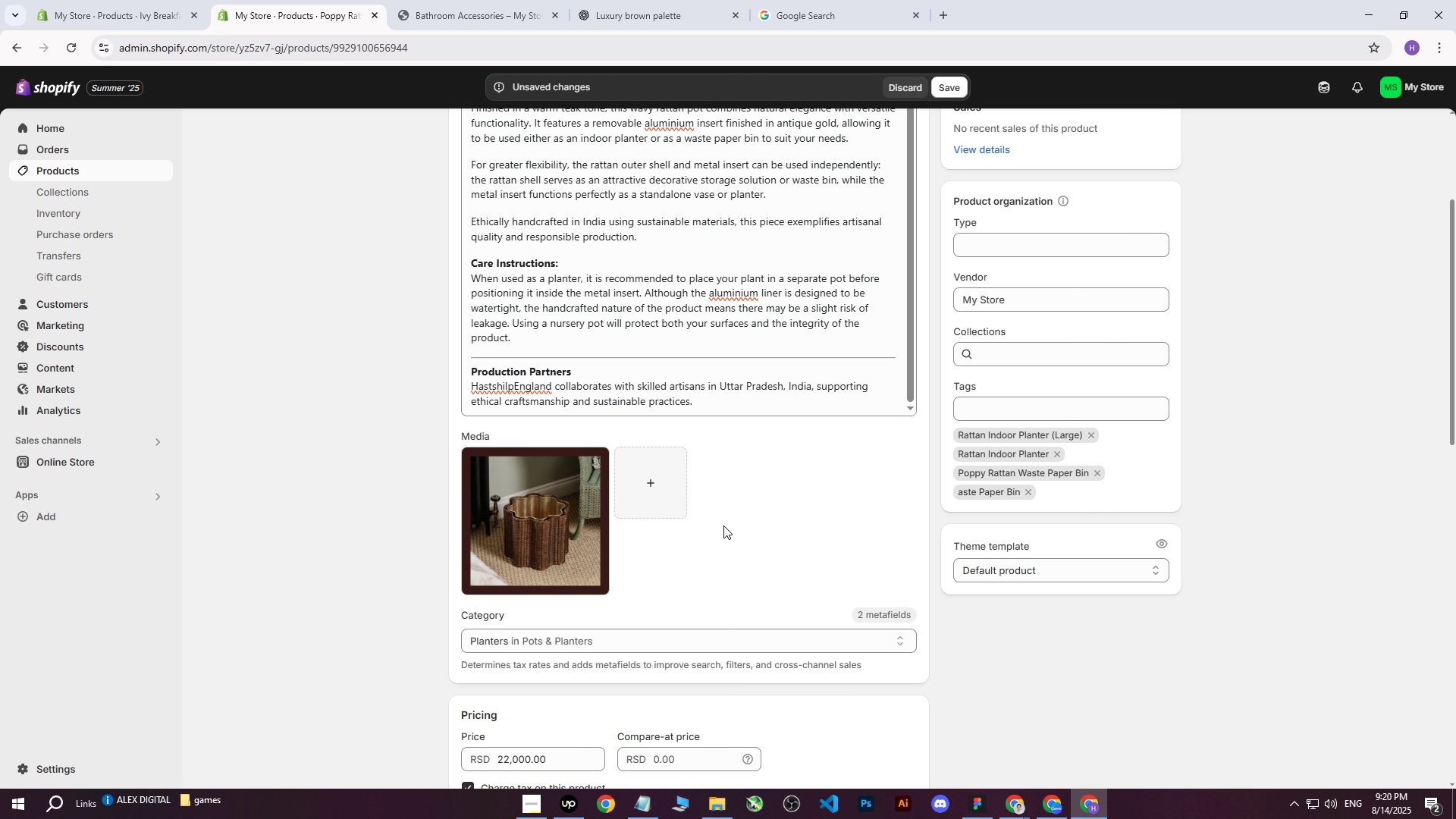 
scroll: coordinate [603, 260], scroll_direction: up, amount: 17.0
 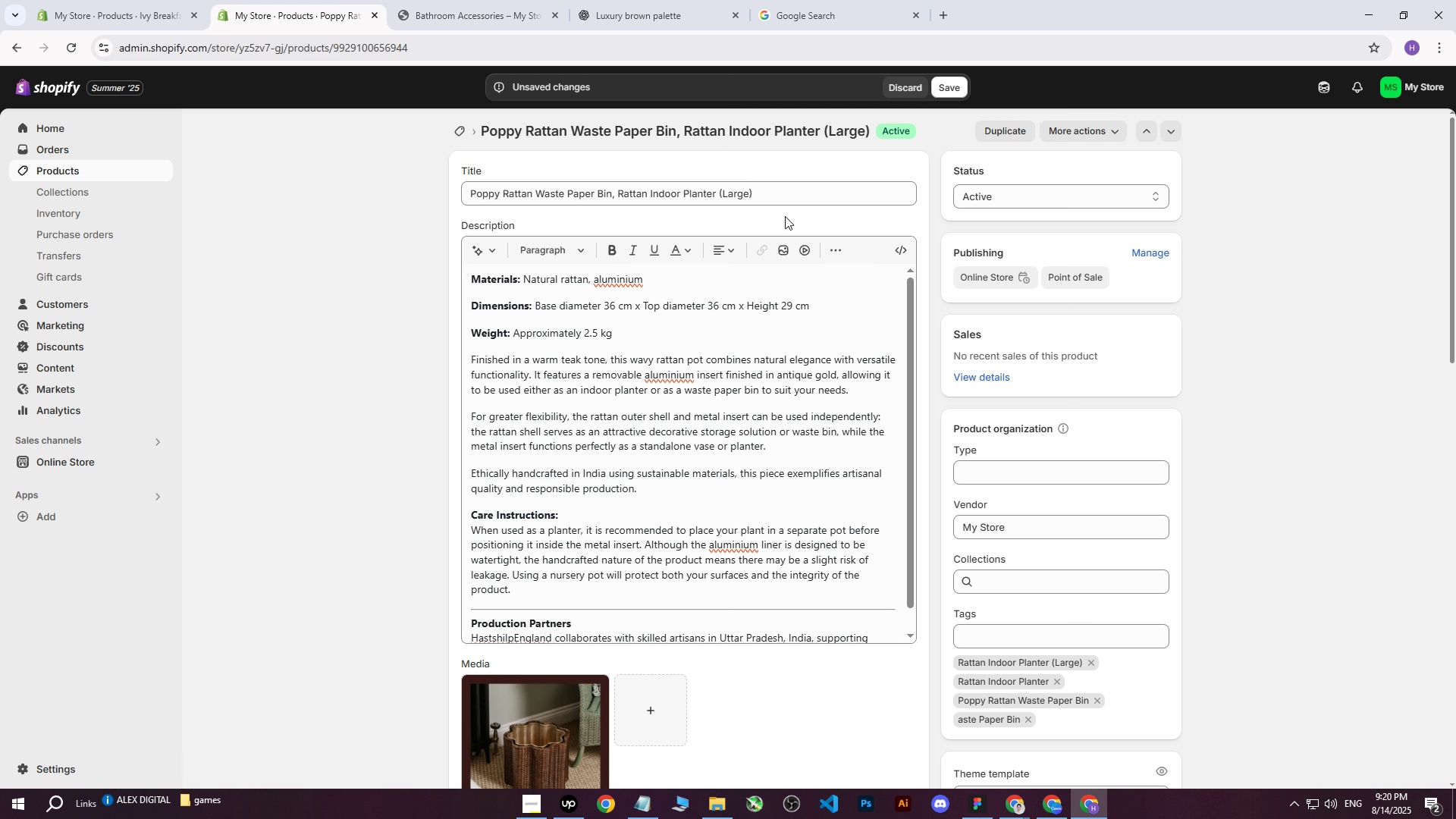 
left_click_drag(start_coordinate=[781, 199], to_coordinate=[435, 214])
 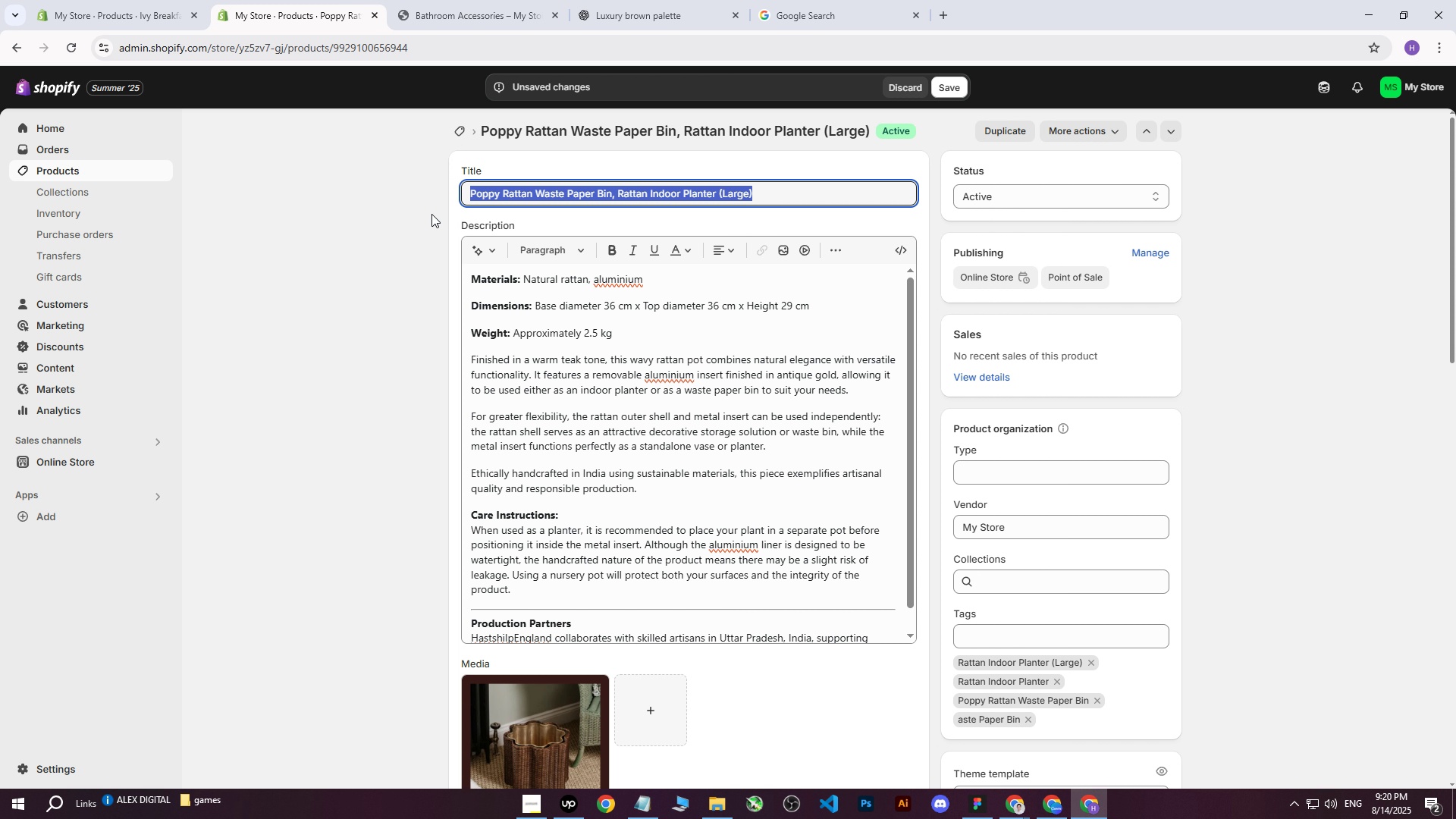 
key(Control+ControlLeft)
 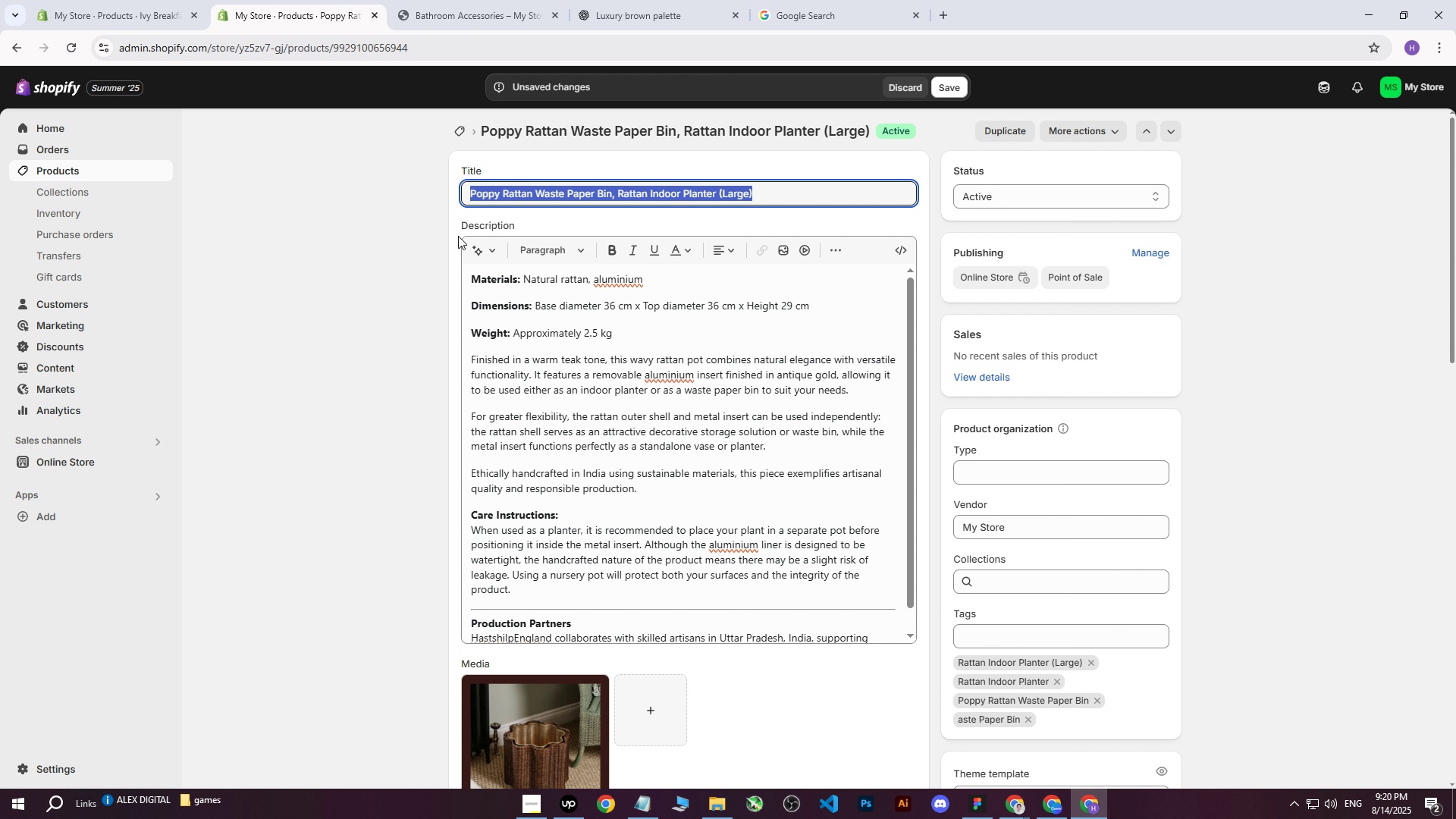 
key(Control+C)
 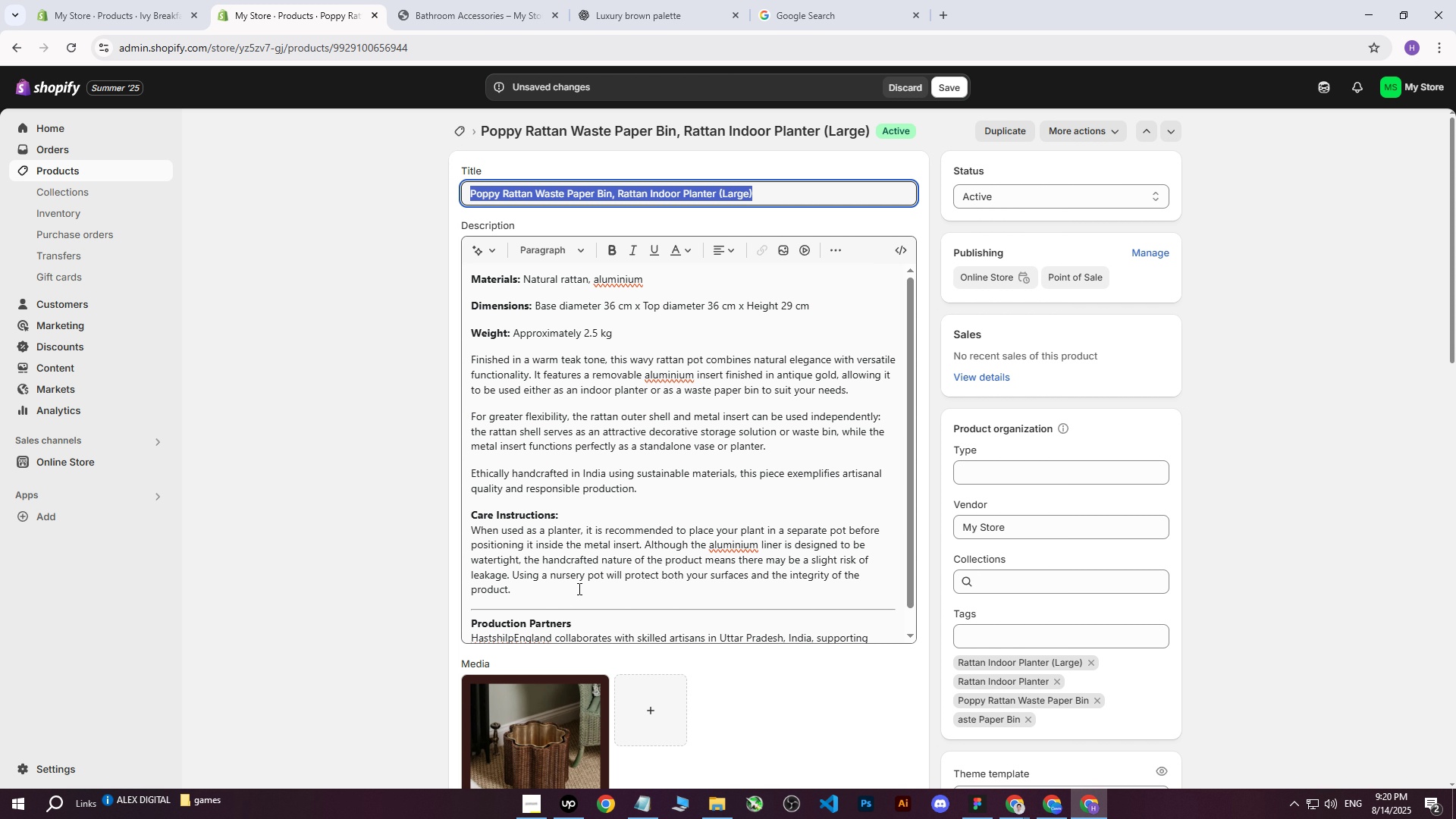 
scroll: coordinate [639, 573], scroll_direction: down, amount: 7.0
 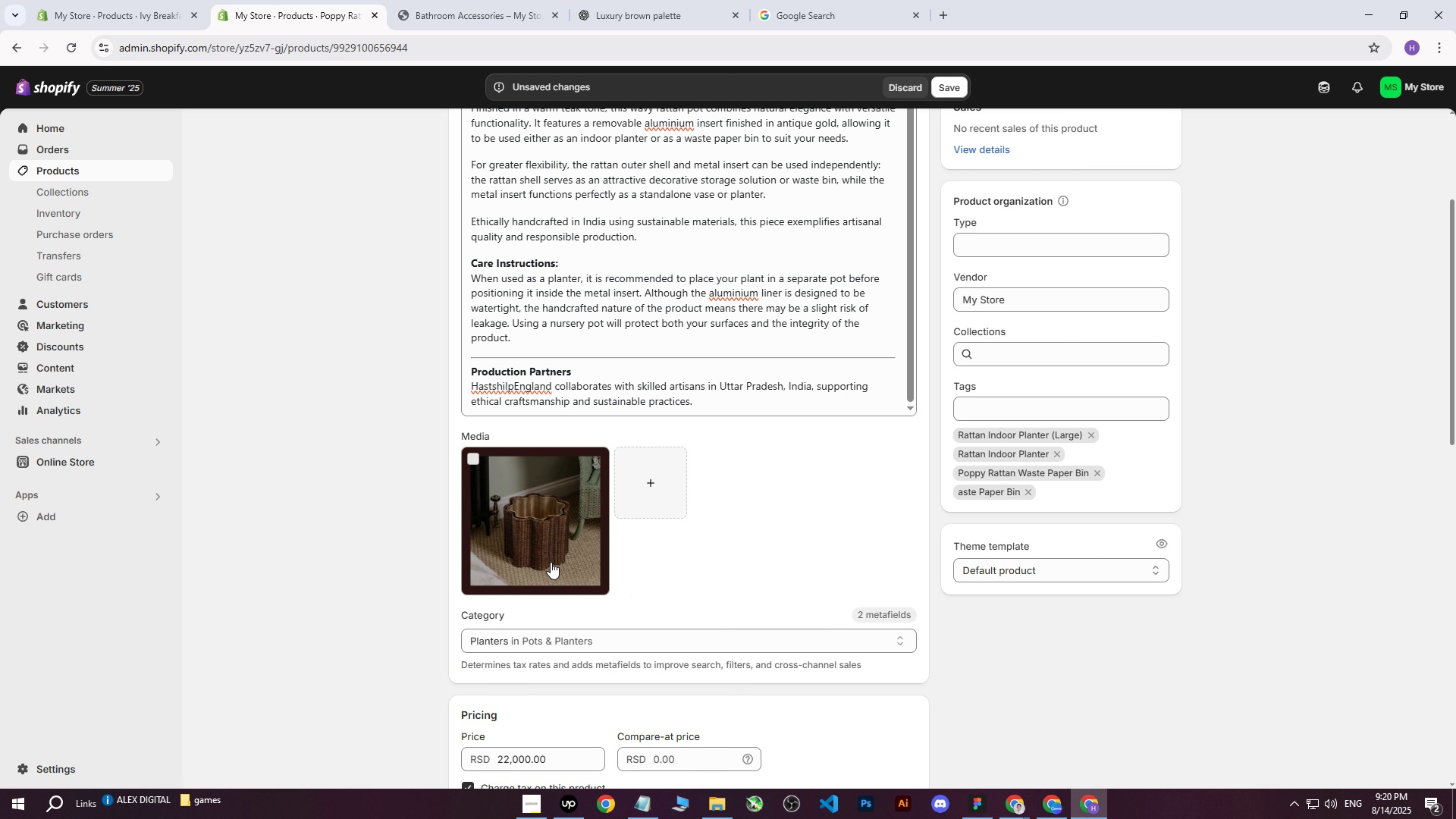 
left_click([518, 543])
 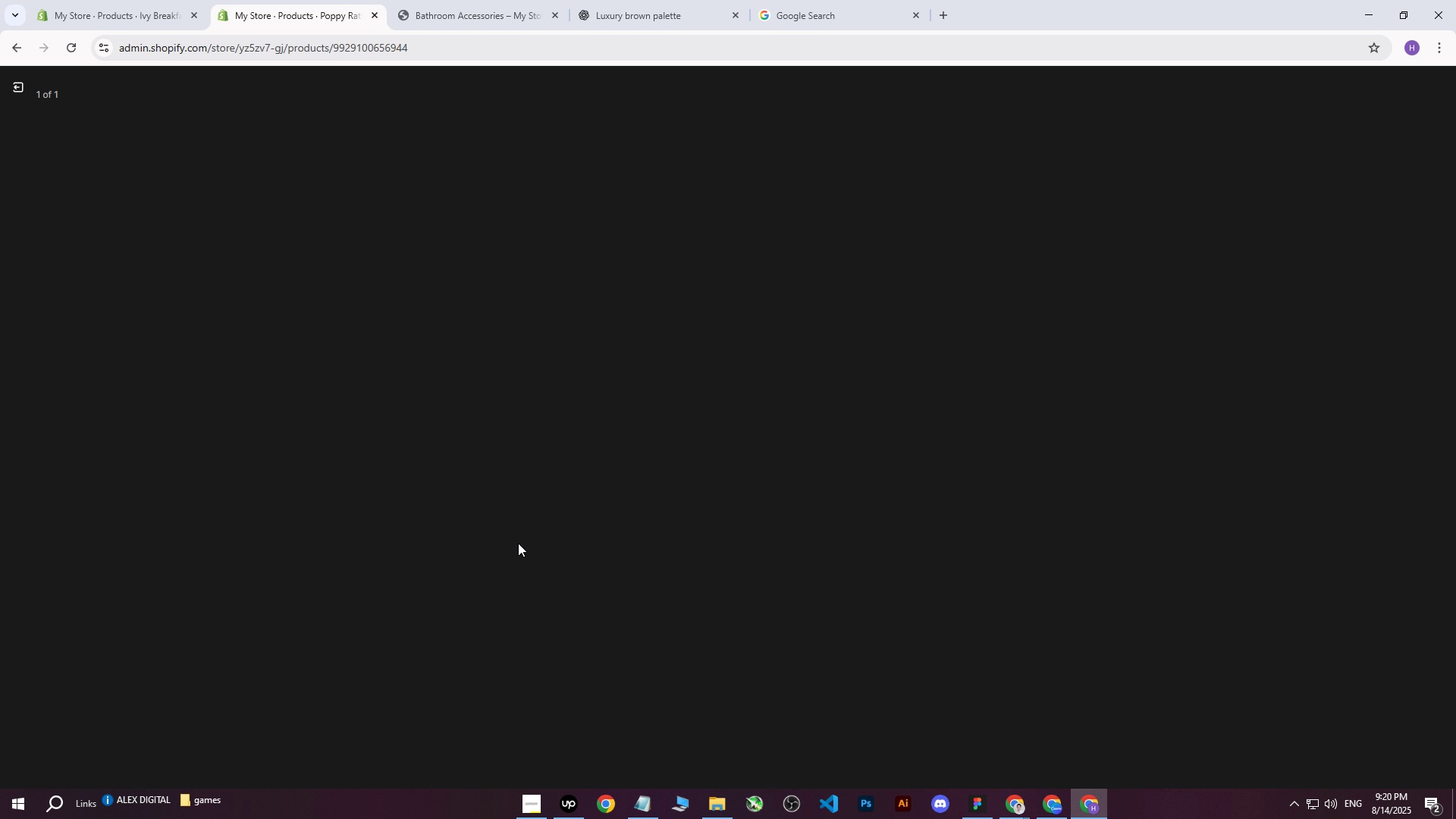 
scroll: coordinate [519, 541], scroll_direction: down, amount: 1.0
 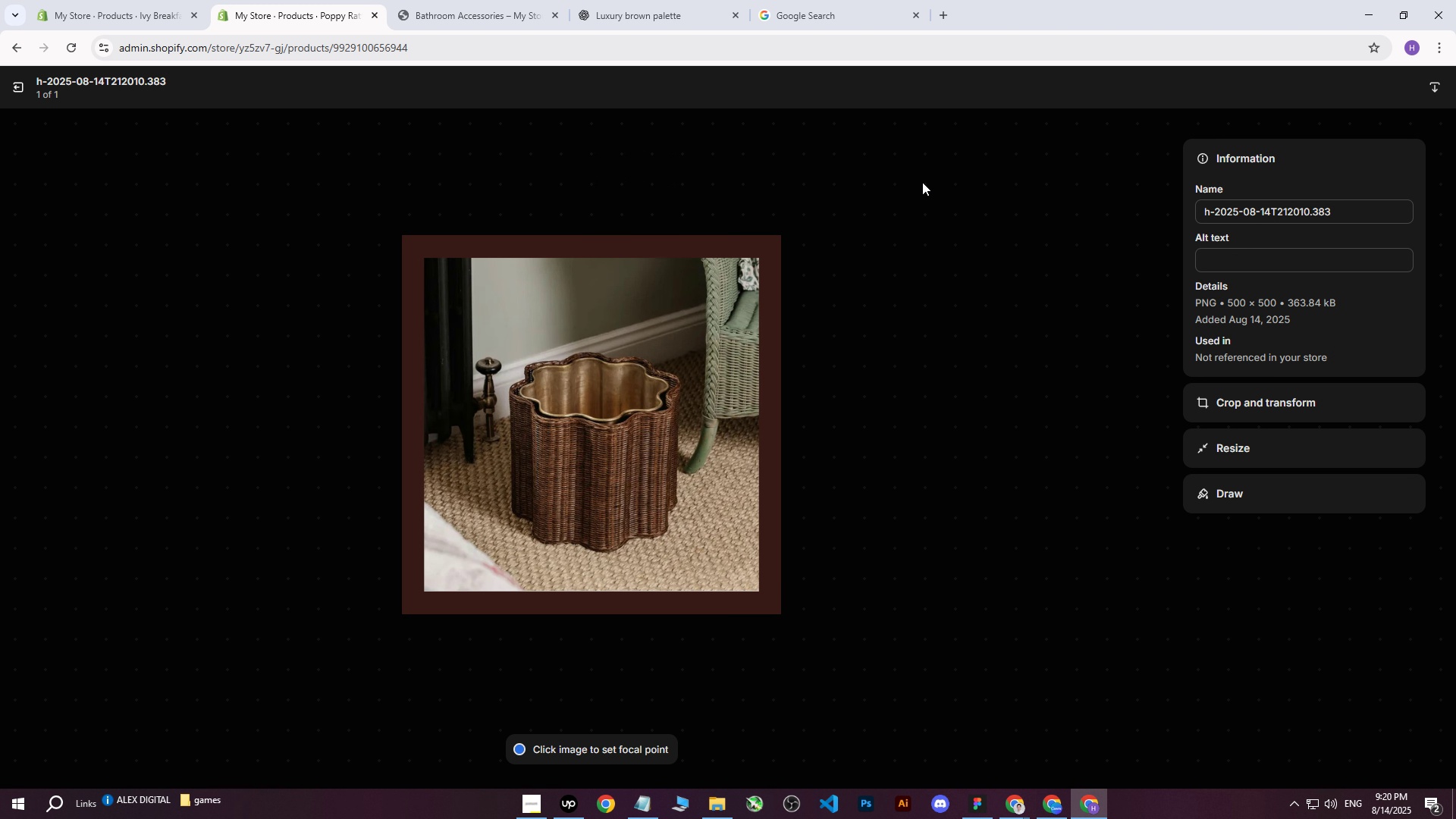 
left_click([1276, 256])
 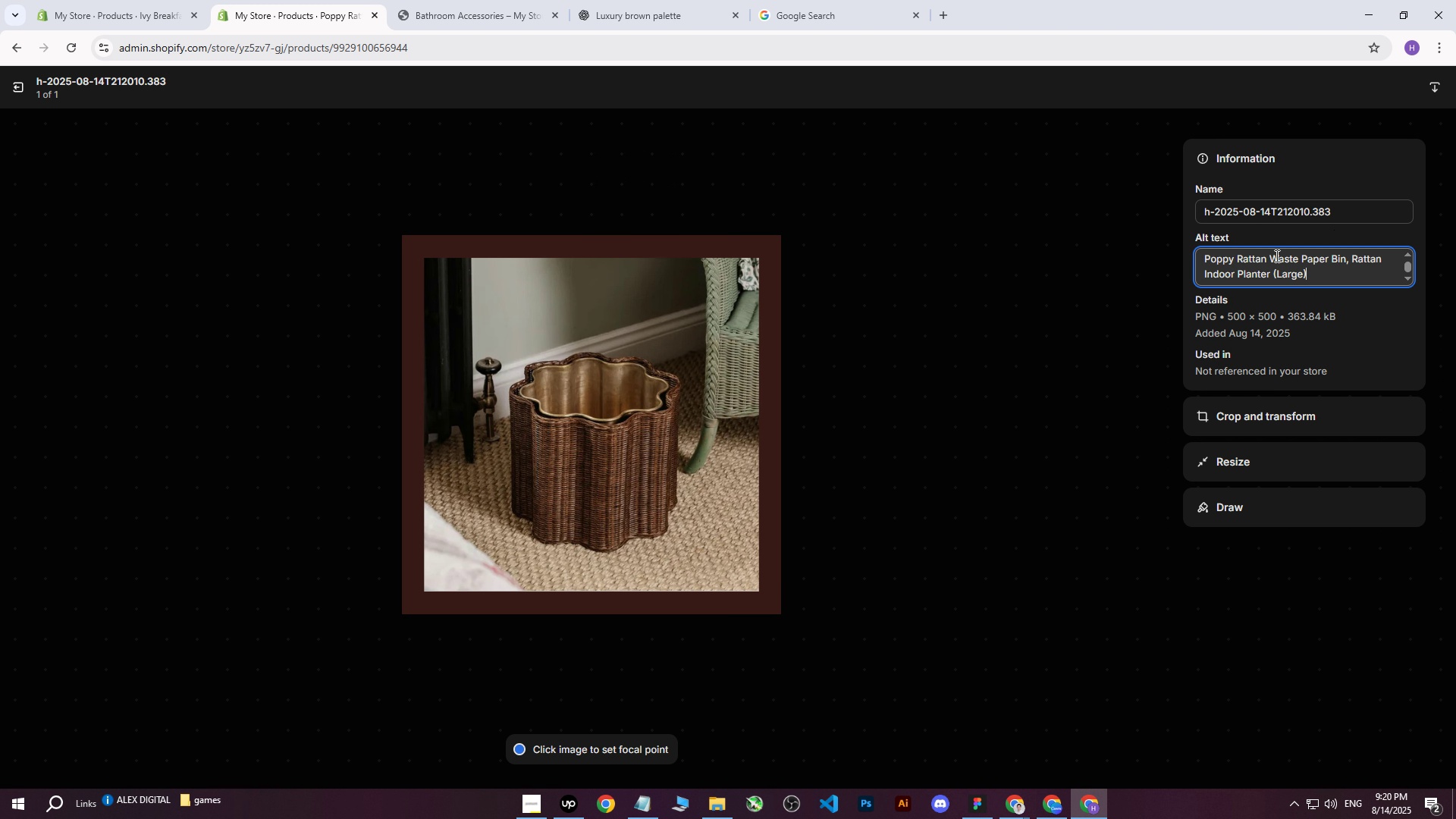 
key(Control+ControlLeft)
 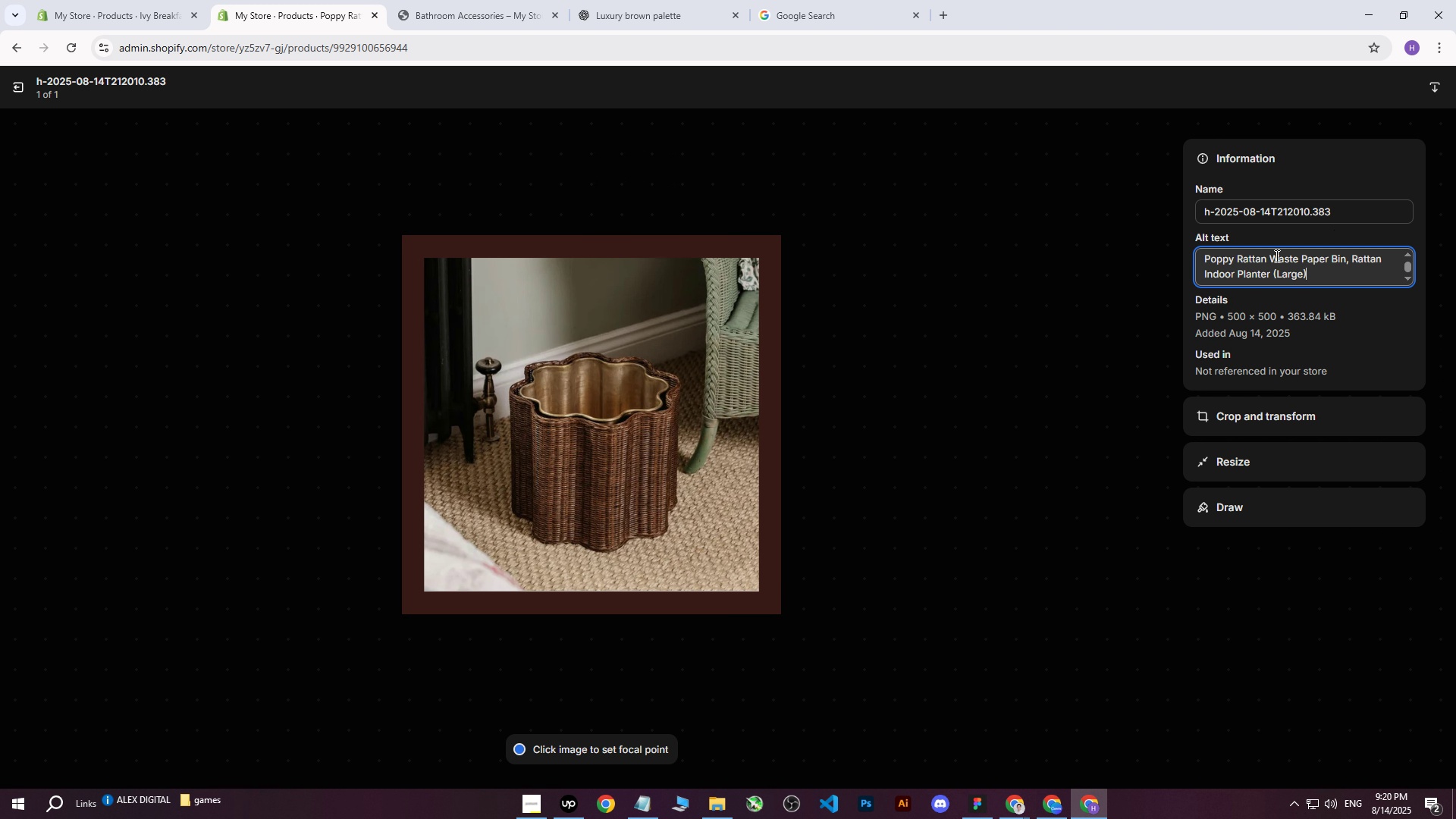 
key(Control+V)
 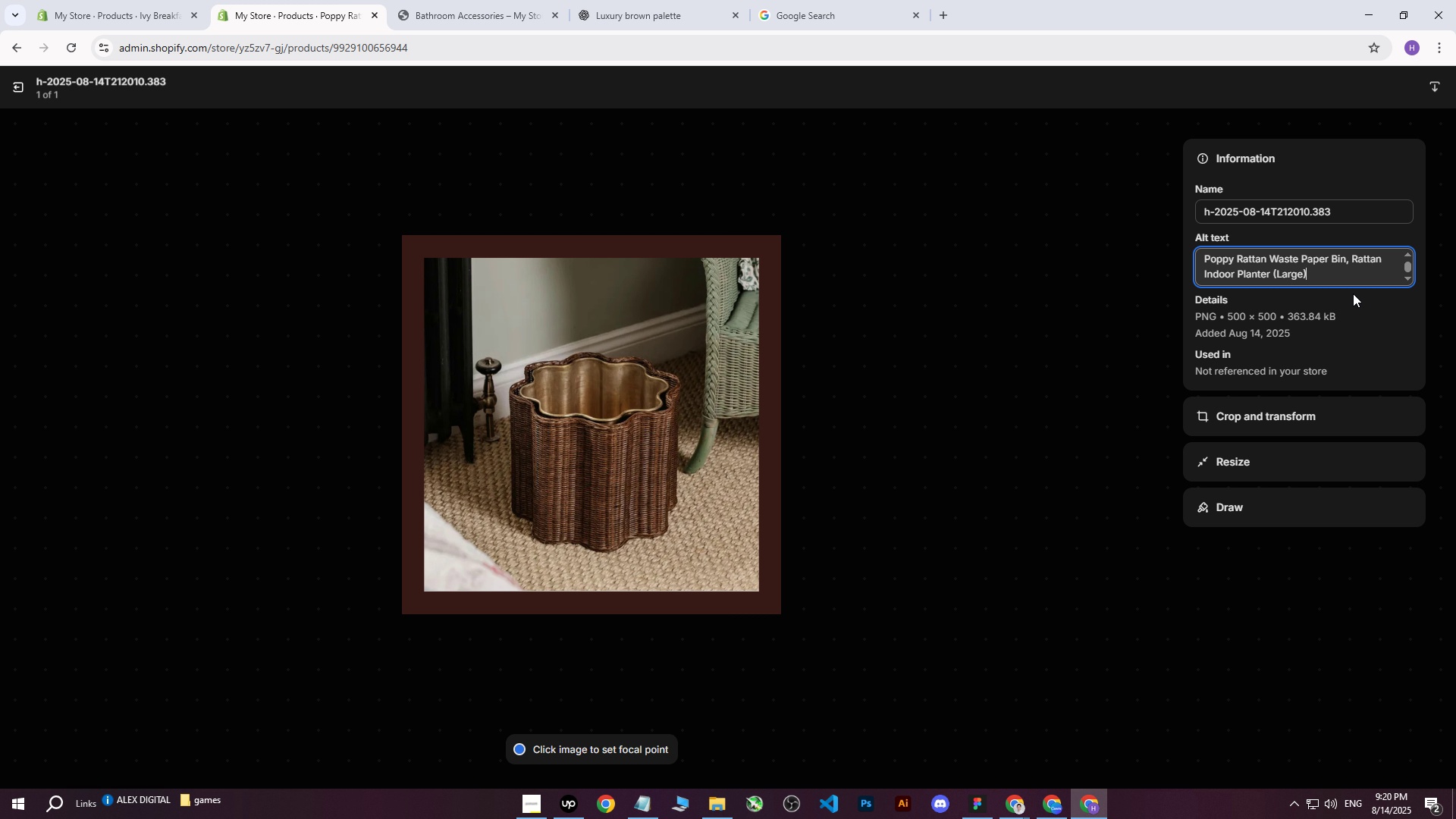 
type( standing in corner of room.)
 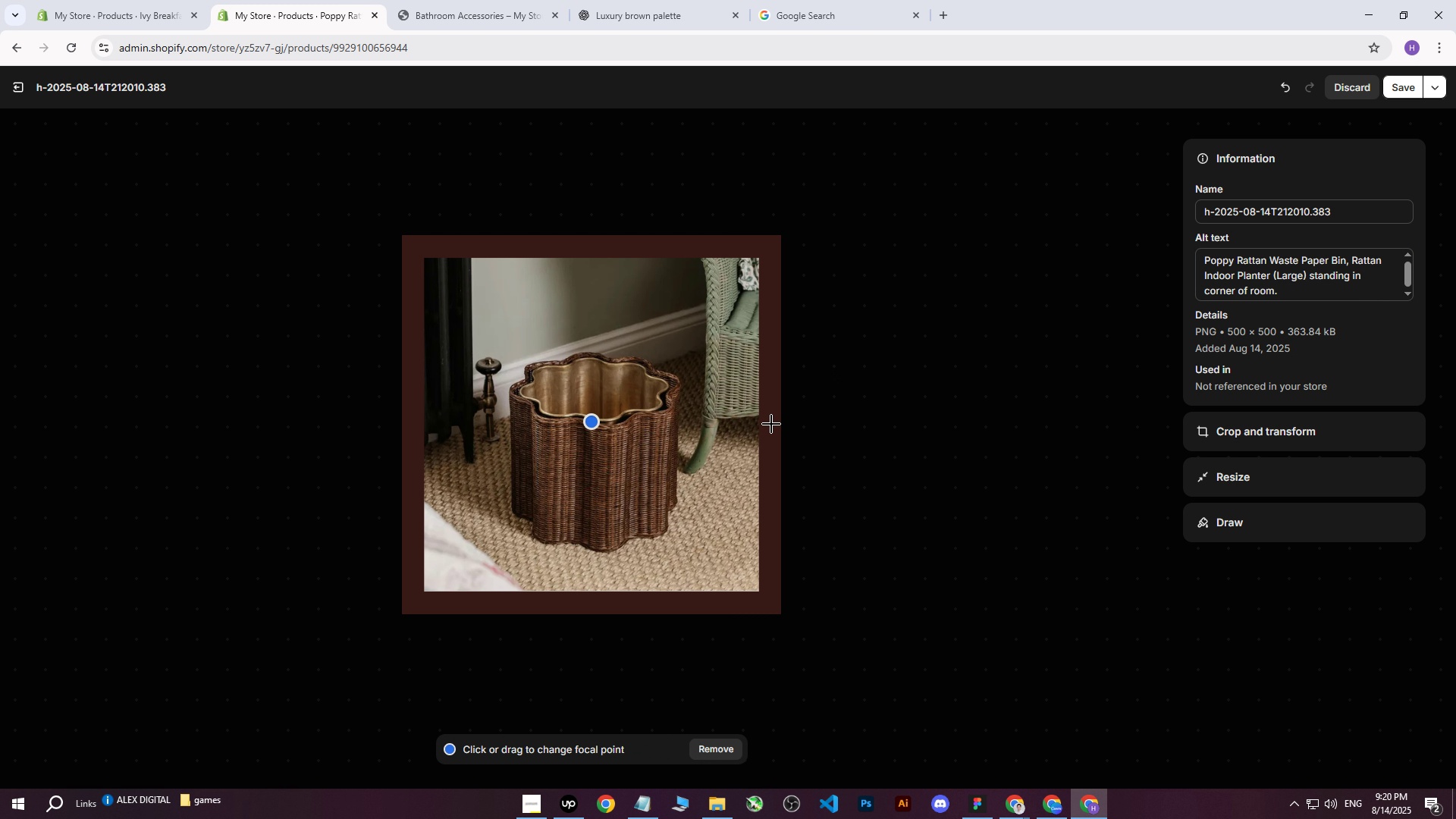 
left_click([592, 422])
 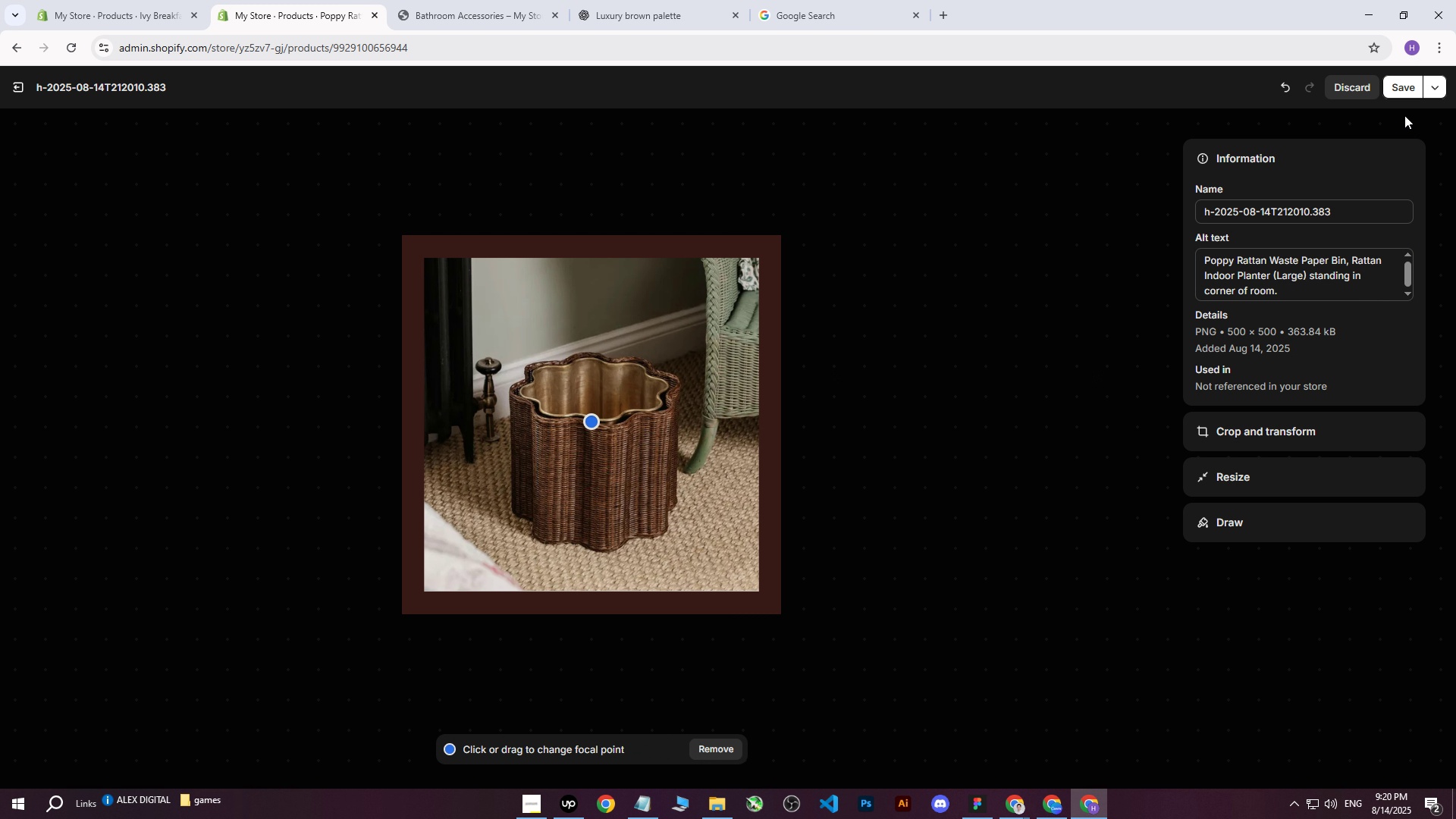 
left_click([1404, 78])
 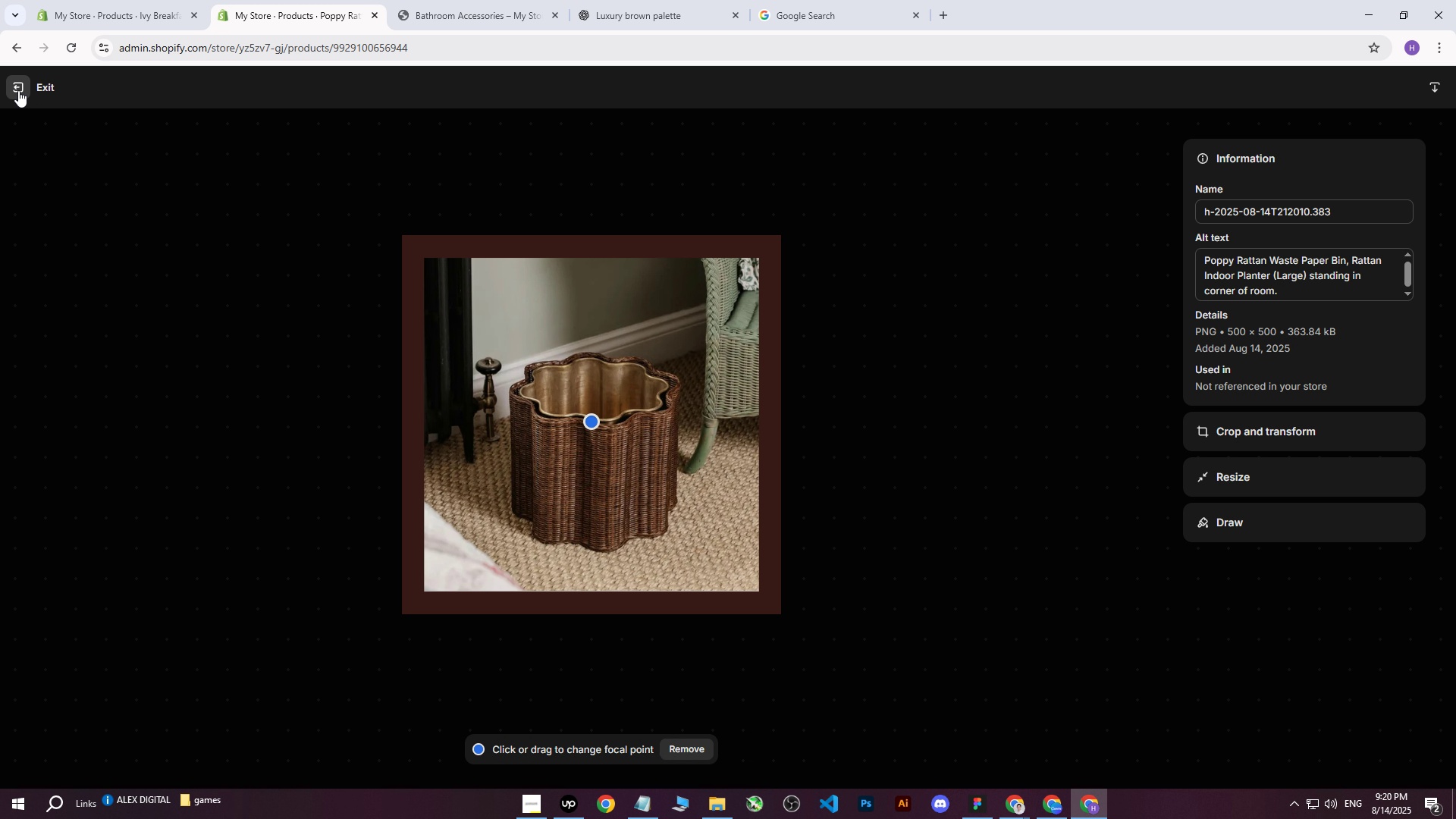 
left_click([18, 90])
 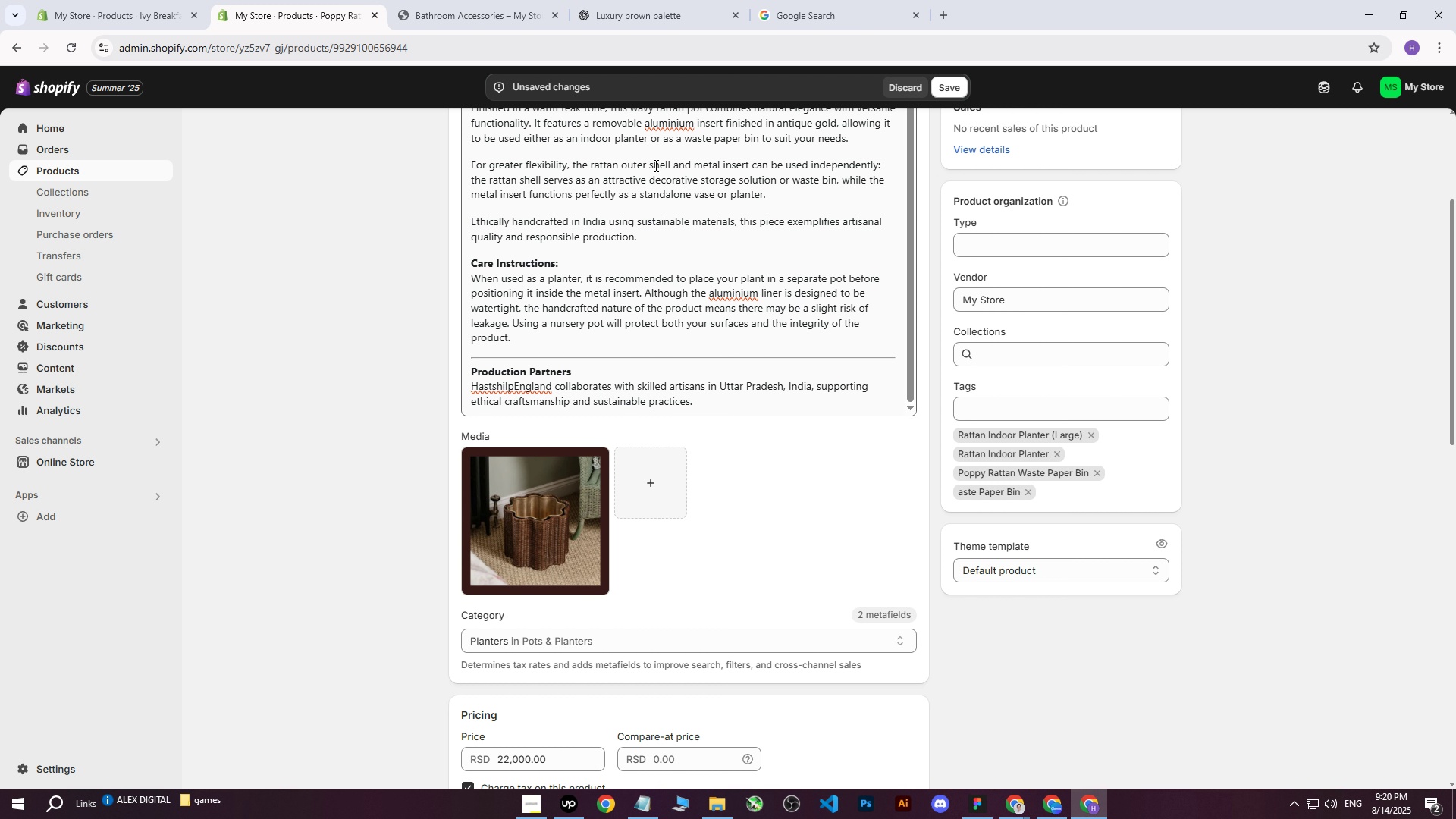 
scroll: coordinate [695, 386], scroll_direction: up, amount: 4.0
 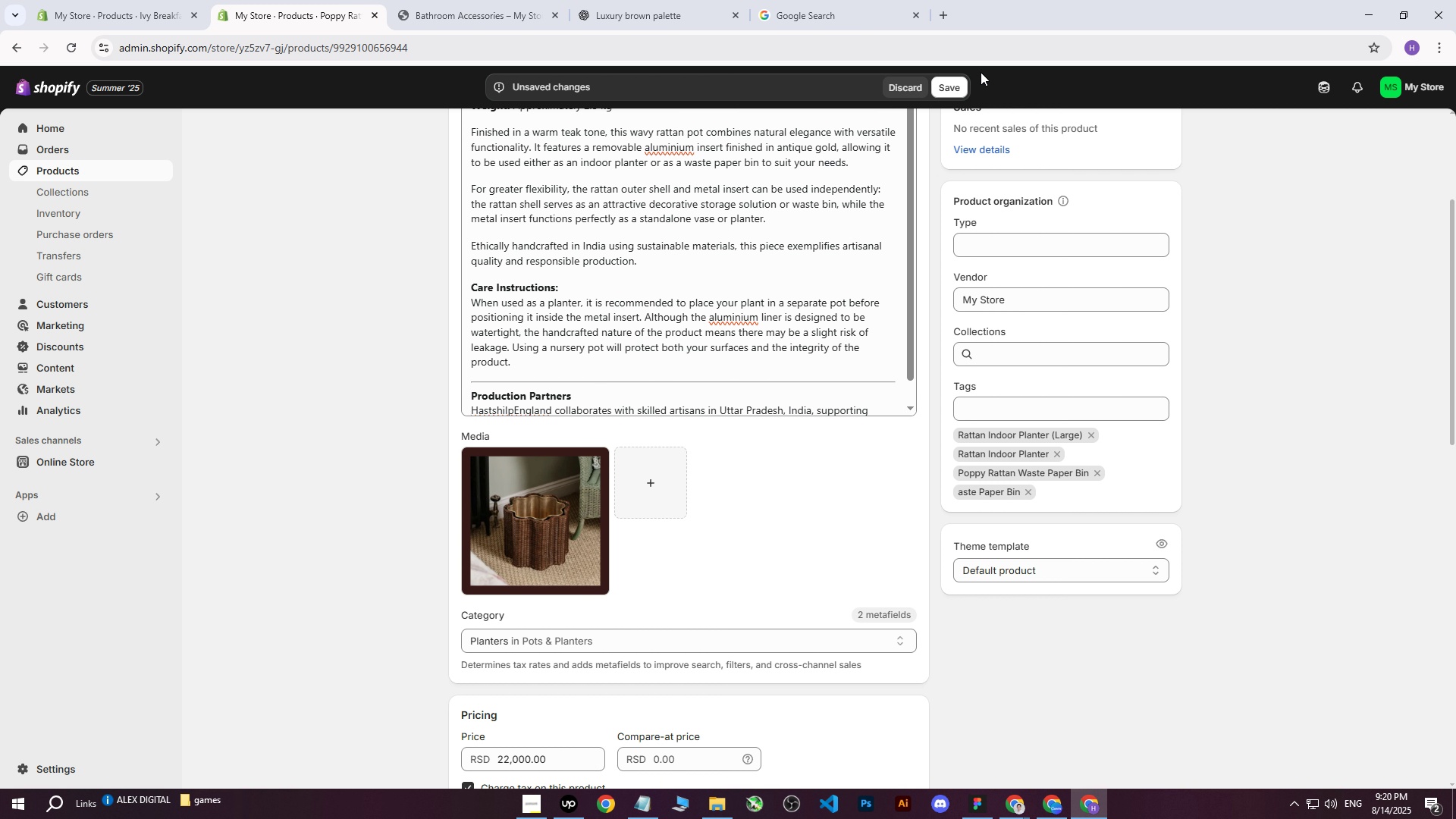 
left_click([952, 88])
 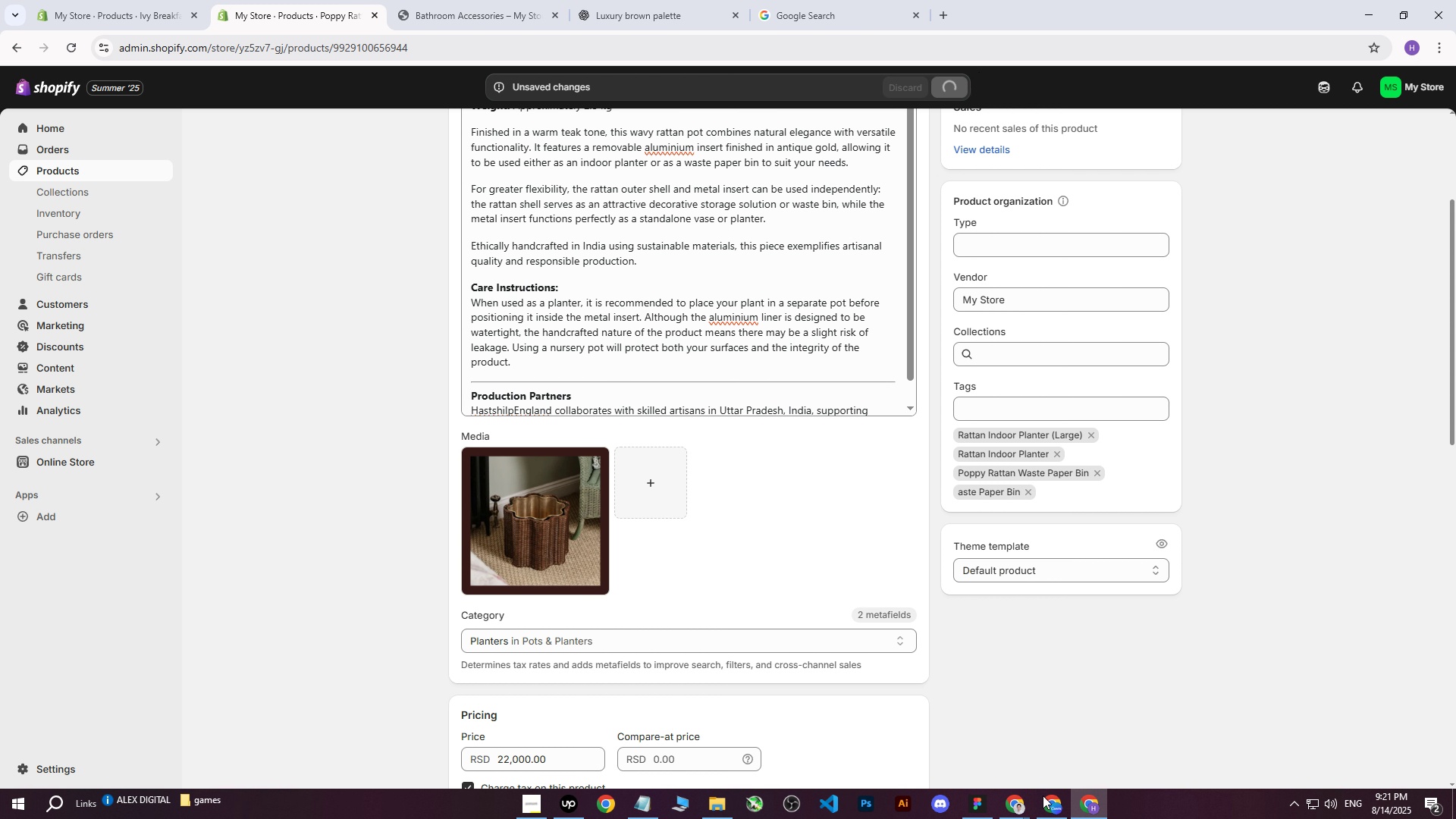 
scroll: coordinate [838, 394], scroll_direction: down, amount: 6.0
 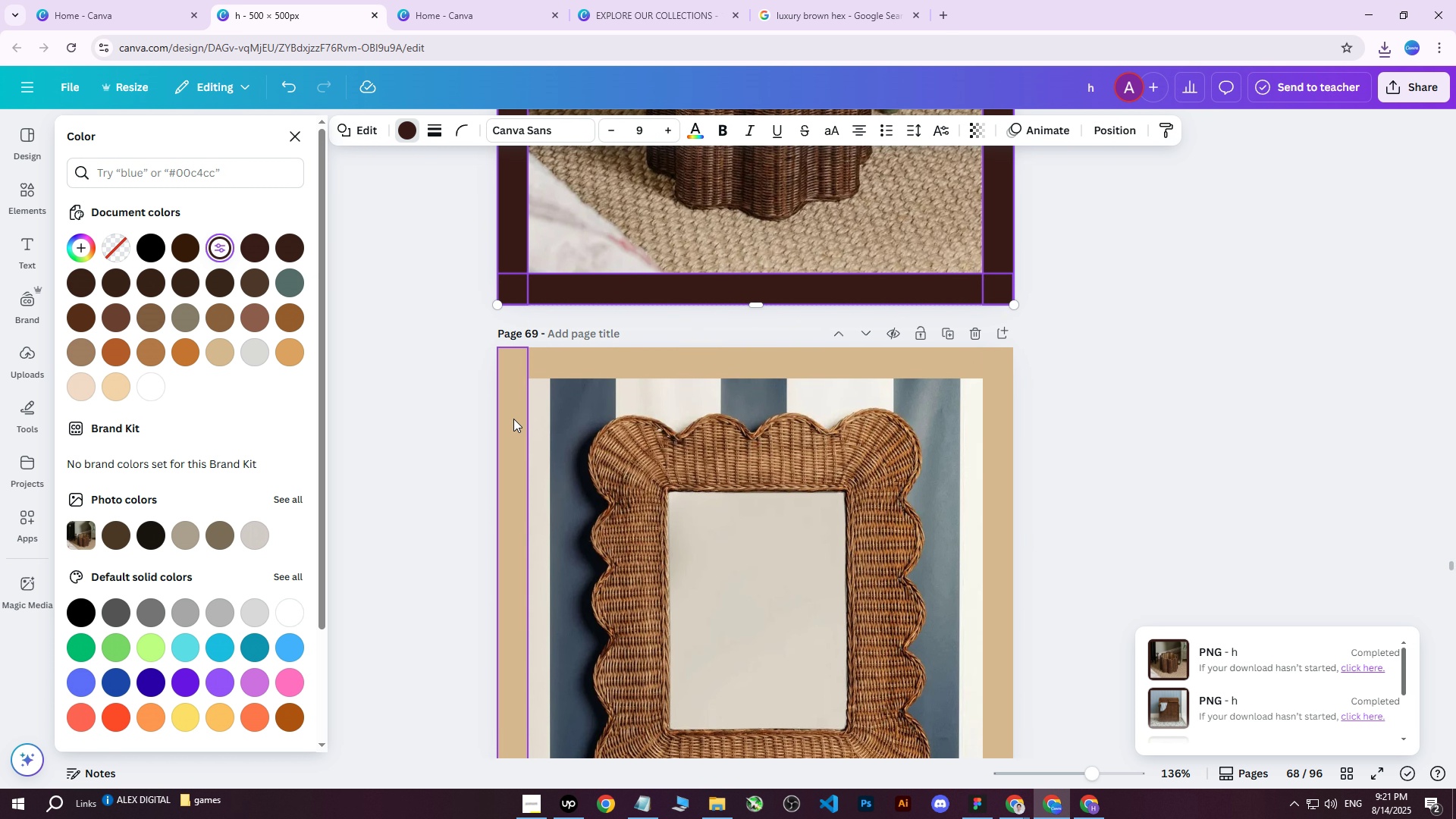 
left_click([508, 421])
 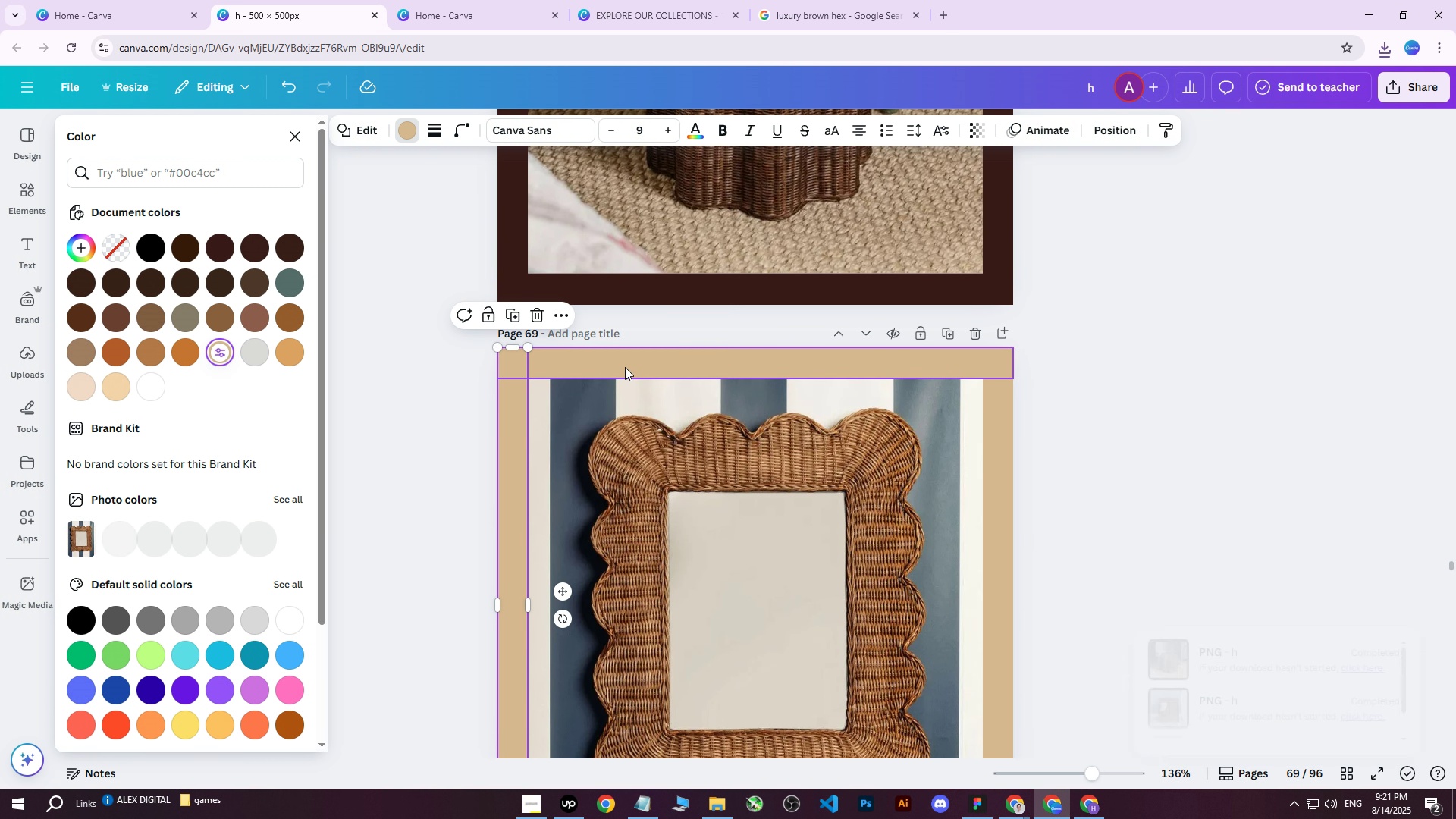 
hold_key(key=ShiftLeft, duration=1.15)
double_click([645, 359])
 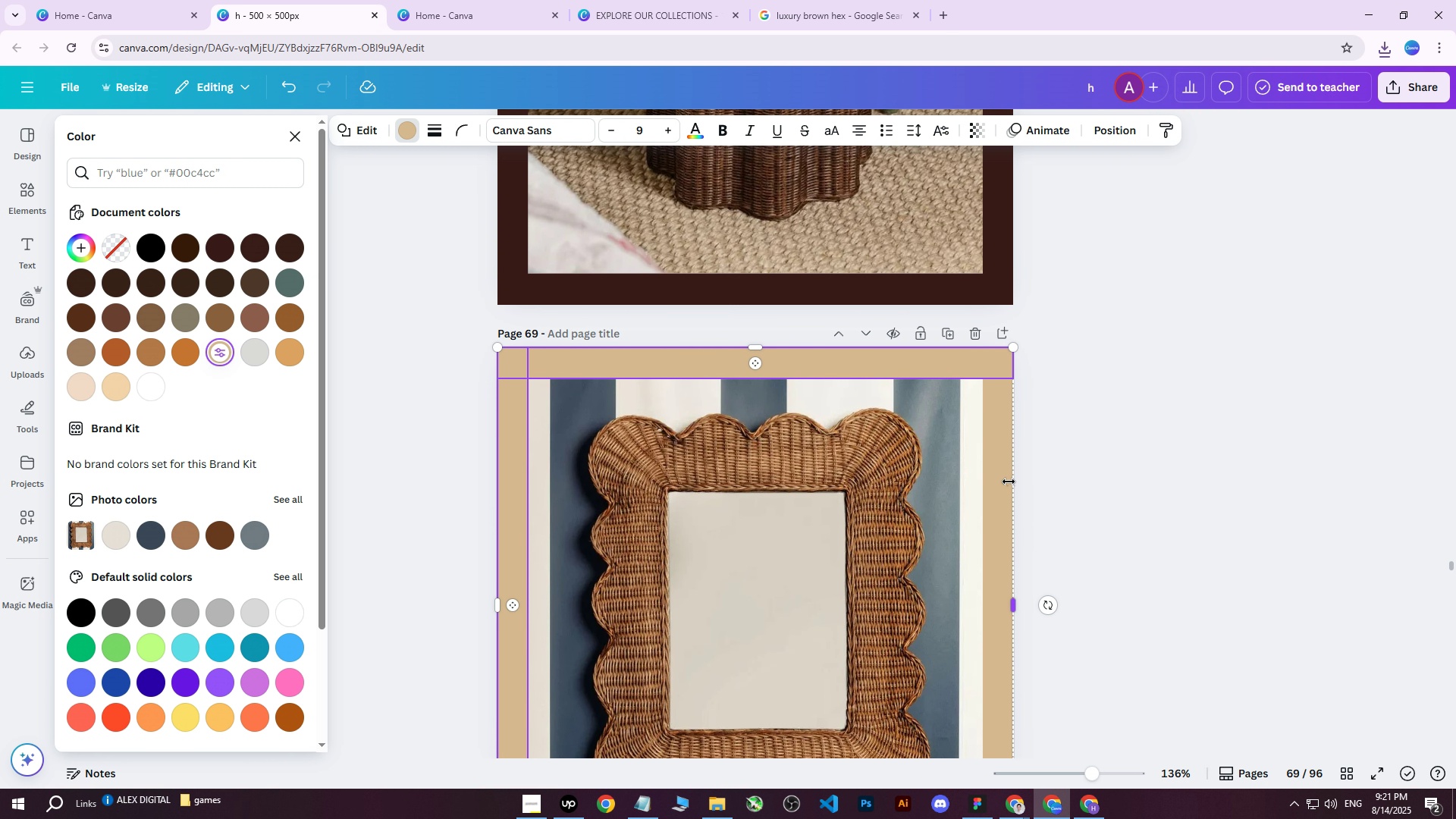 
left_click([997, 480])
 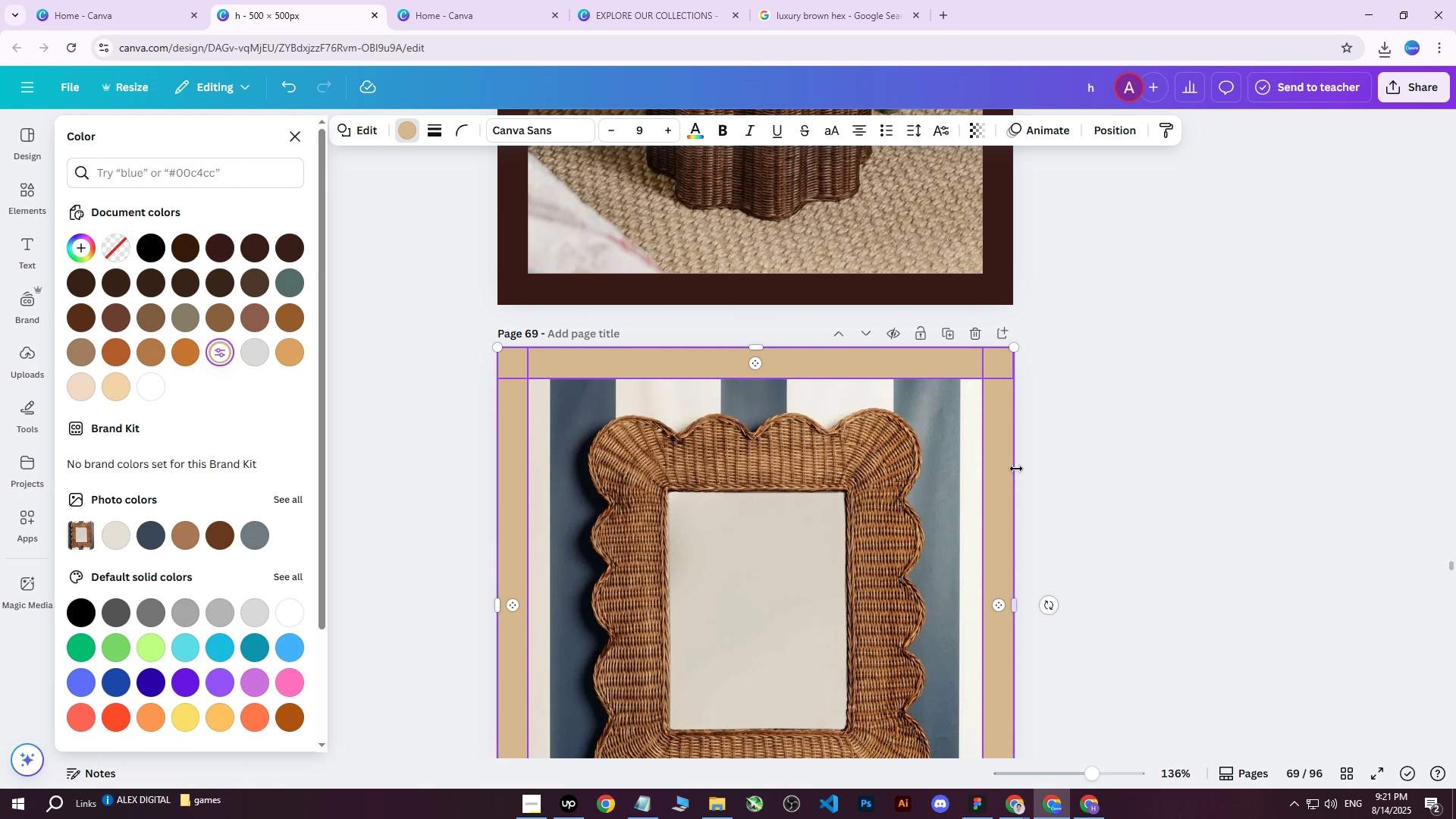 
scroll: coordinate [1025, 463], scroll_direction: down, amount: 3.0
 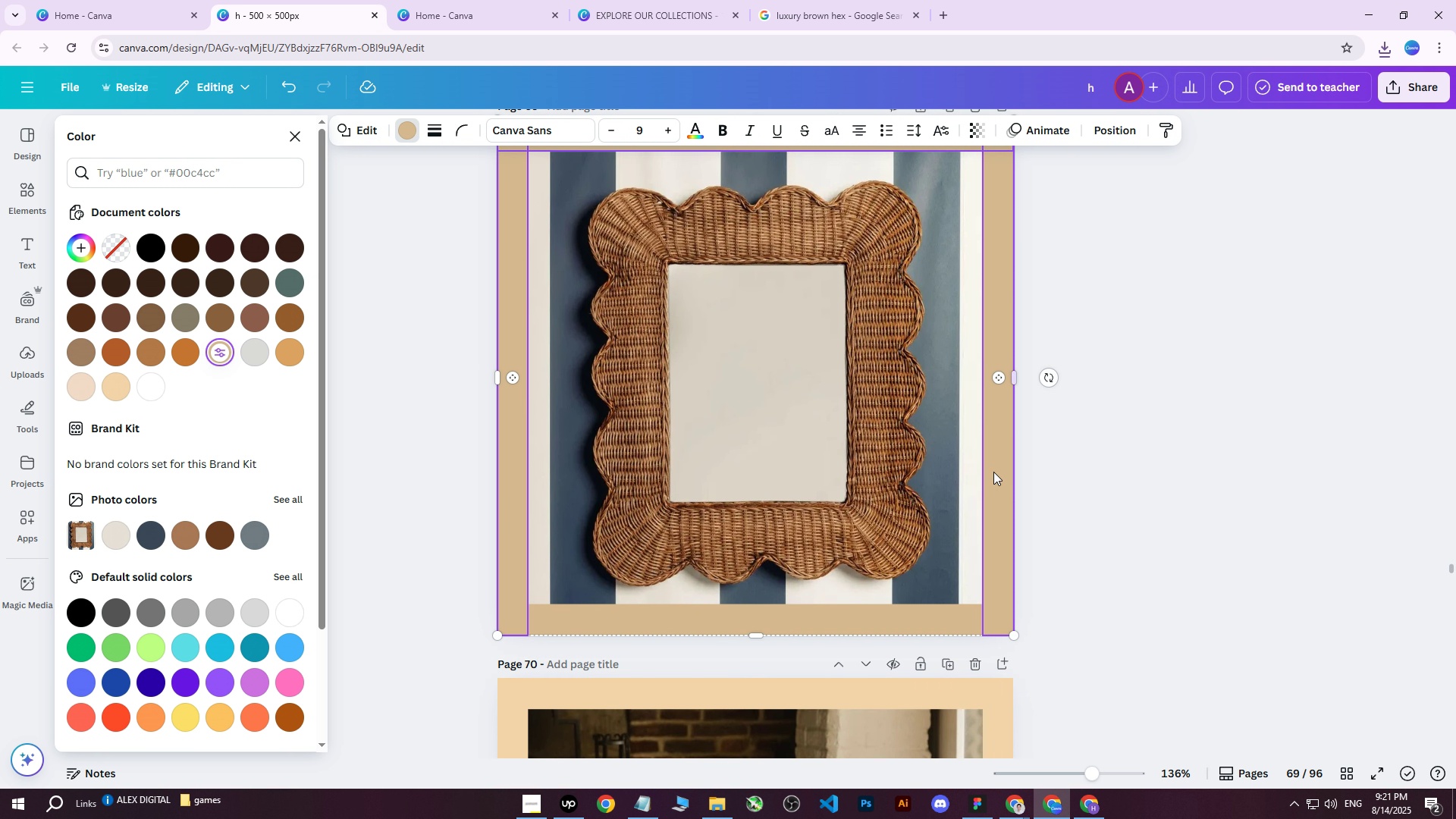 
hold_key(key=ShiftLeft, duration=0.52)
left_click([778, 617])
 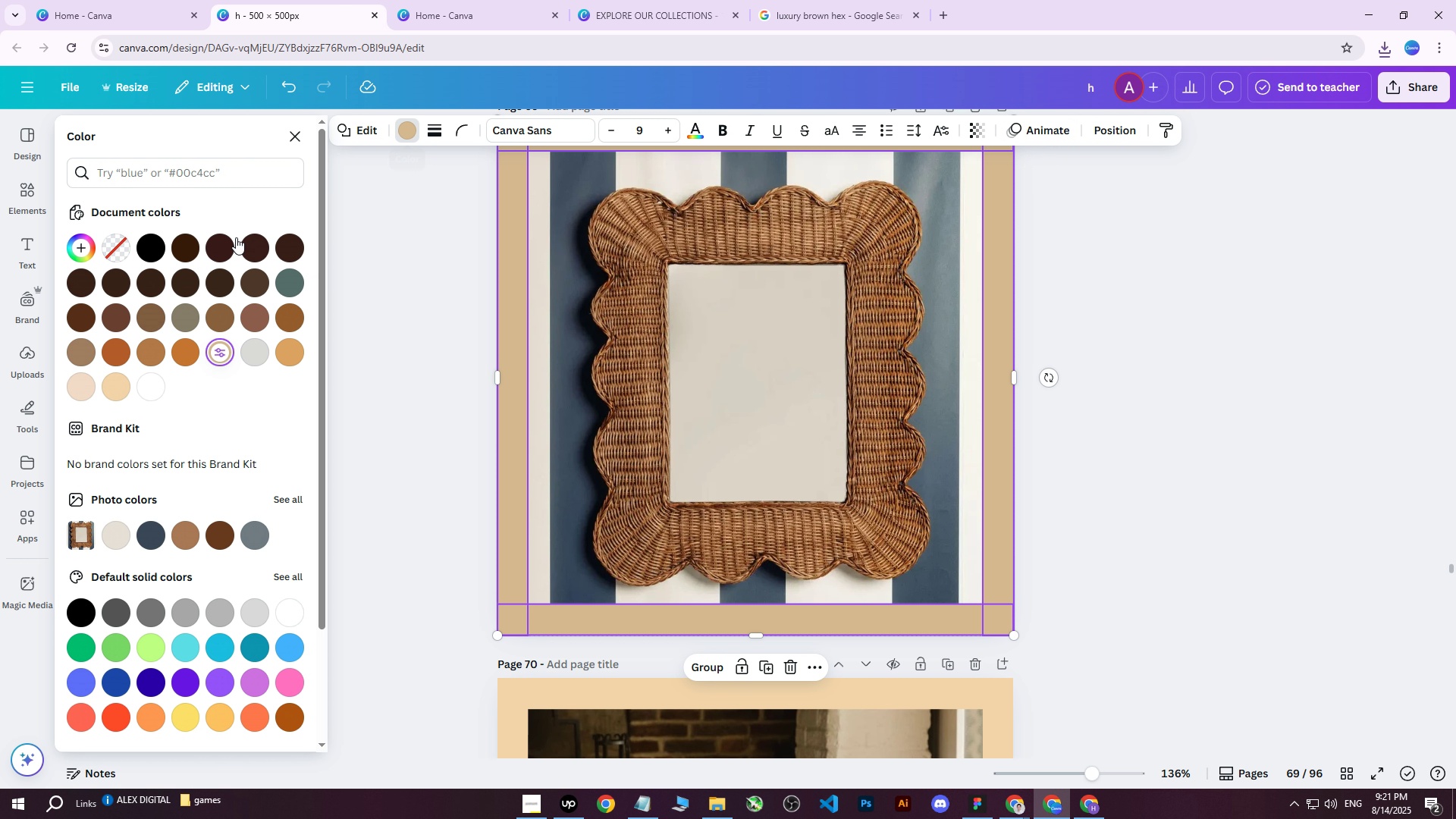 
left_click([216, 246])
 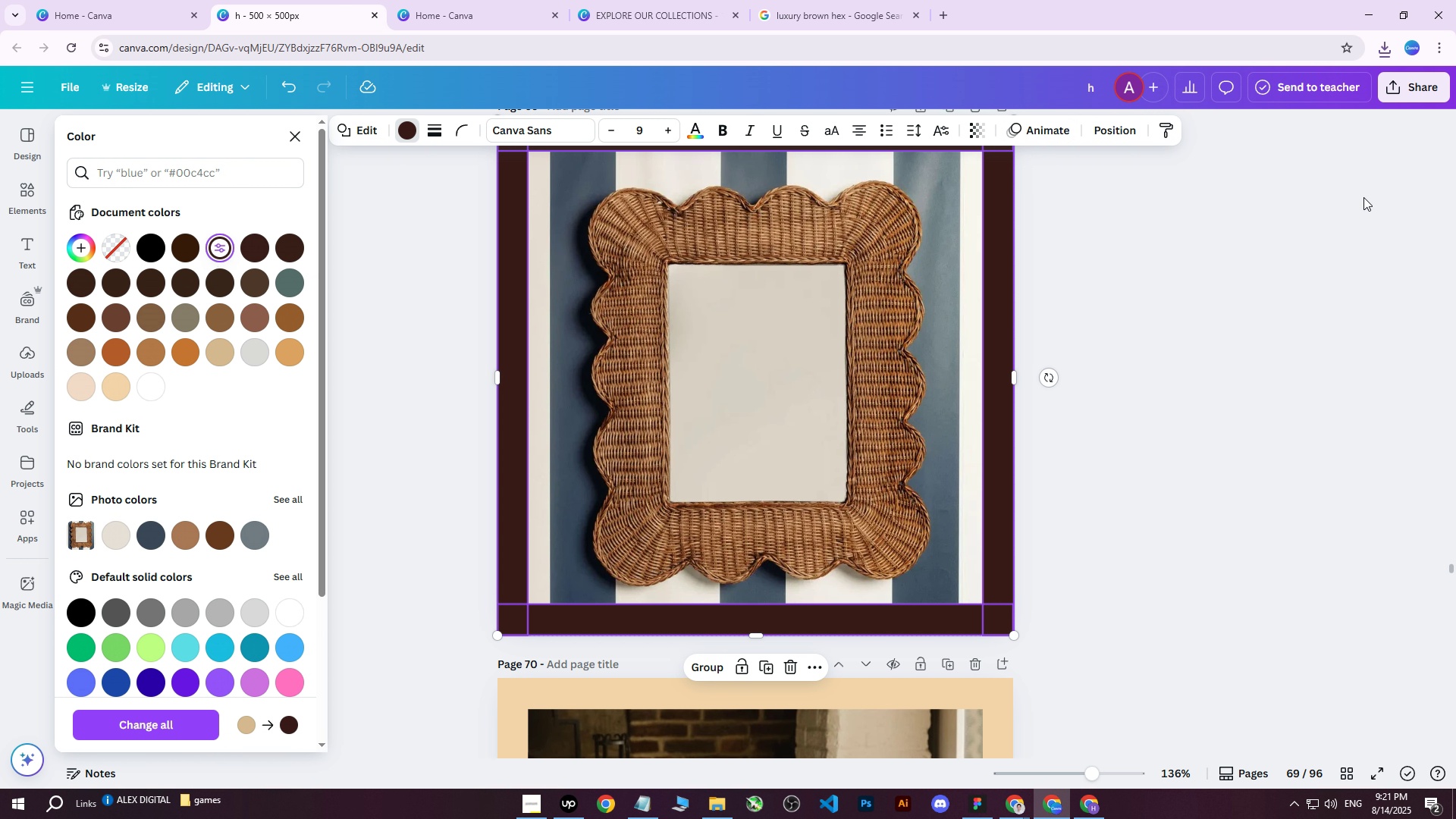 
left_click([1392, 102])
 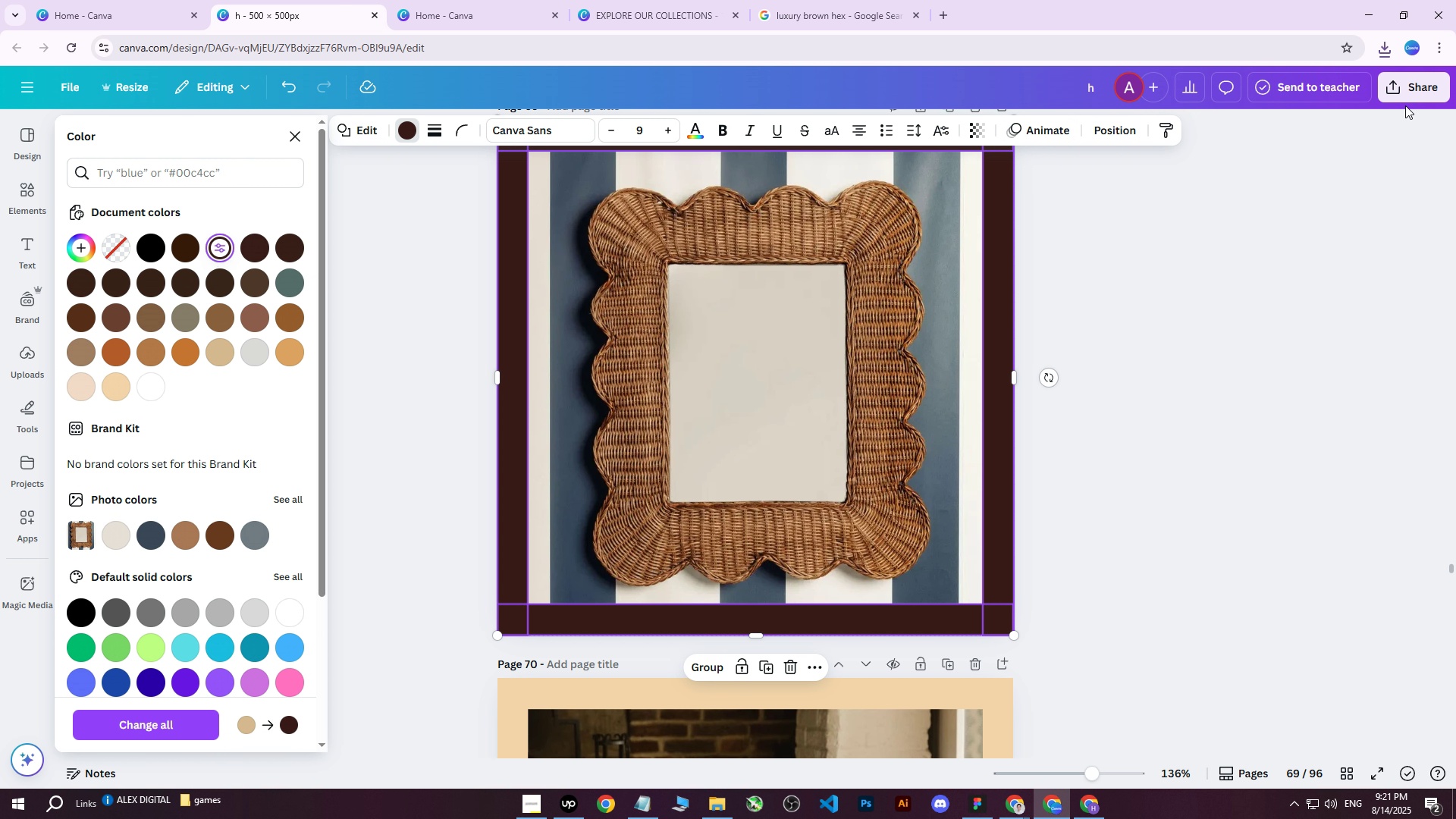 
left_click([1419, 91])
 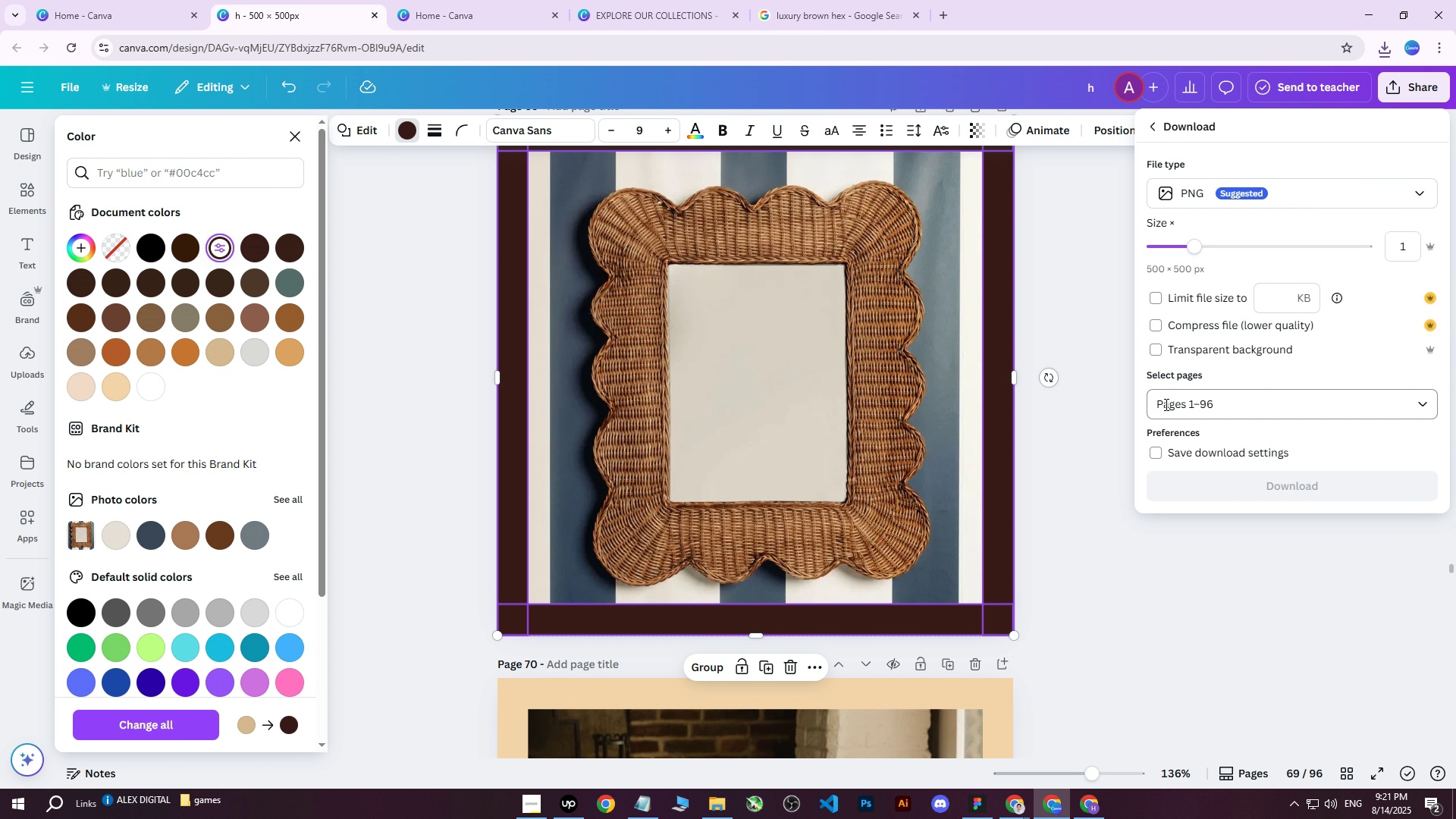 
double_click([1191, 399])
 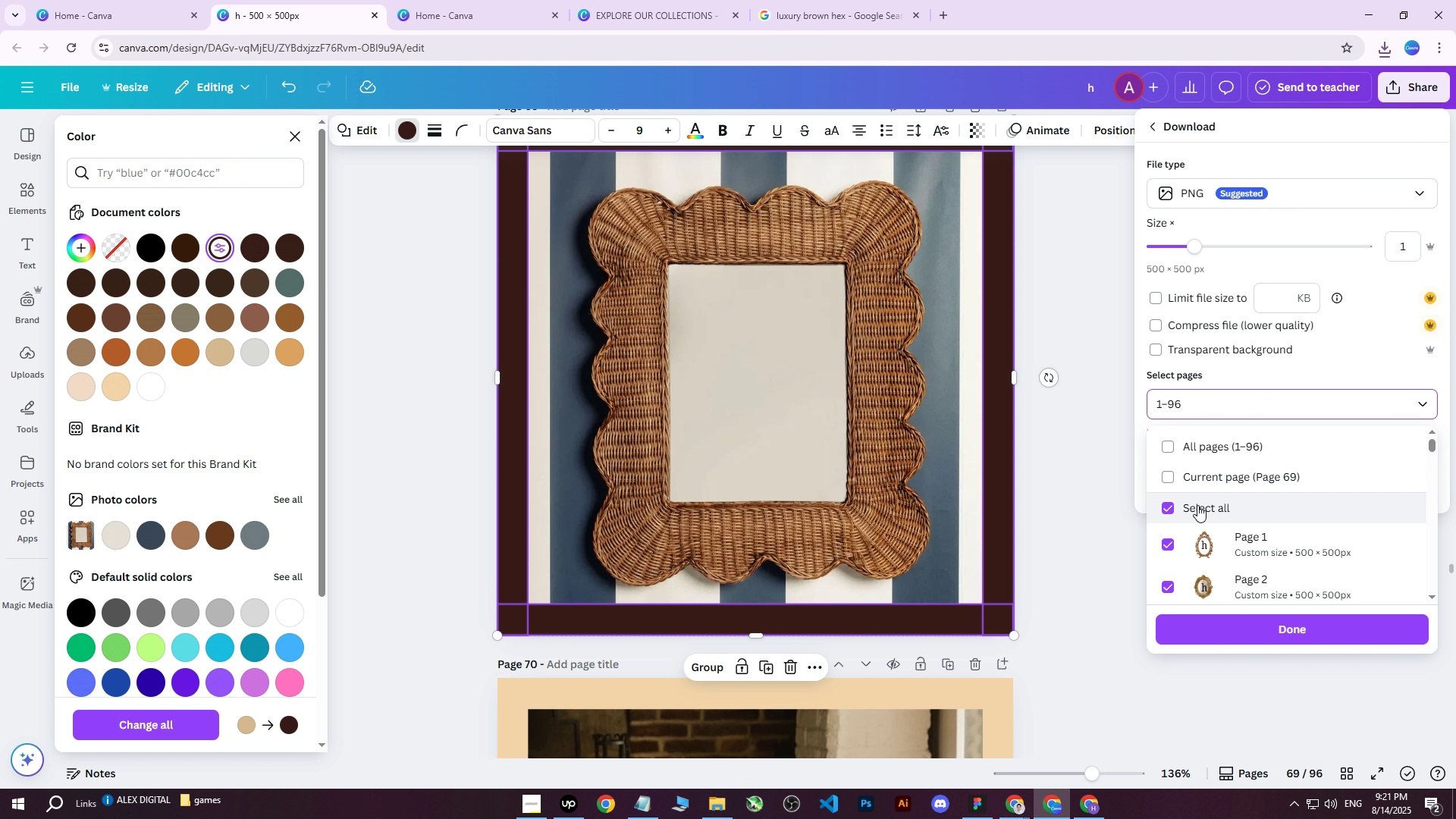 
left_click([1216, 479])
 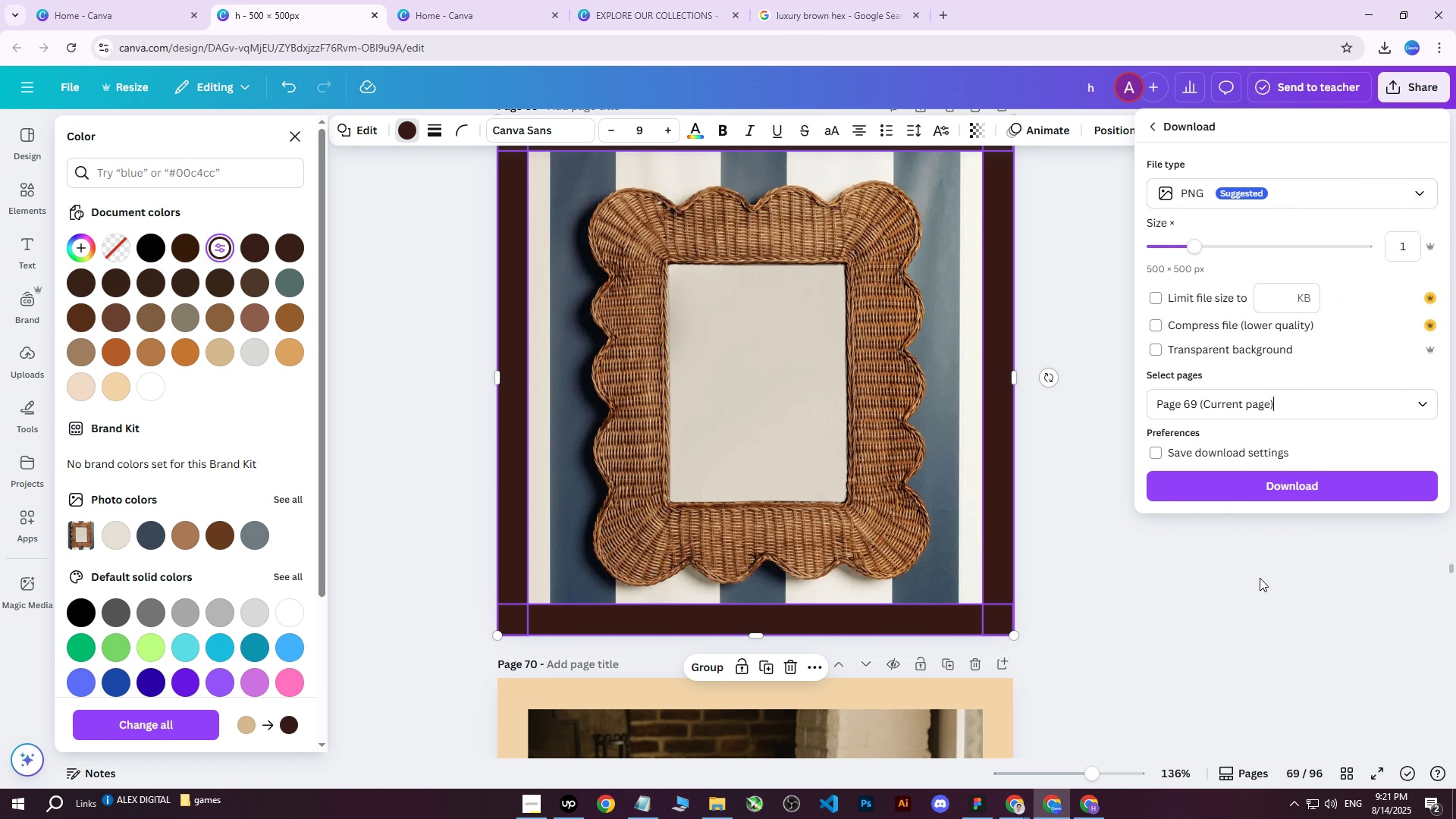 
left_click([1261, 479])
 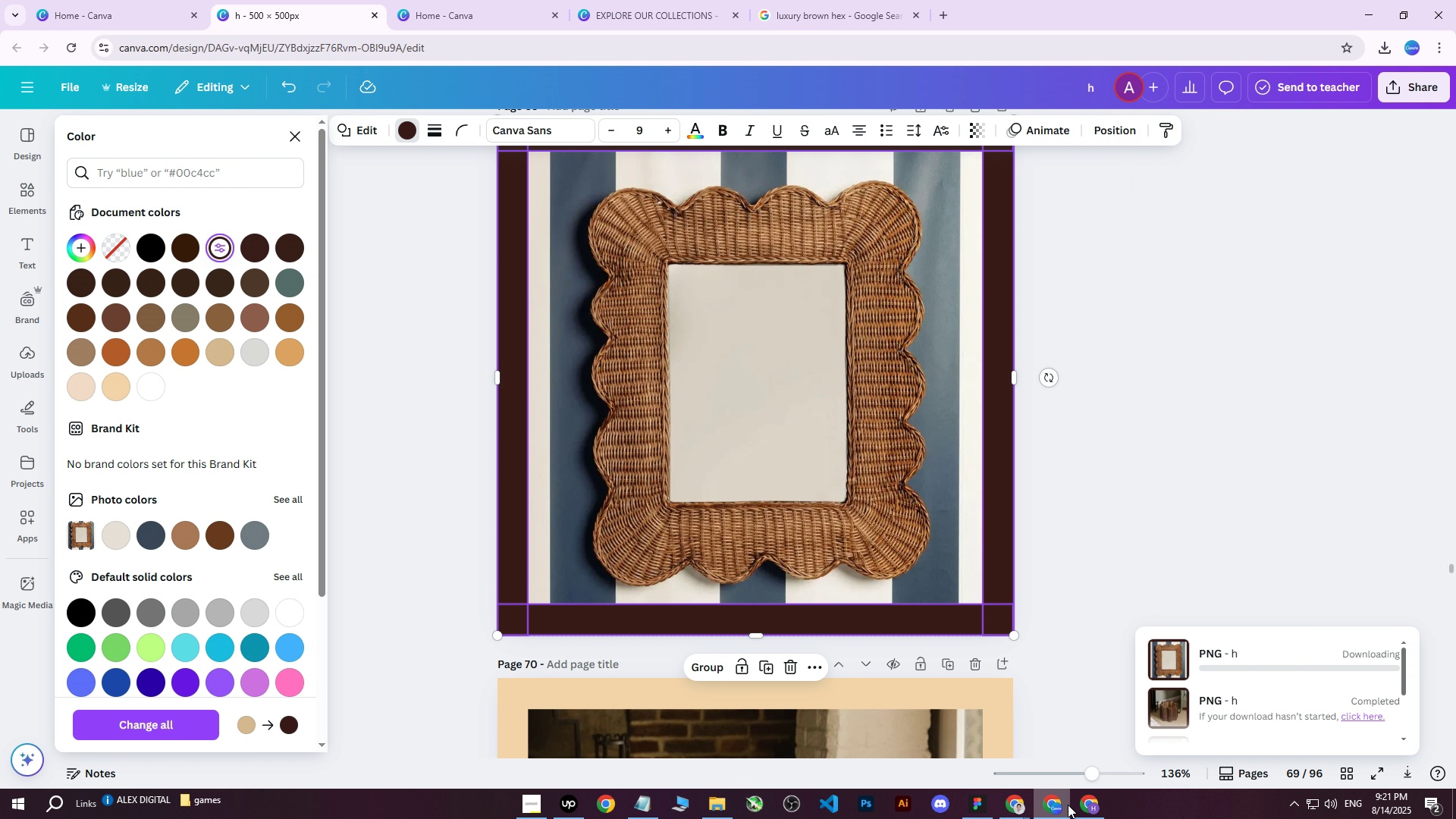 
left_click([1075, 805])
 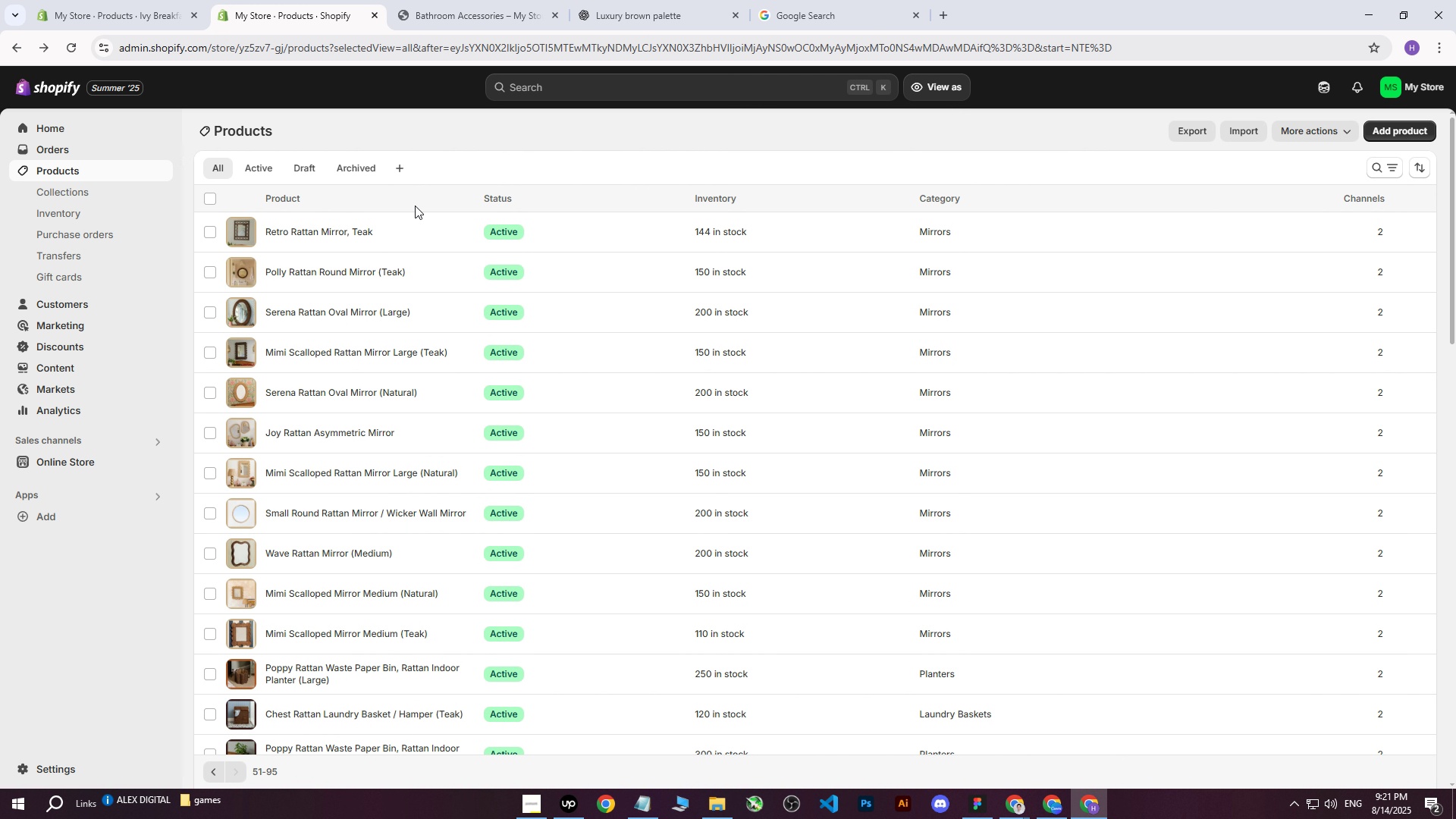 
left_click([1376, 169])
 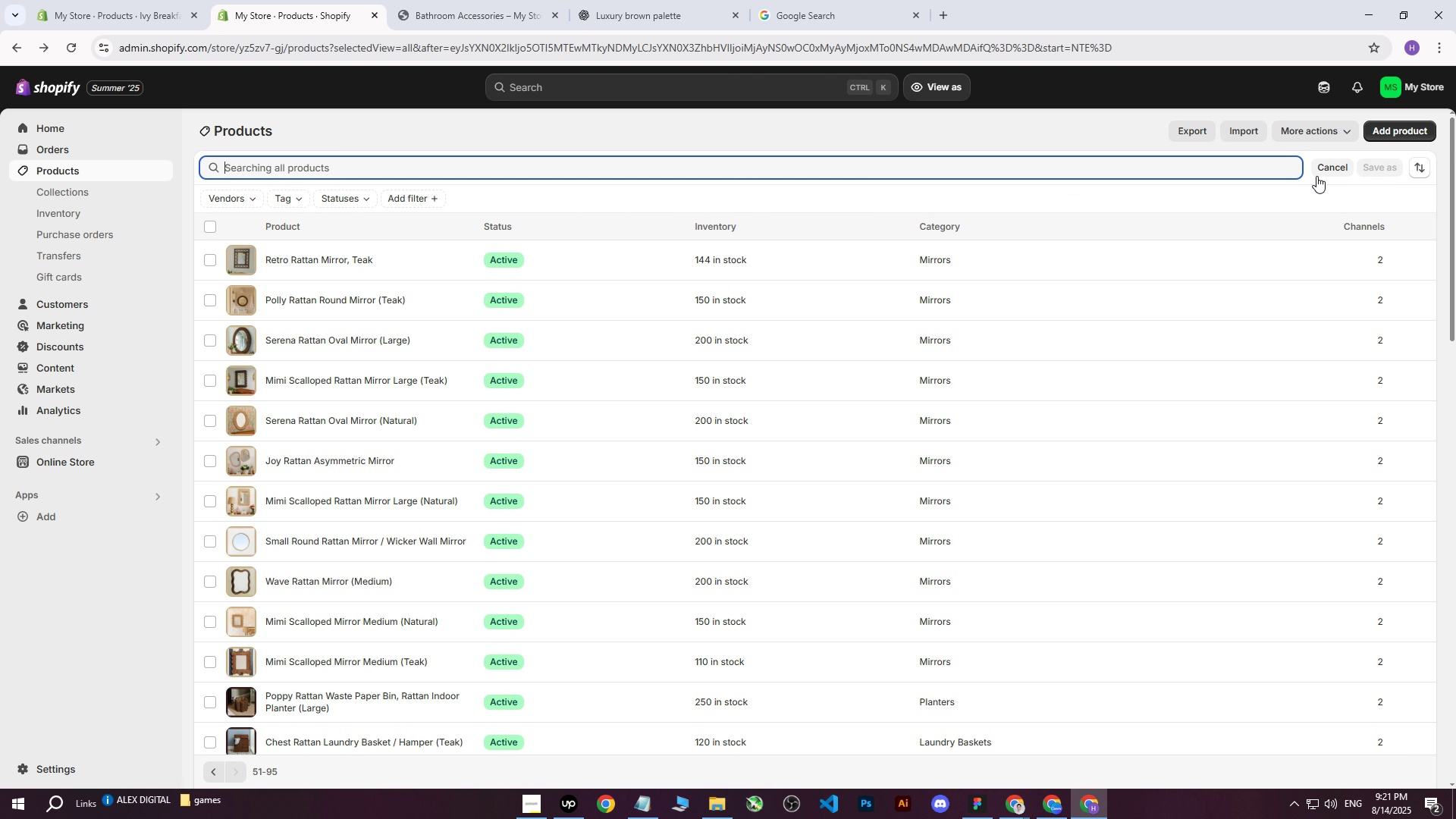 
type(mirr)
 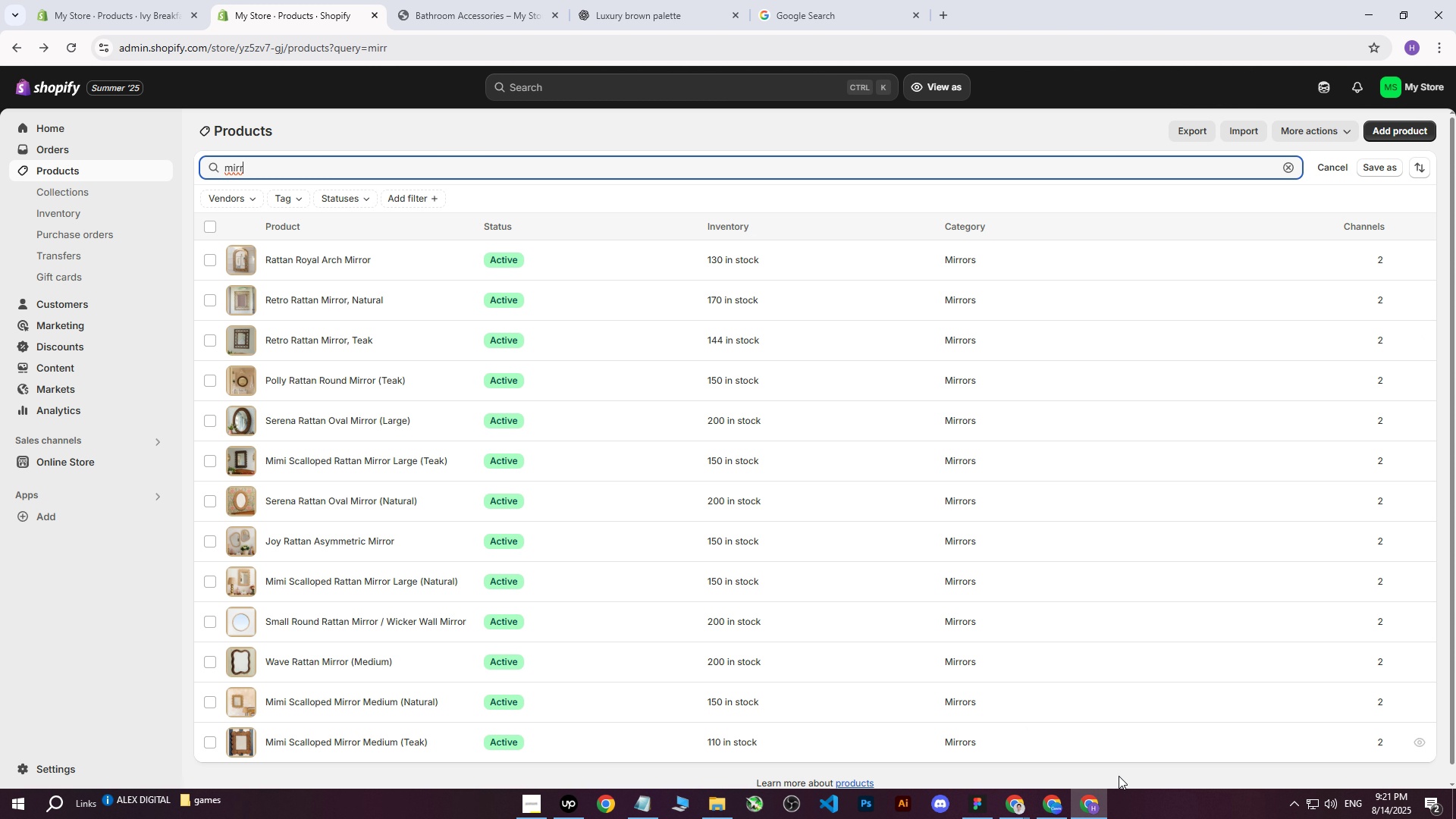 
double_click([1048, 811])
 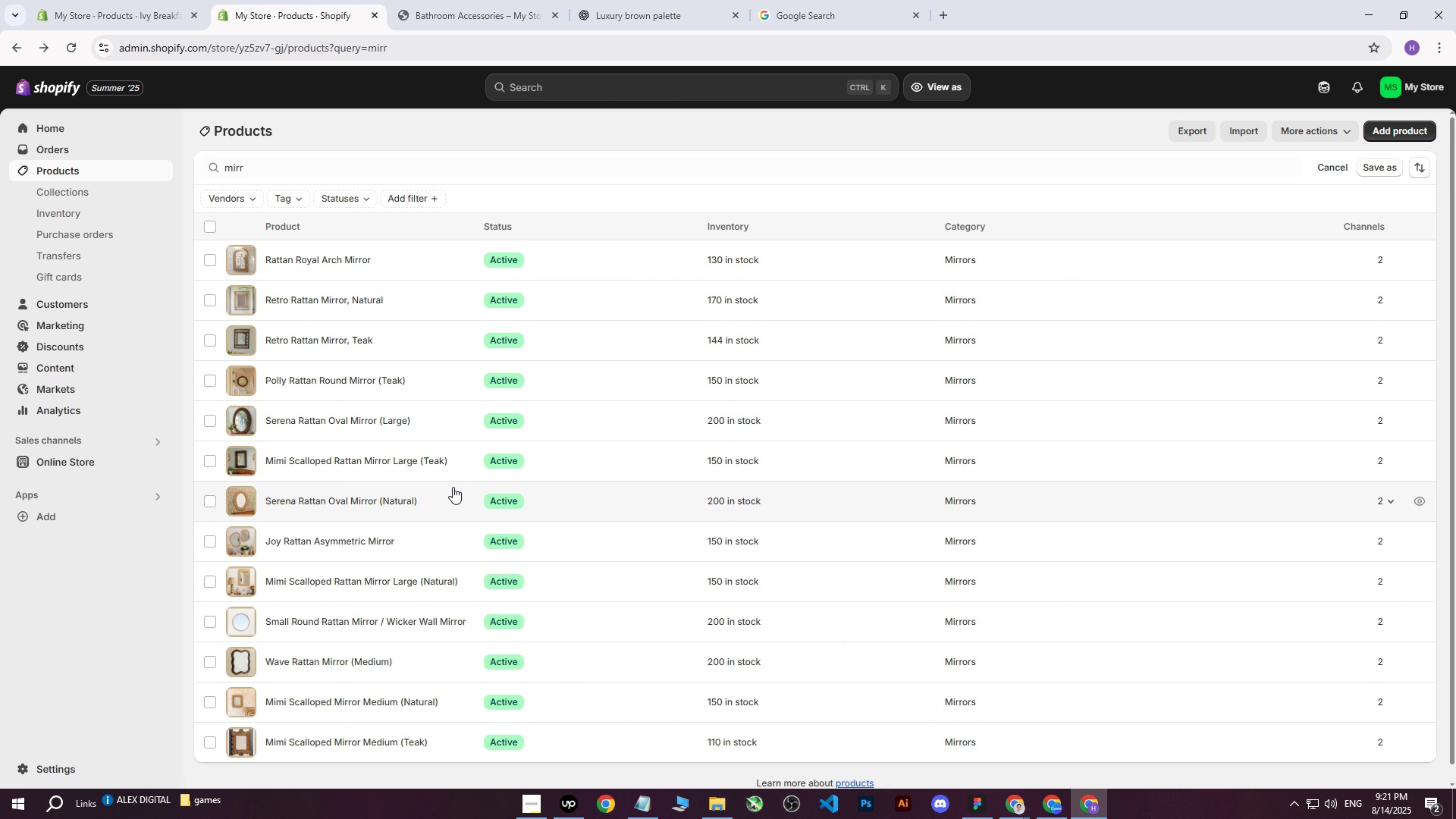 
scroll: coordinate [453, 483], scroll_direction: down, amount: 2.0
 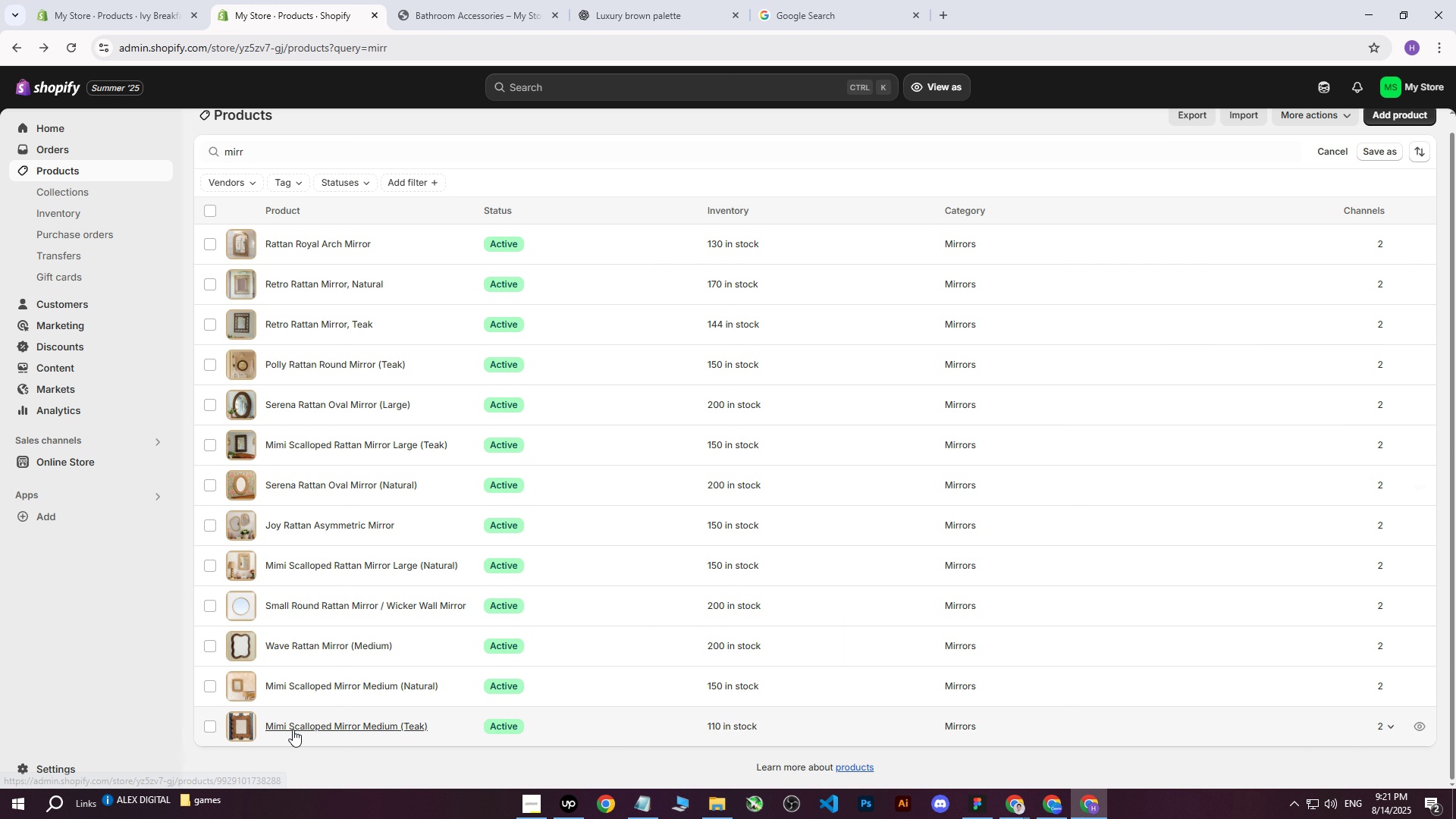 
left_click([275, 721])
 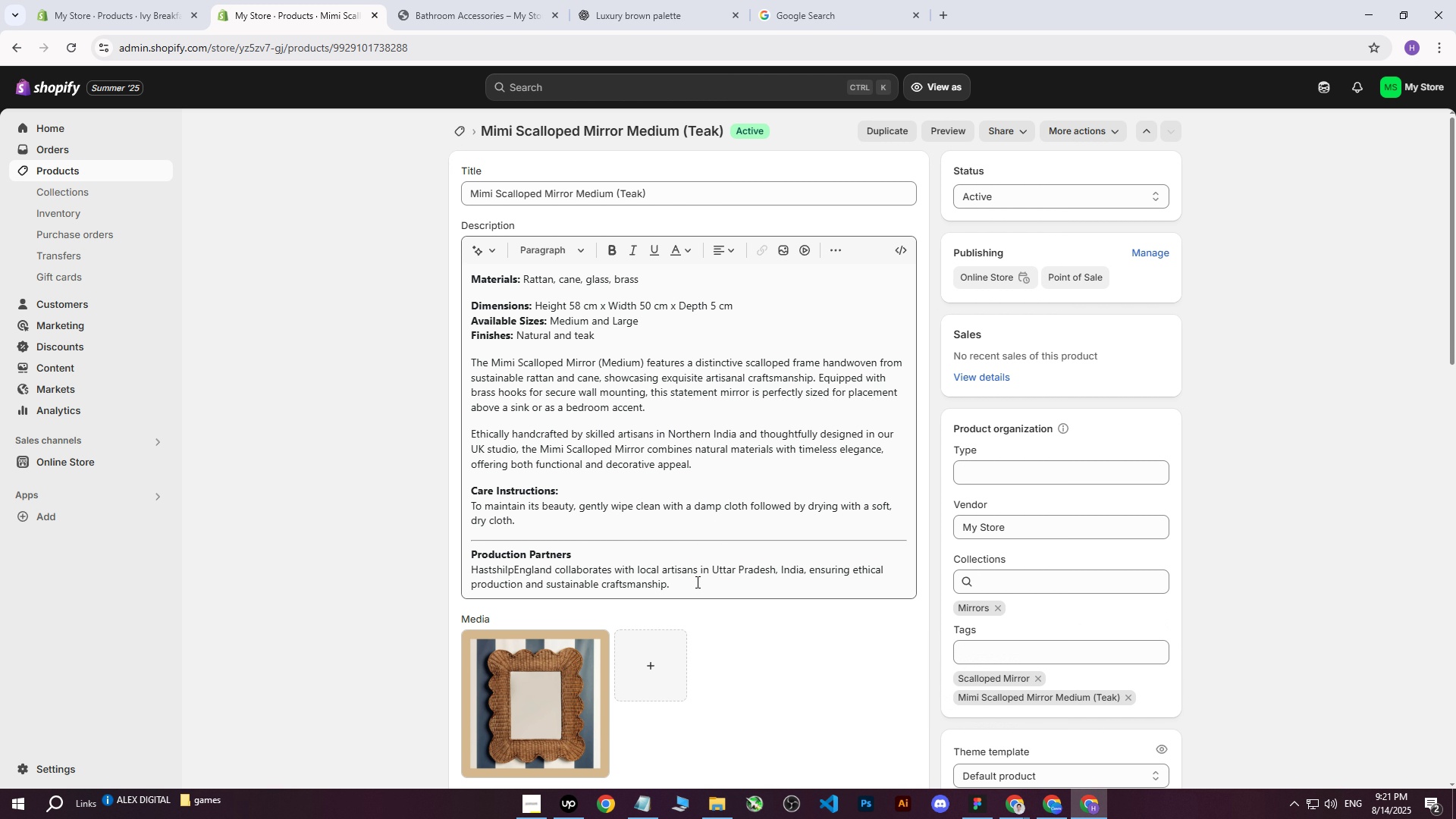 
scroll: coordinate [794, 664], scroll_direction: down, amount: 1.0
 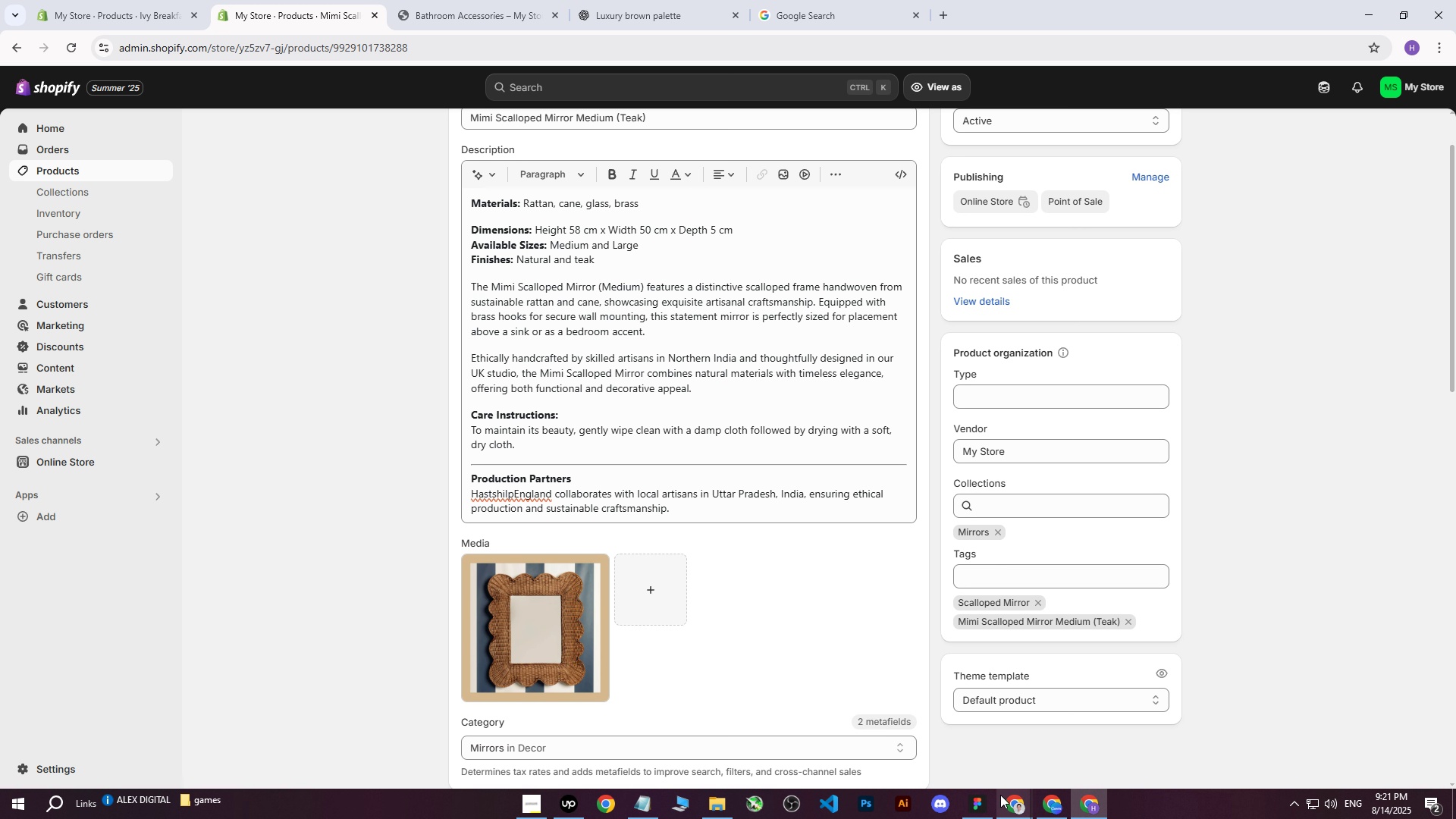 
left_click([1040, 806])
 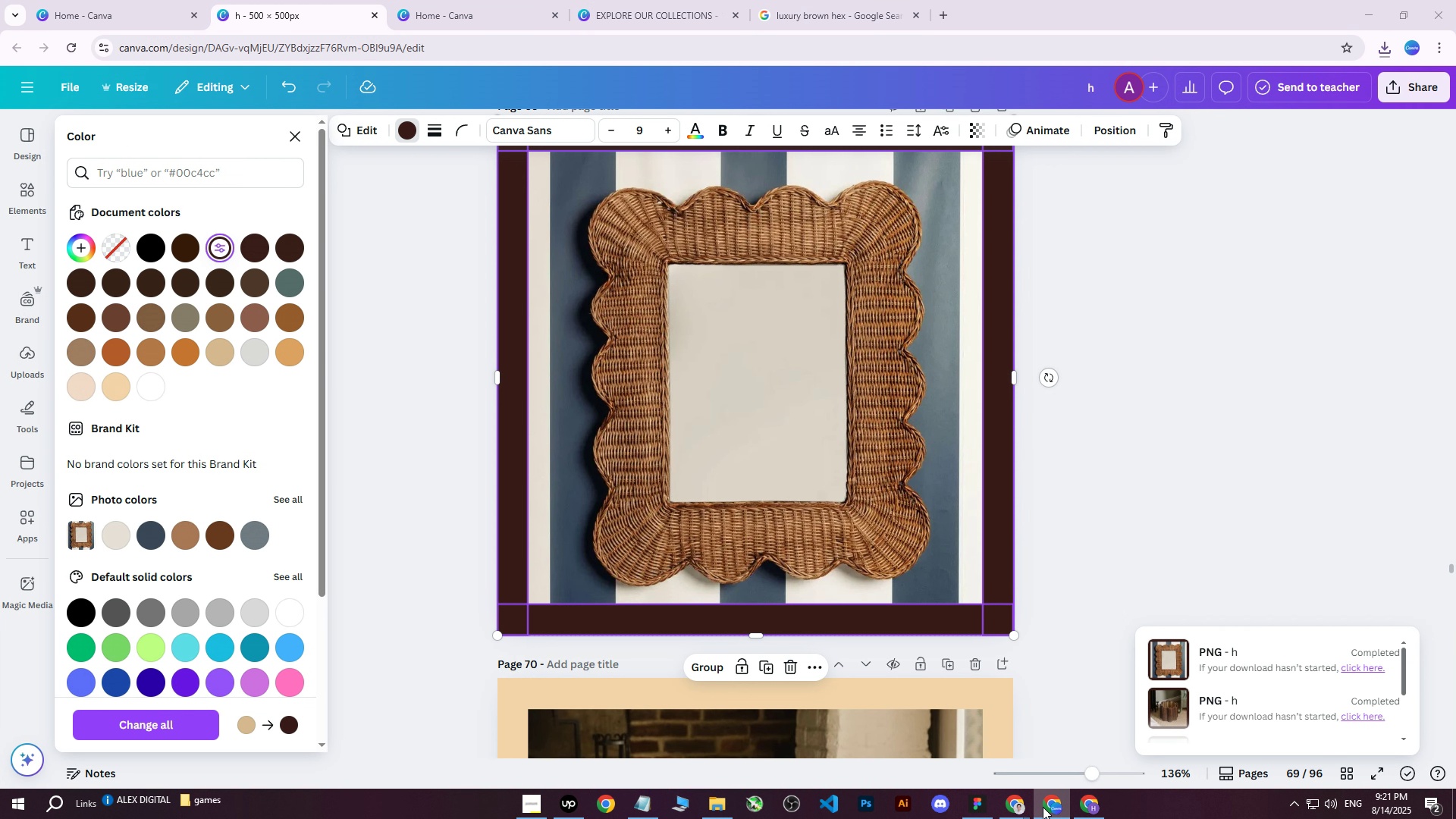 
left_click([1043, 807])
 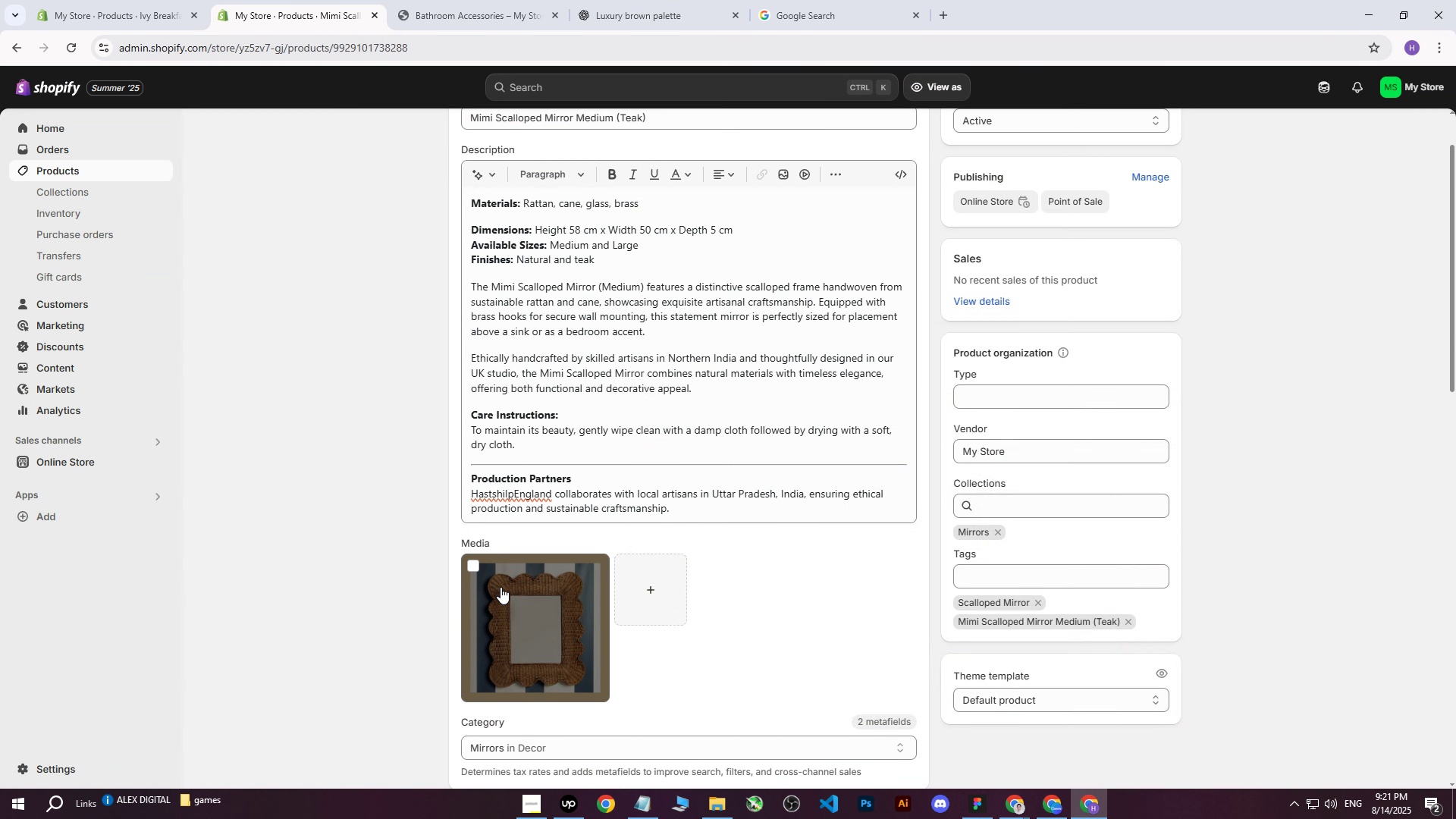 
left_click([473, 566])
 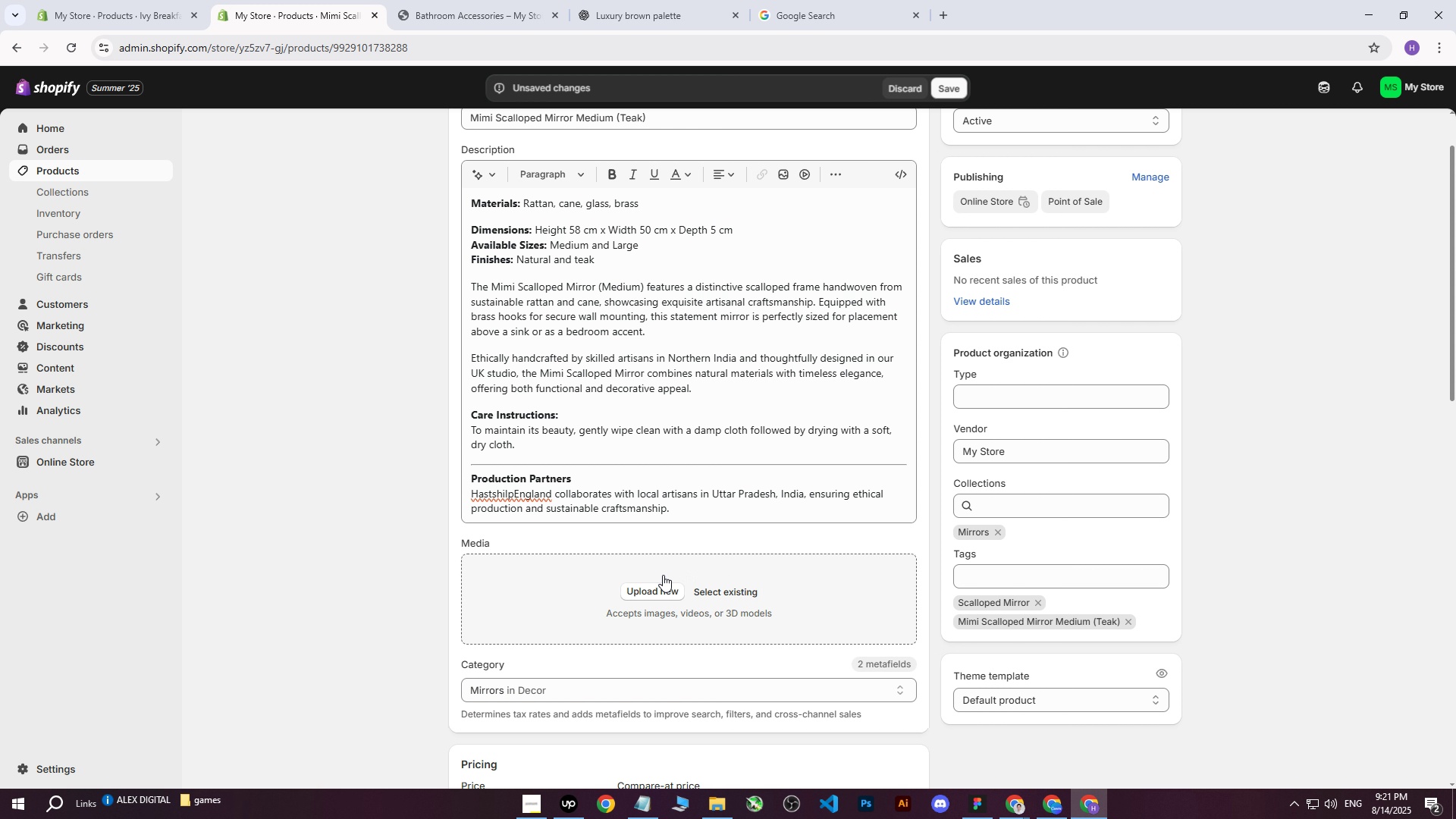 
left_click([558, 585])
 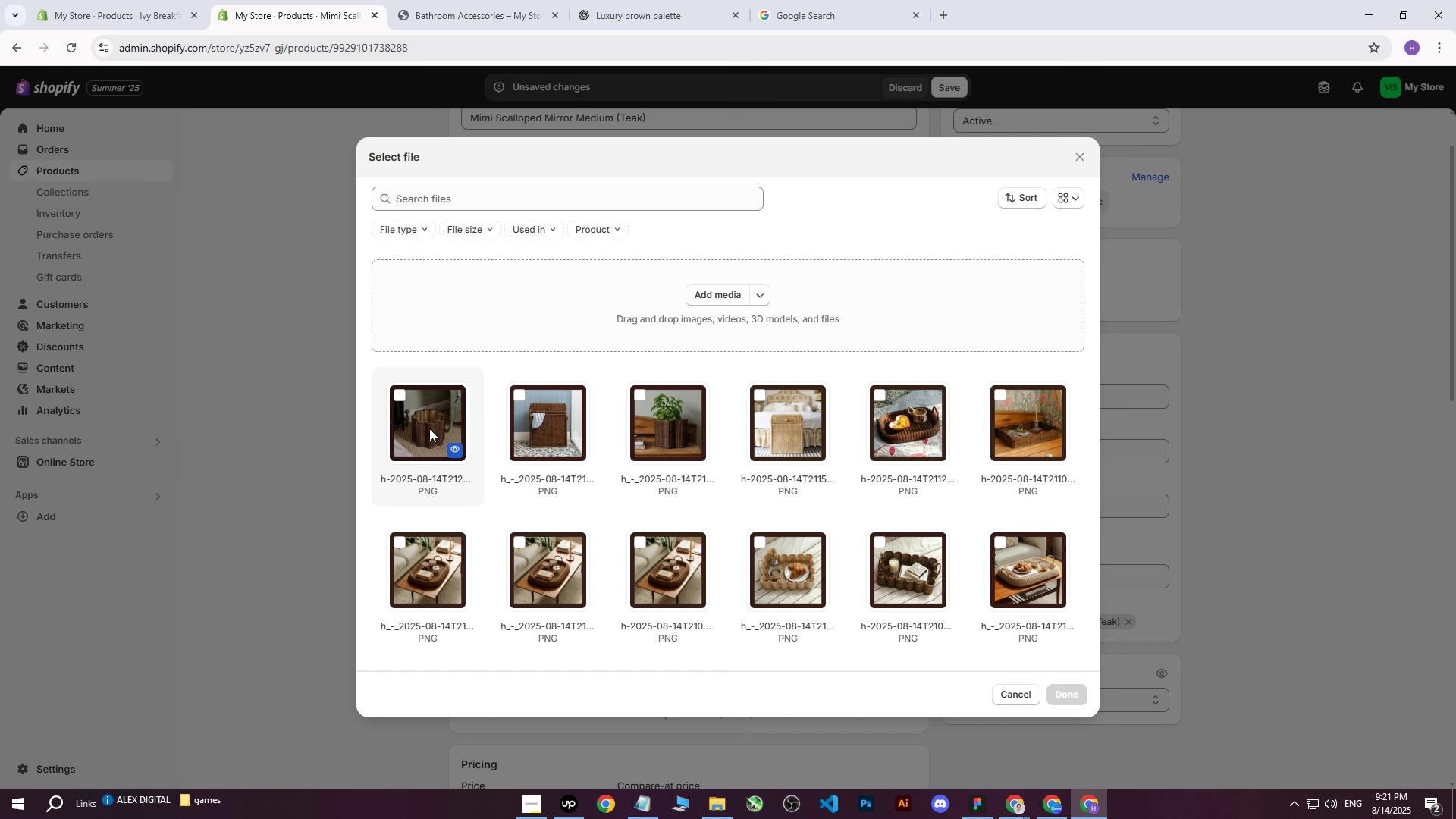 
left_click([712, 294])
 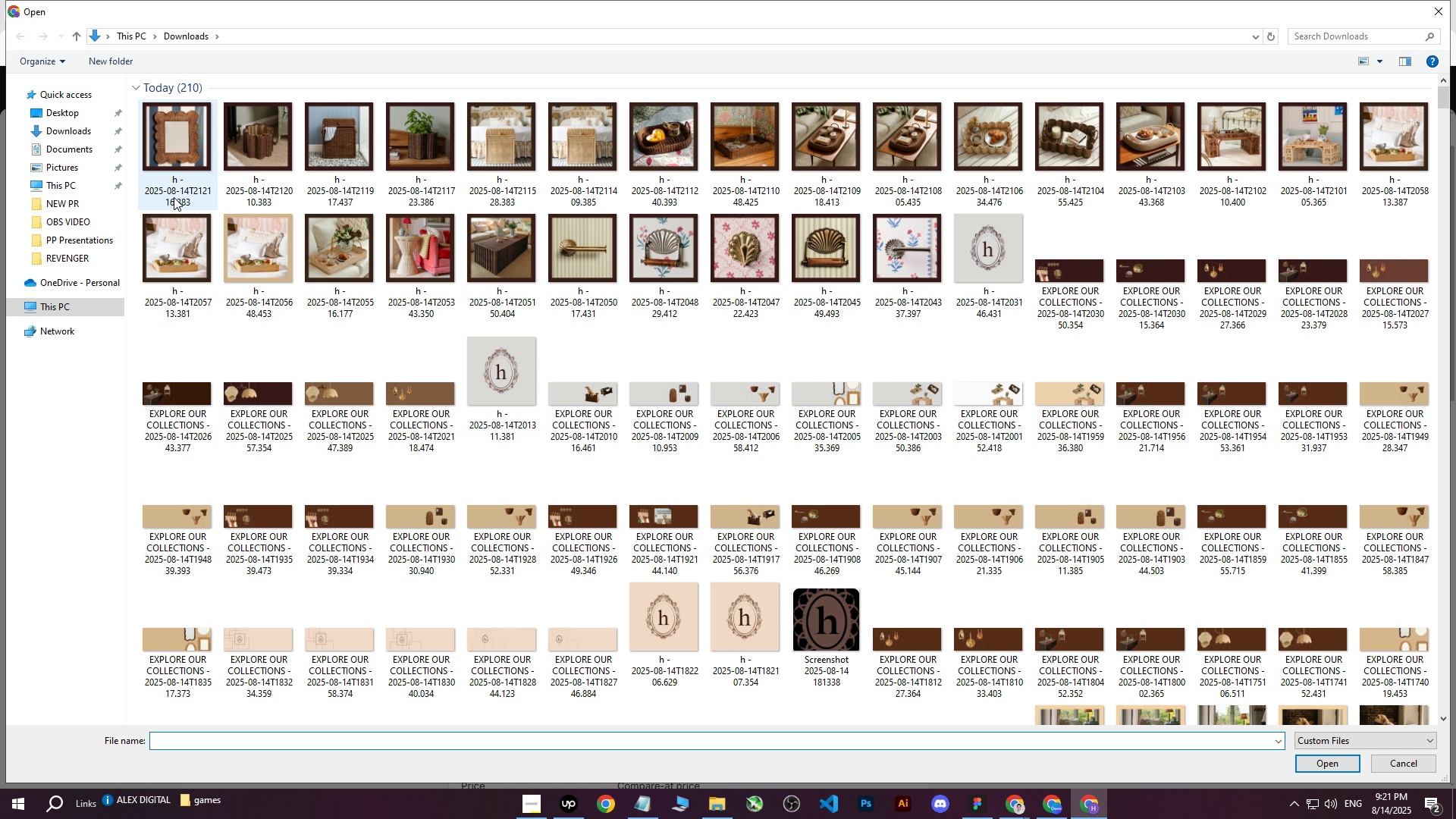 
left_click([174, 147])
 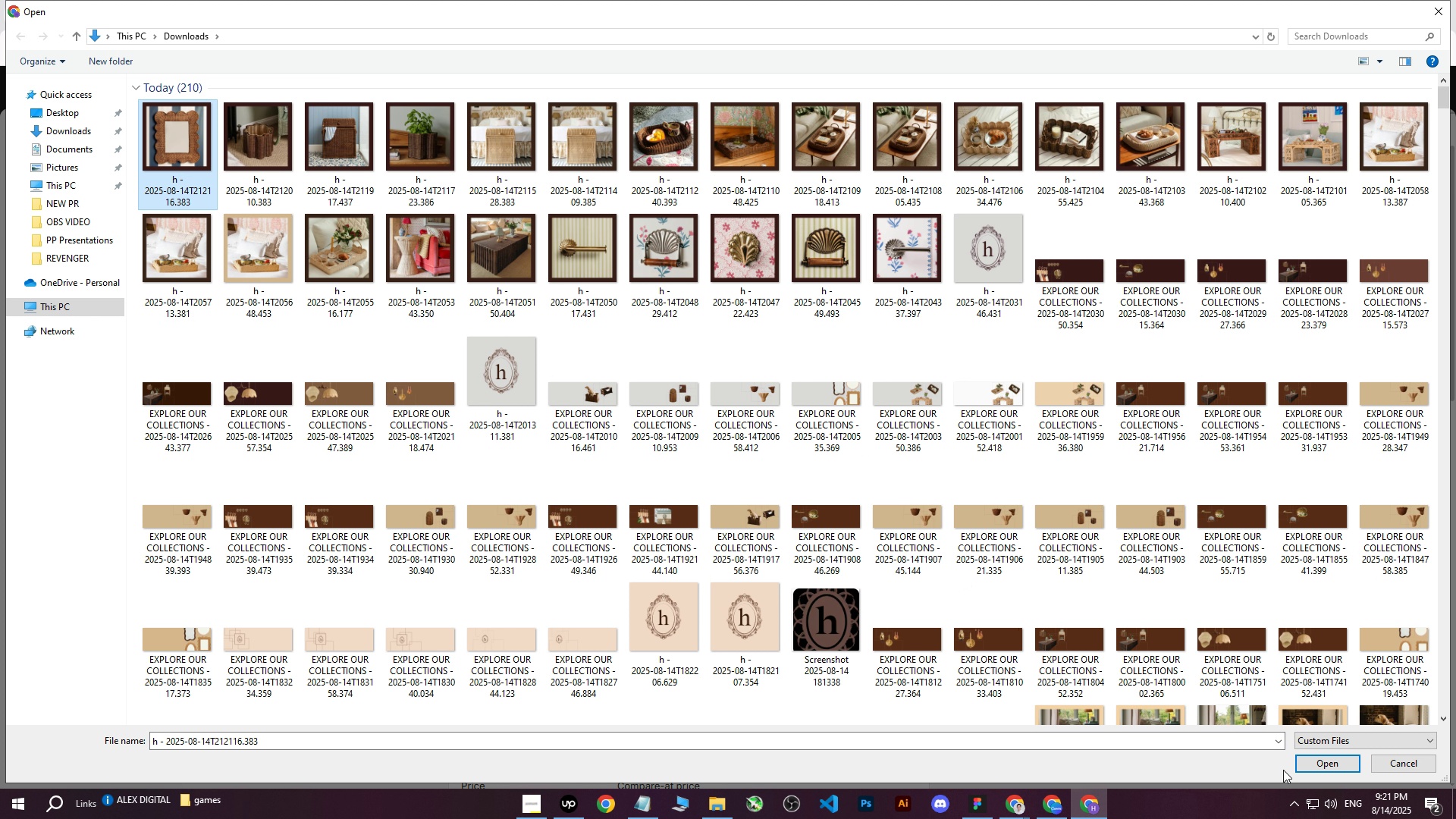 
left_click([1323, 755])
 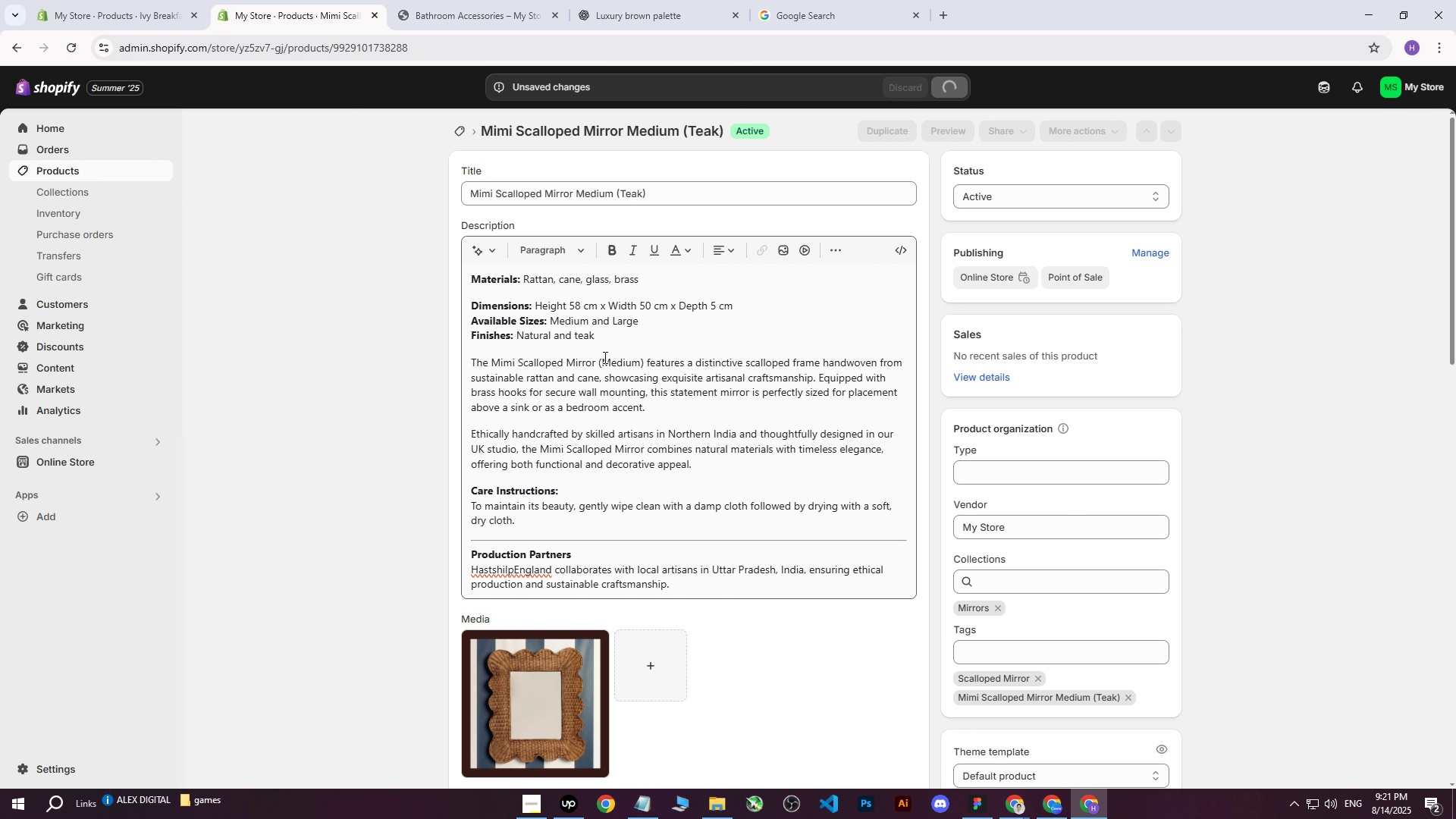 
wait(16.55)
 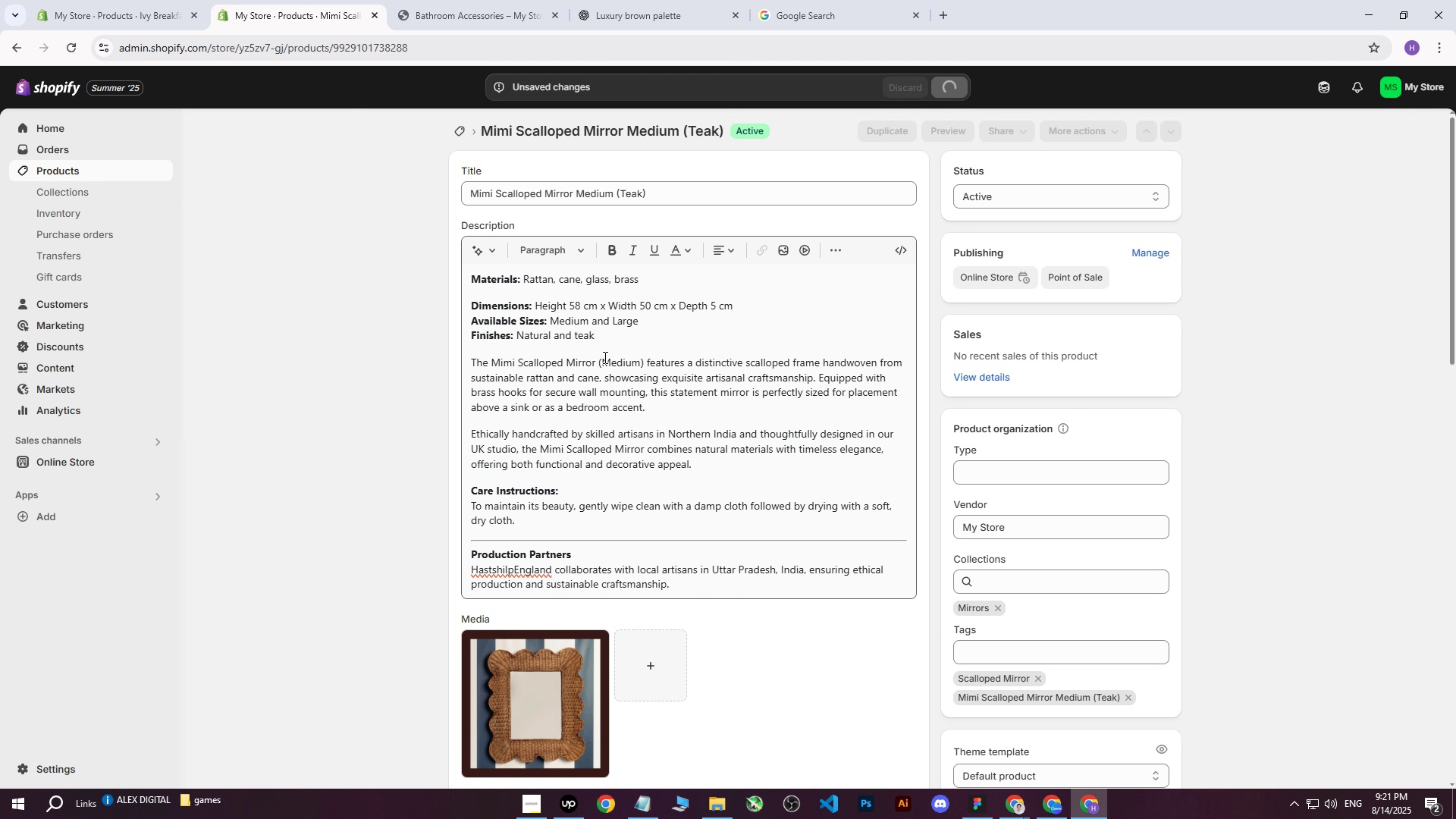 
left_click([1058, 693])
 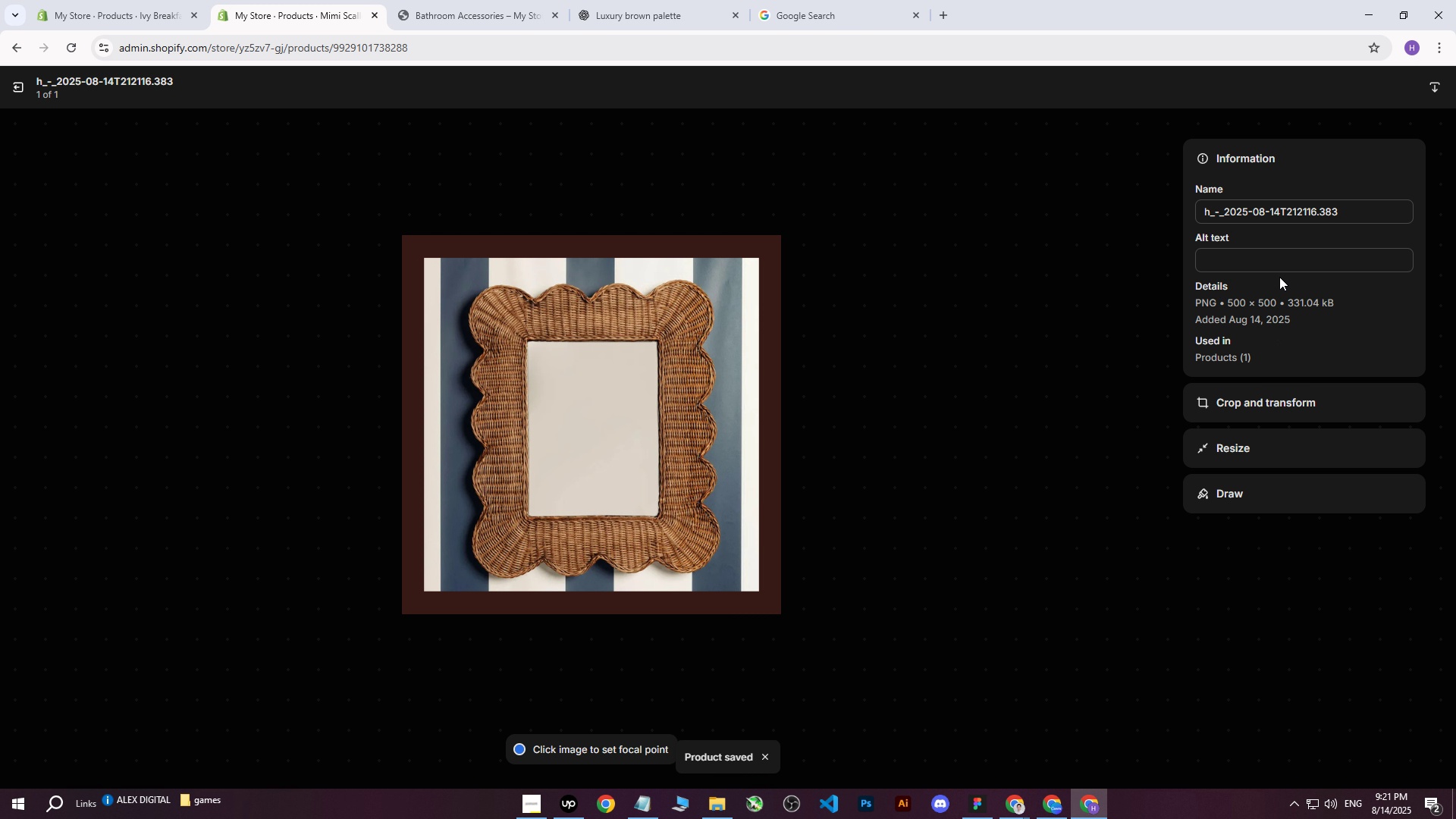 
scroll: coordinate [650, 353], scroll_direction: up, amount: 6.0
 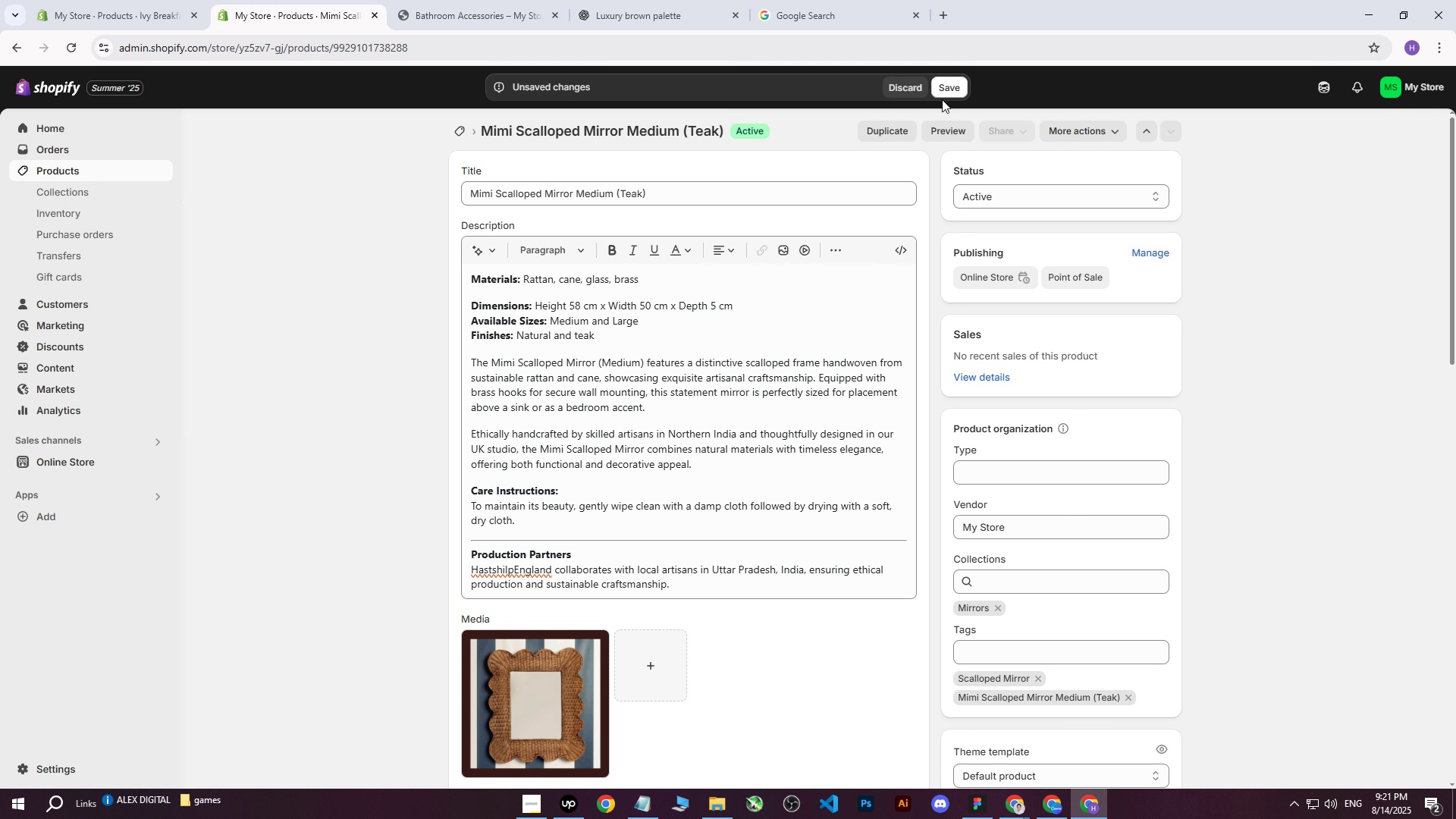 
left_click([946, 94])
 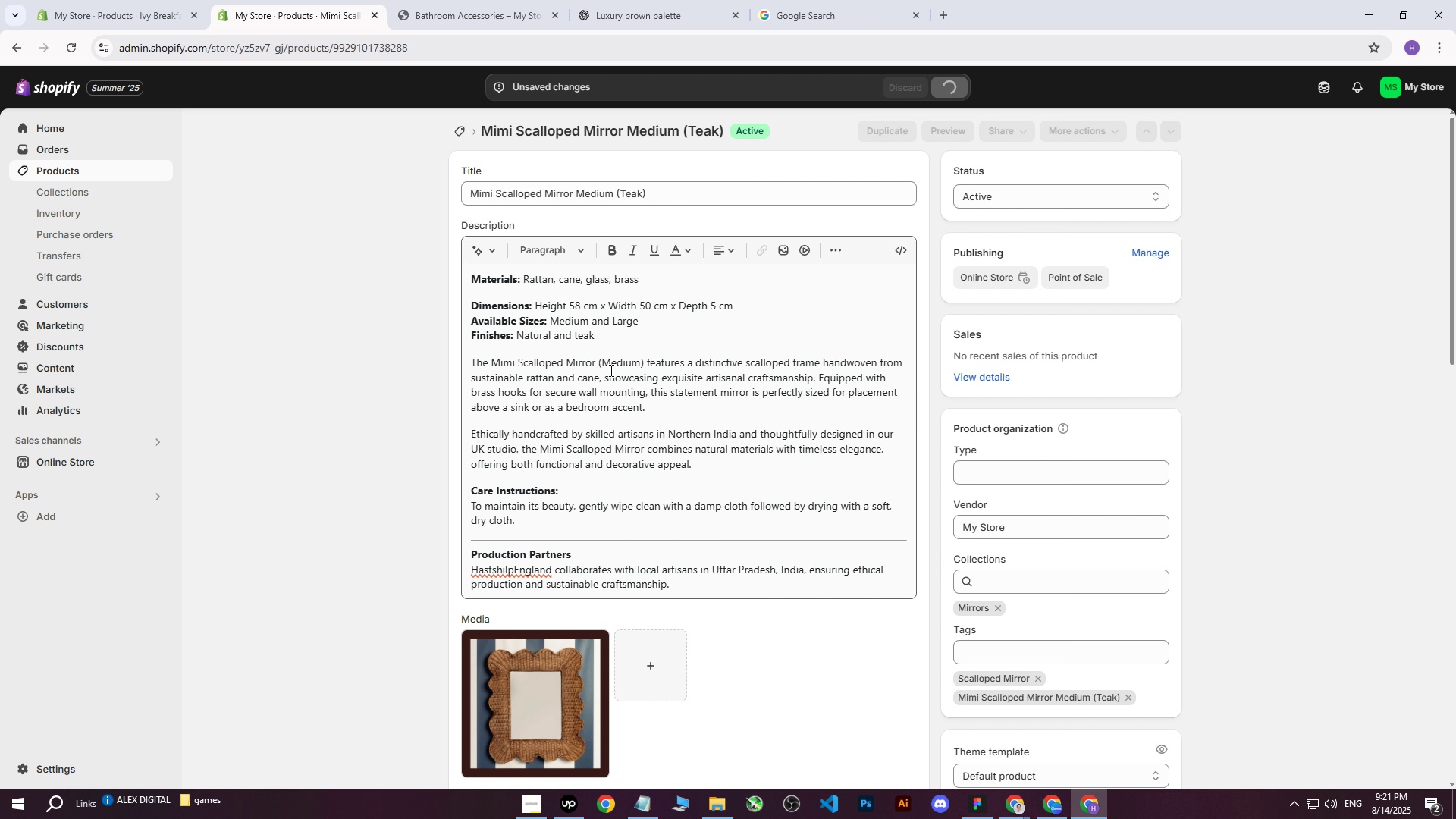 
left_click([548, 711])
 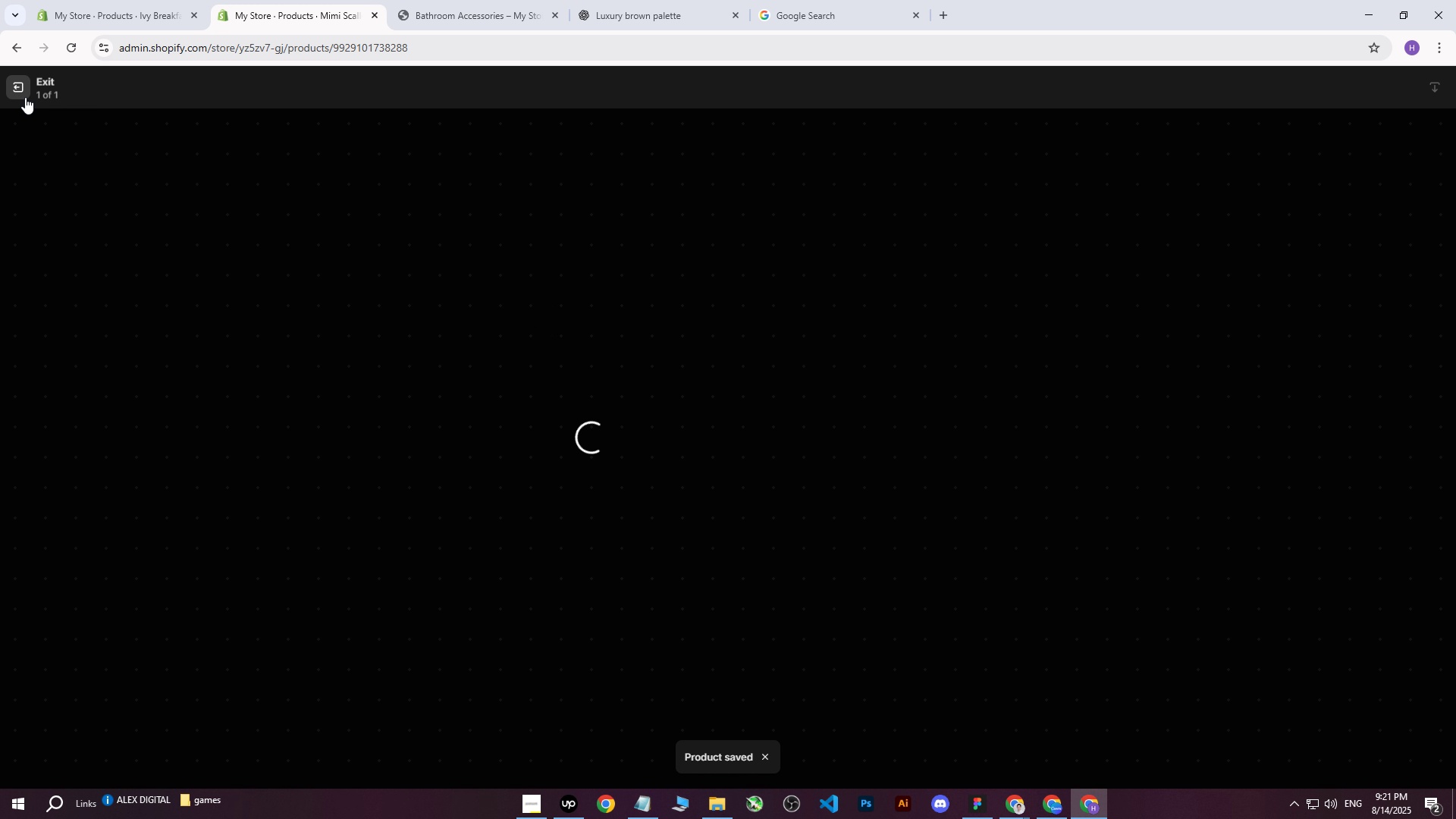 
left_click([17, 87])
 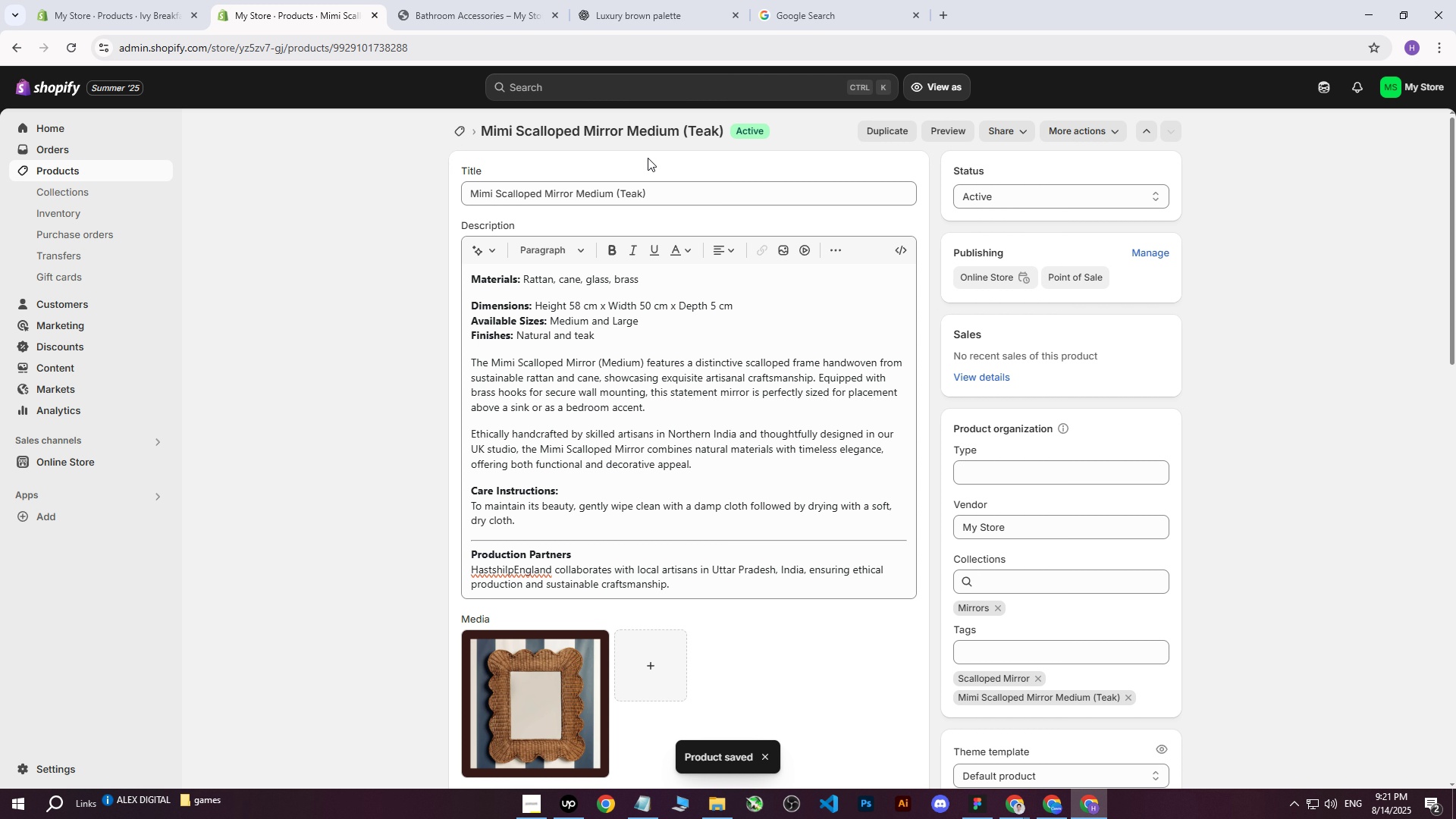 
left_click_drag(start_coordinate=[671, 184], to_coordinate=[297, 188])
 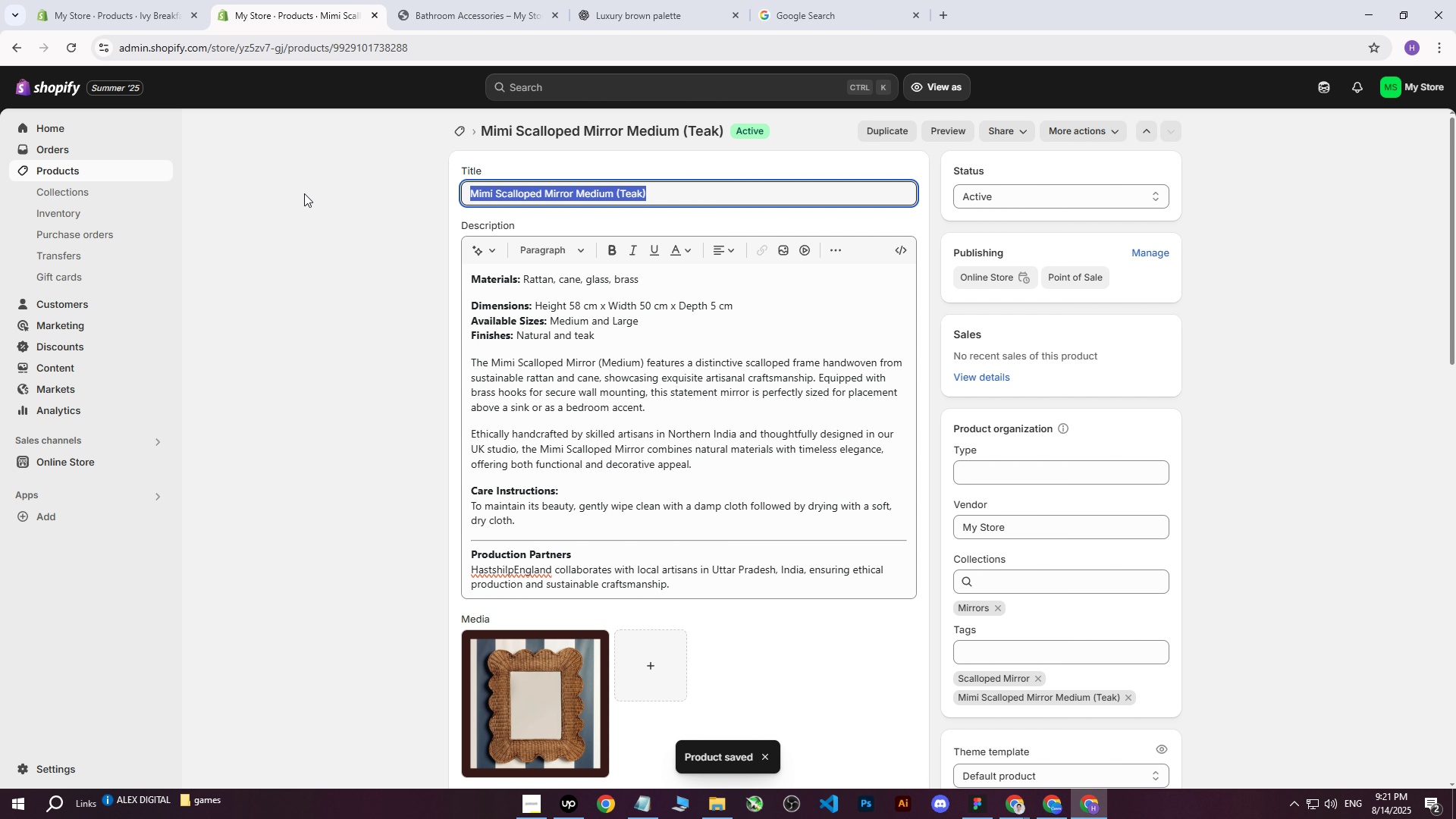 
key(Control+ControlLeft)
 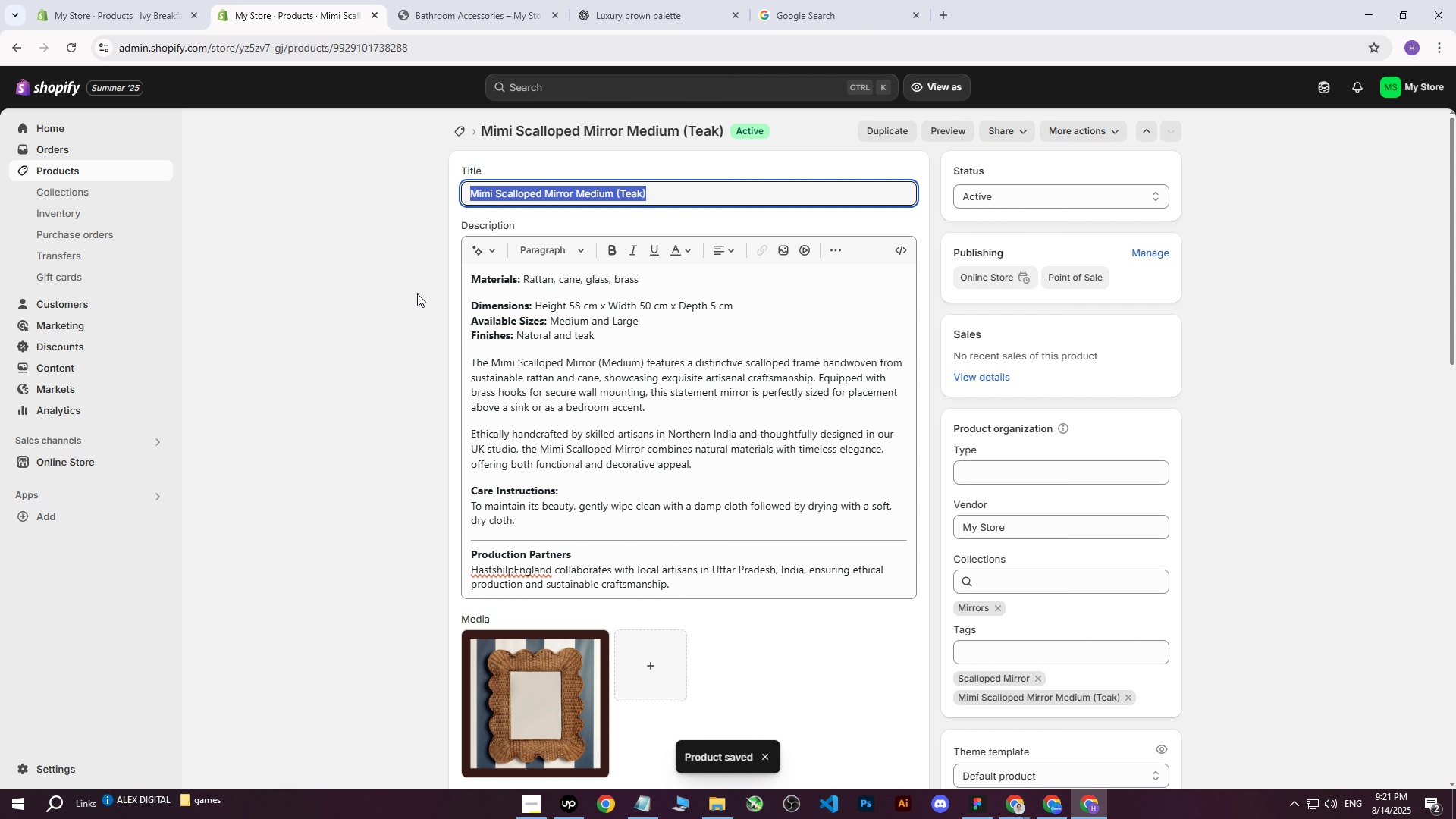 
key(Control+C)
 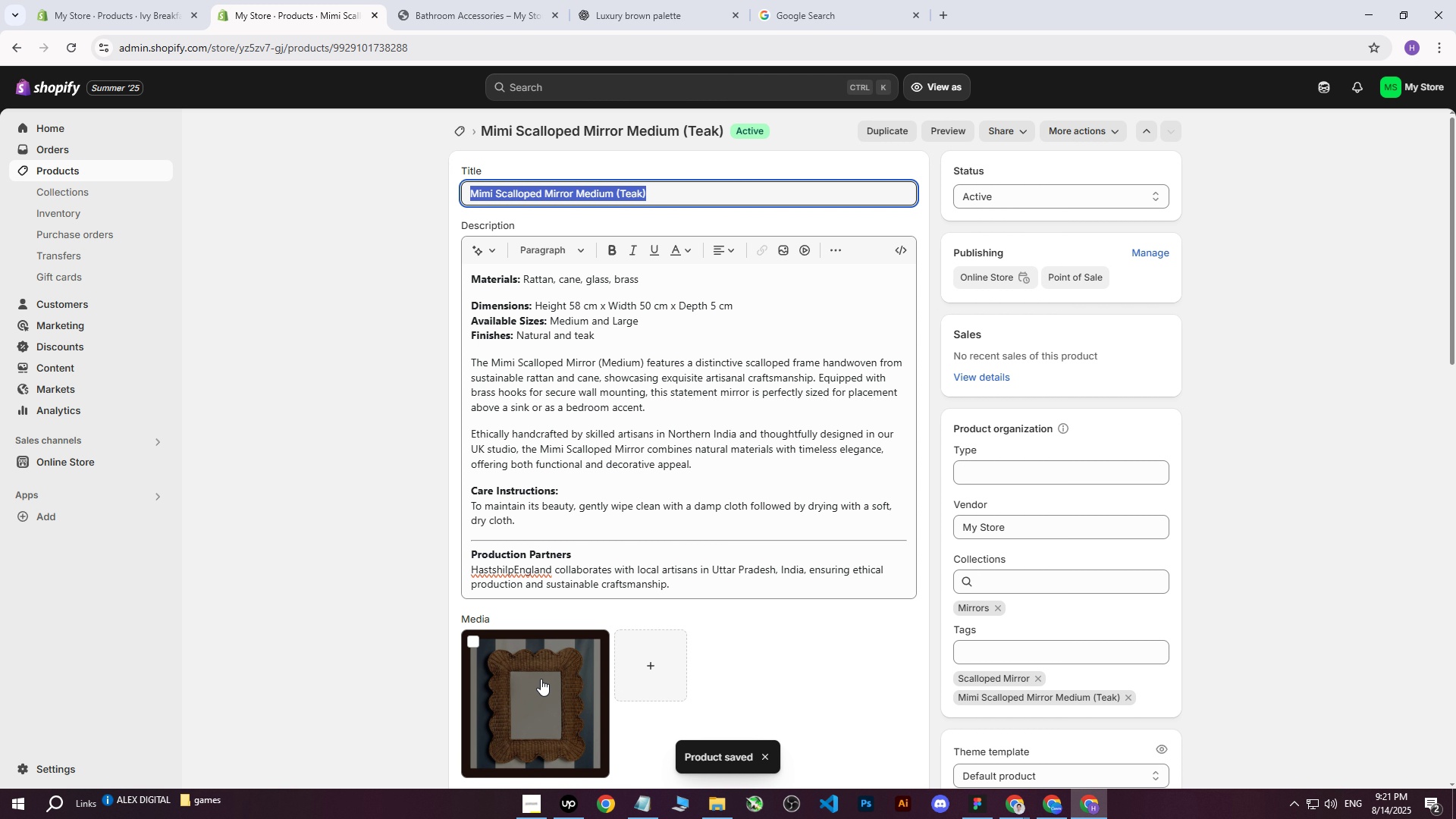 
left_click([541, 679])
 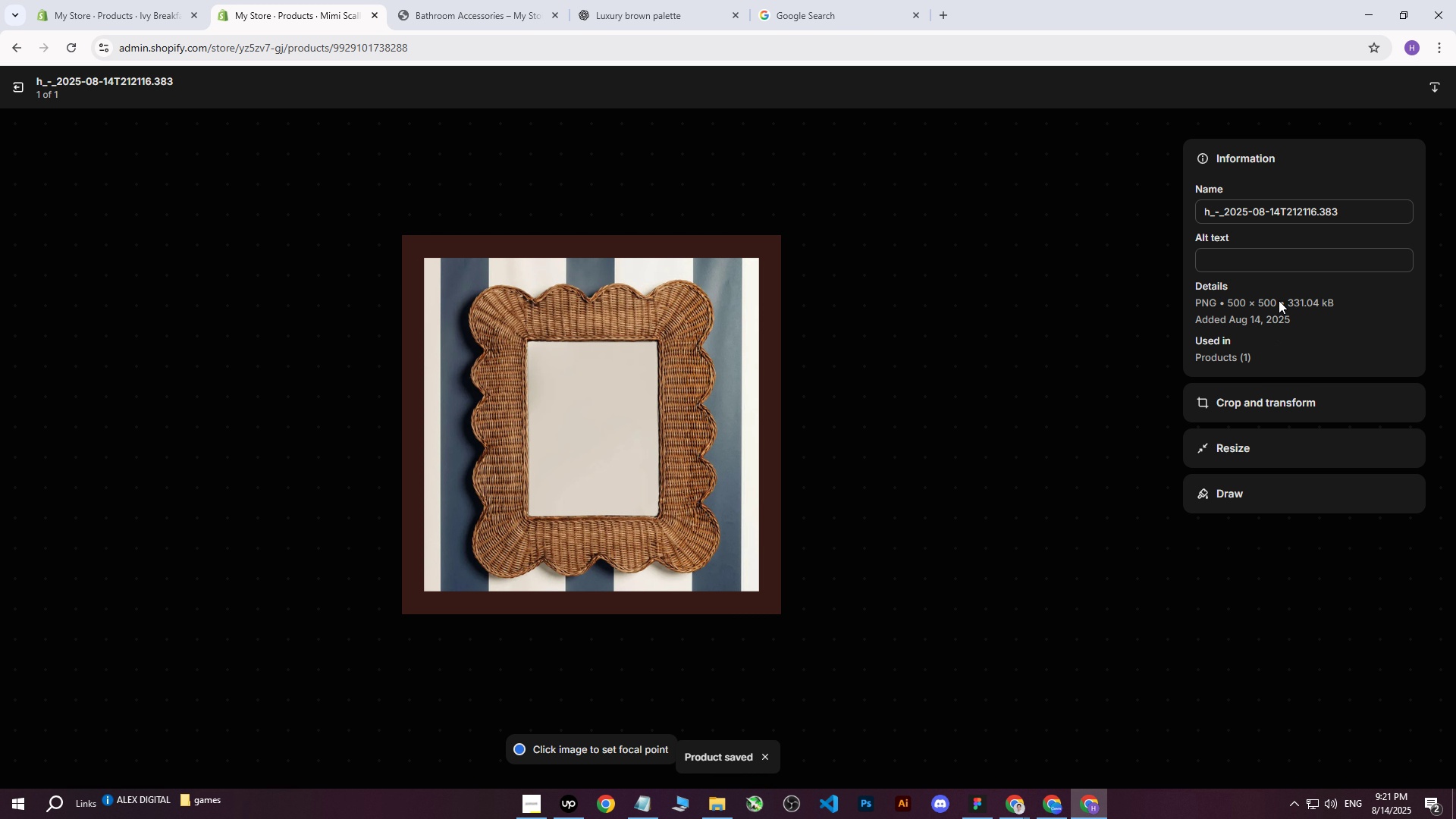 
left_click([1279, 257])
 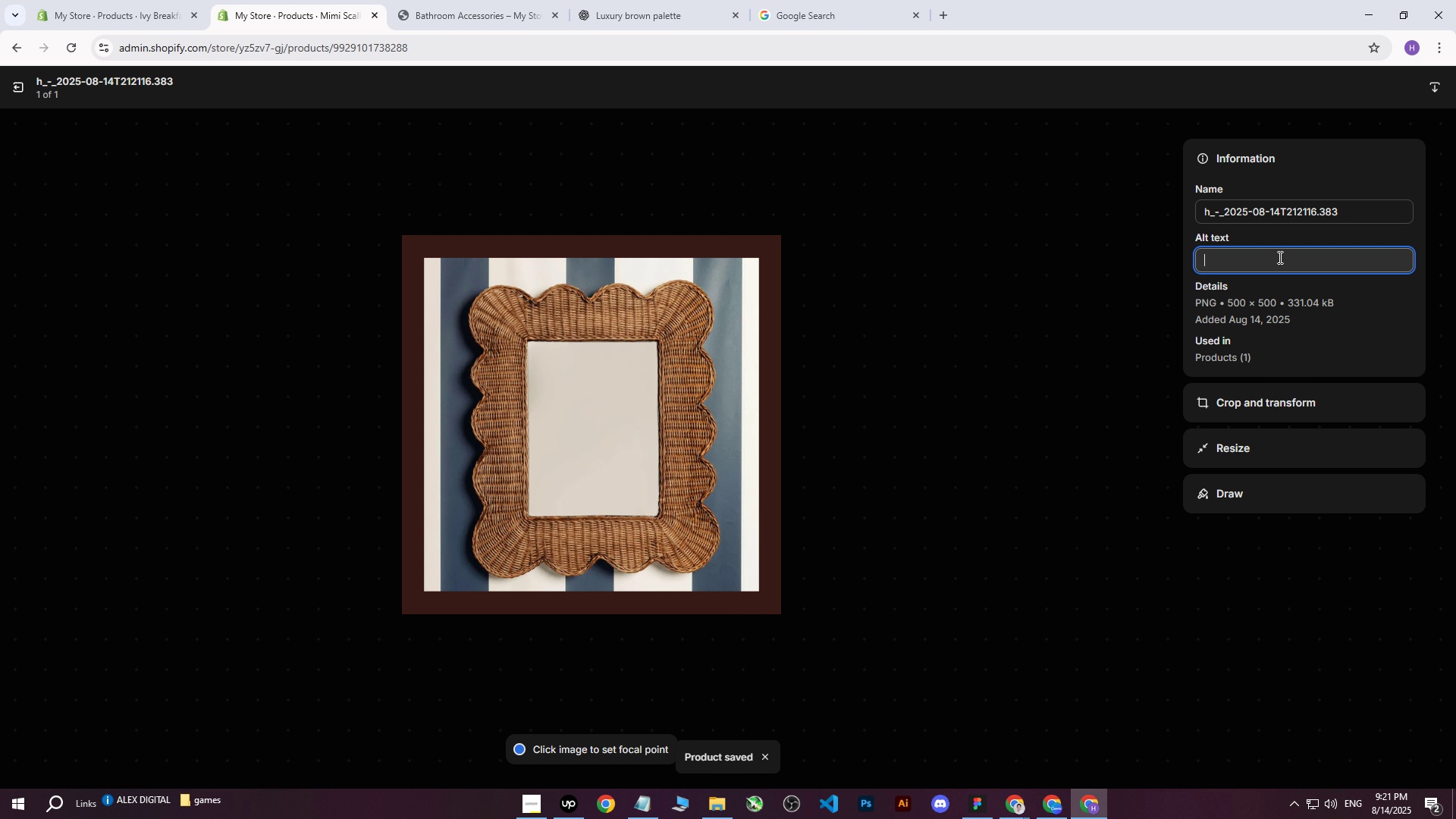 
key(Control+ControlLeft)
 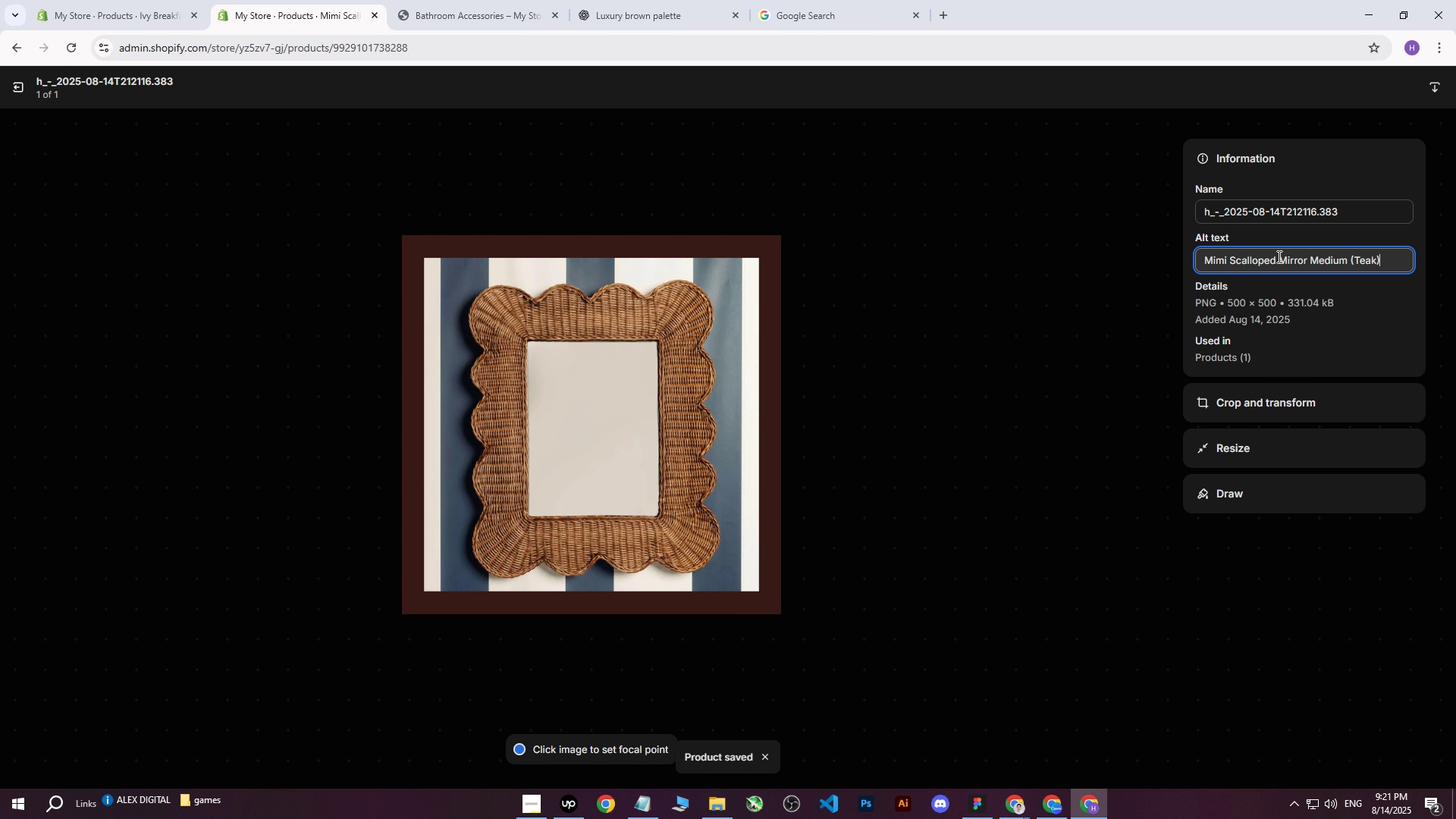 
key(Control+V)
 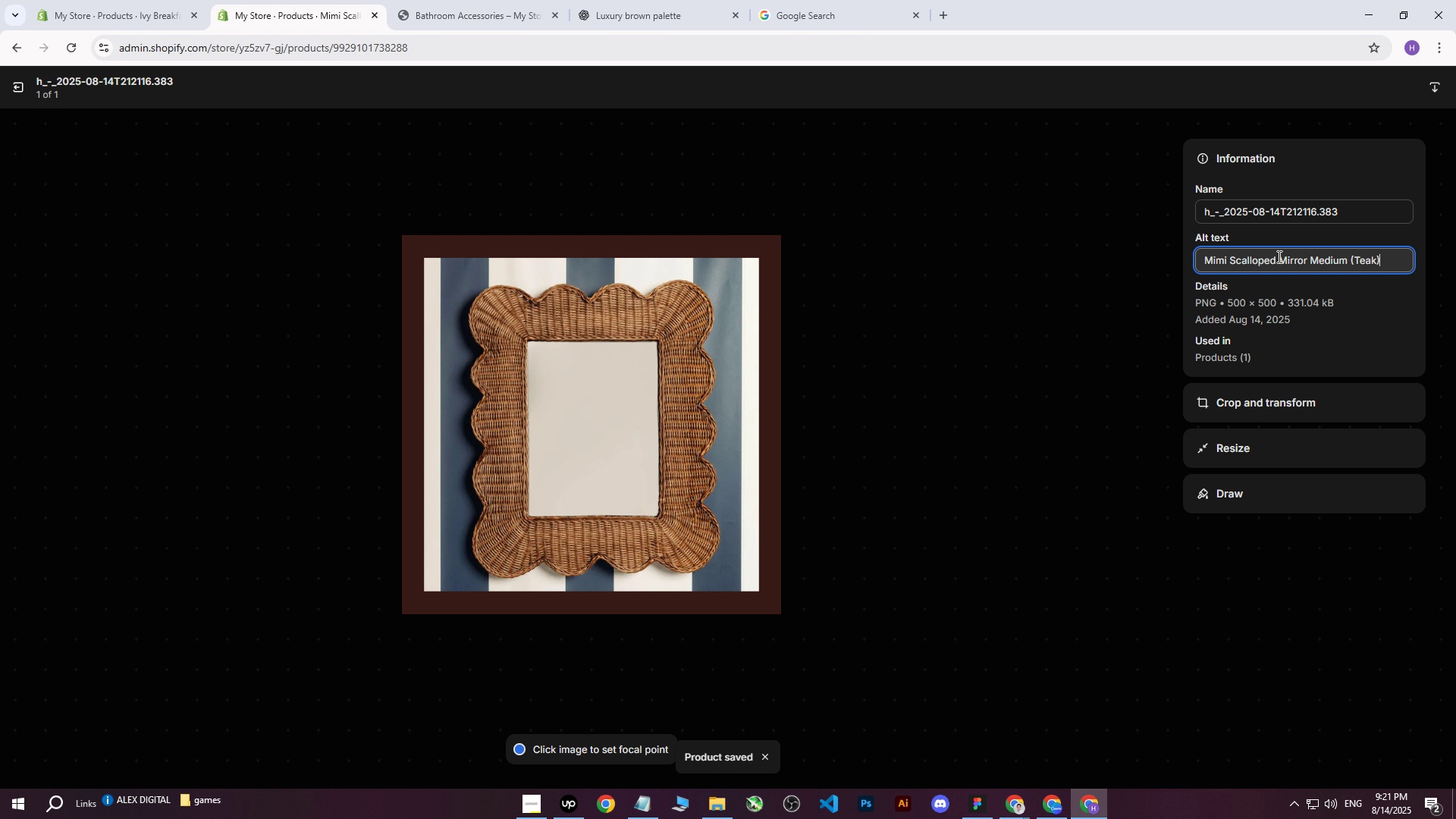 
type( stan)
key(Backspace)
key(Backspace)
key(Backspace)
key(Backspace)
type(hangign )
key(Backspace)
key(Backspace)
key(Backspace)
type(ng on walla w)
key(Backspace)
key(Backspace)
key(Backspace)
type( with retro blue tapes.)
 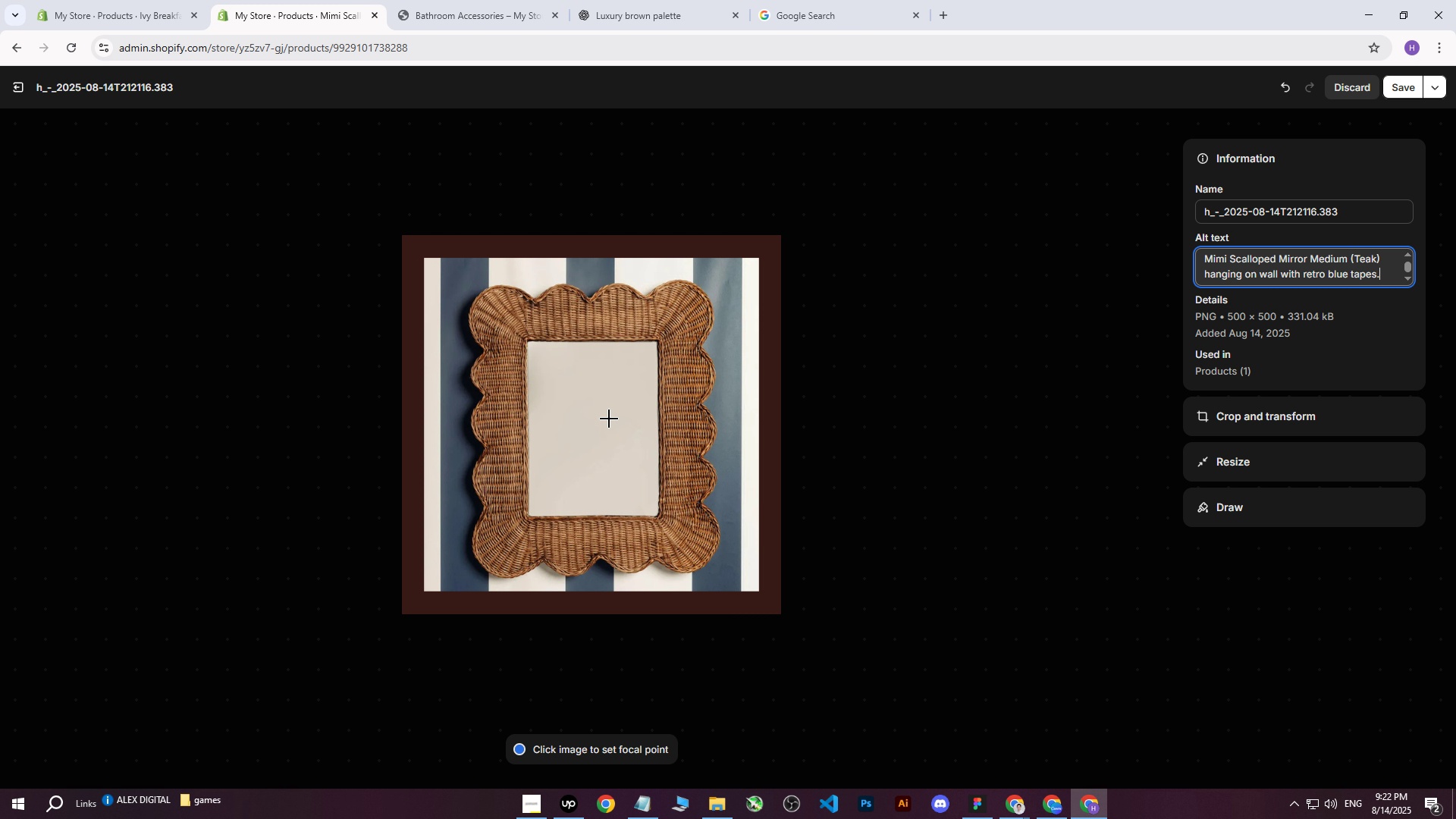 
left_click([591, 422])
 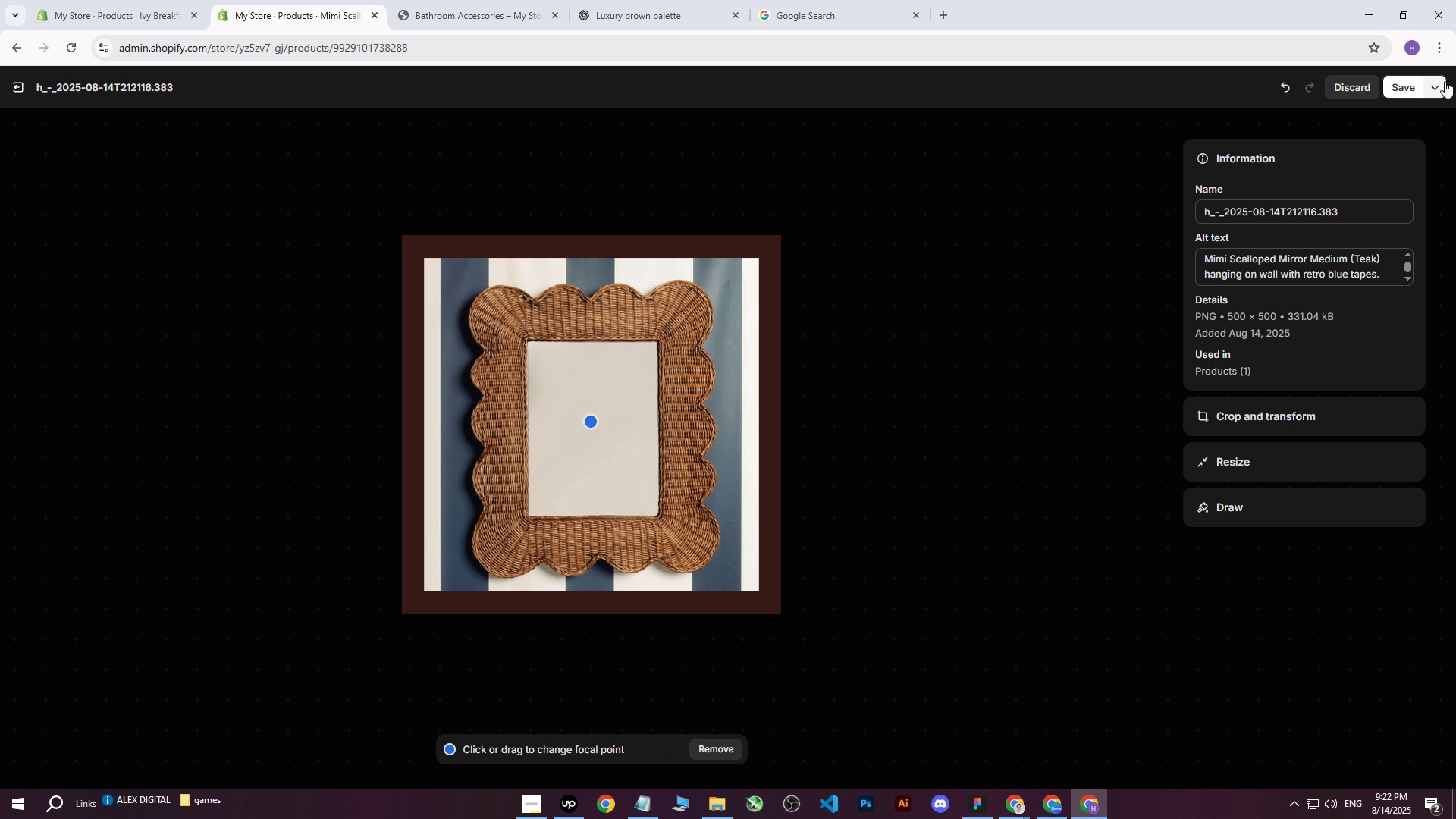 
left_click([1410, 91])
 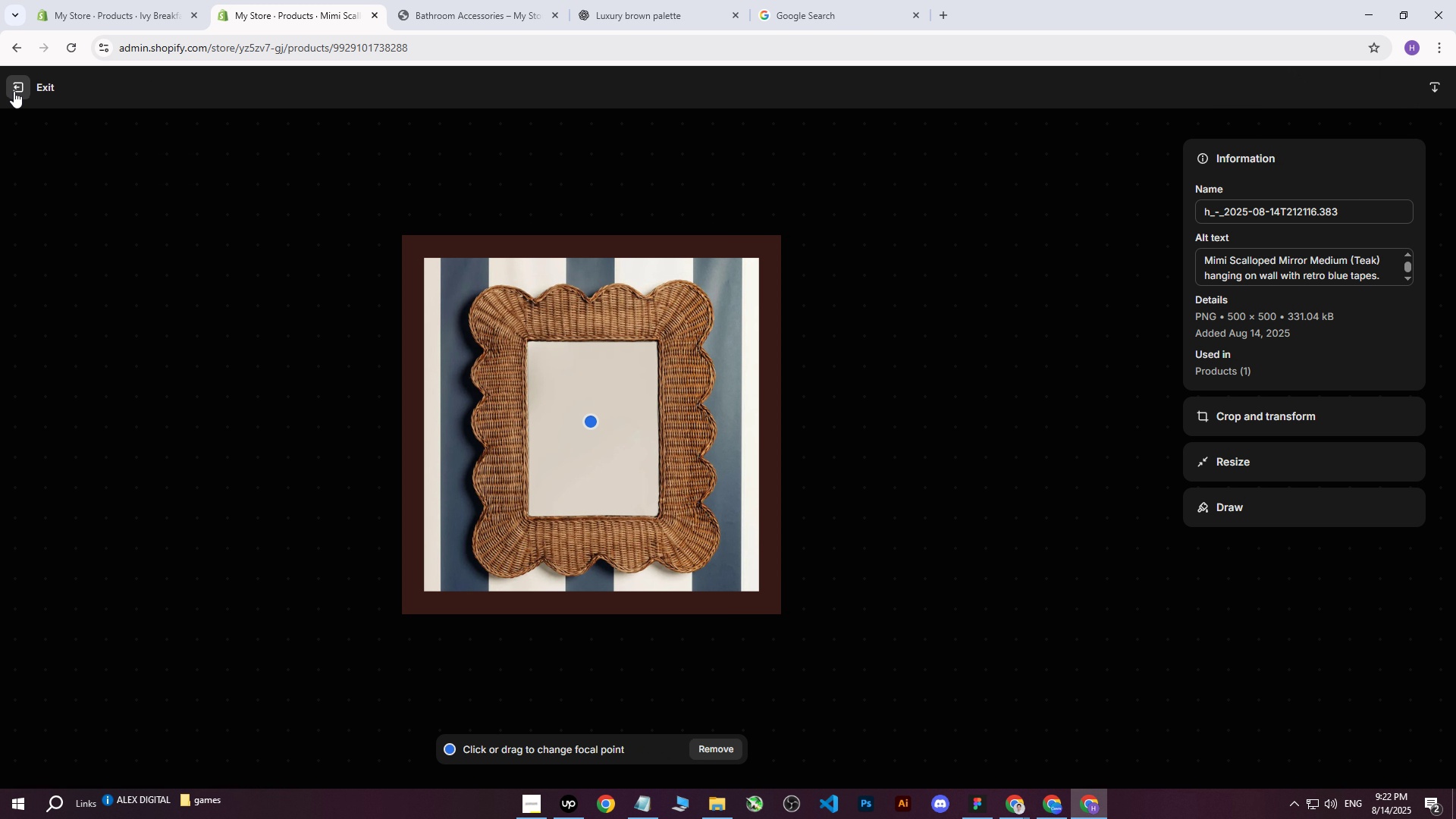 
left_click([14, 91])
 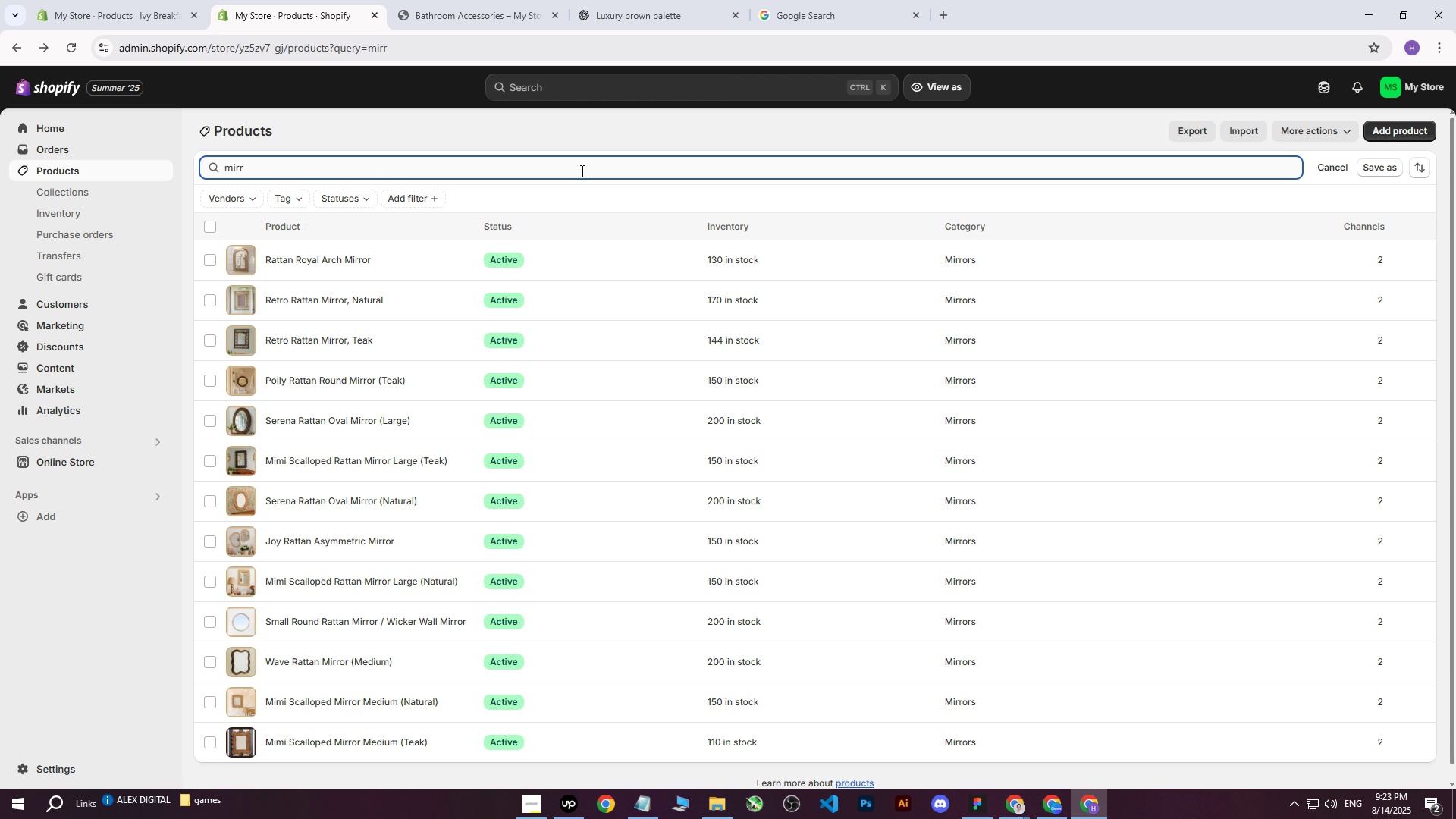 
wait(34.39)
 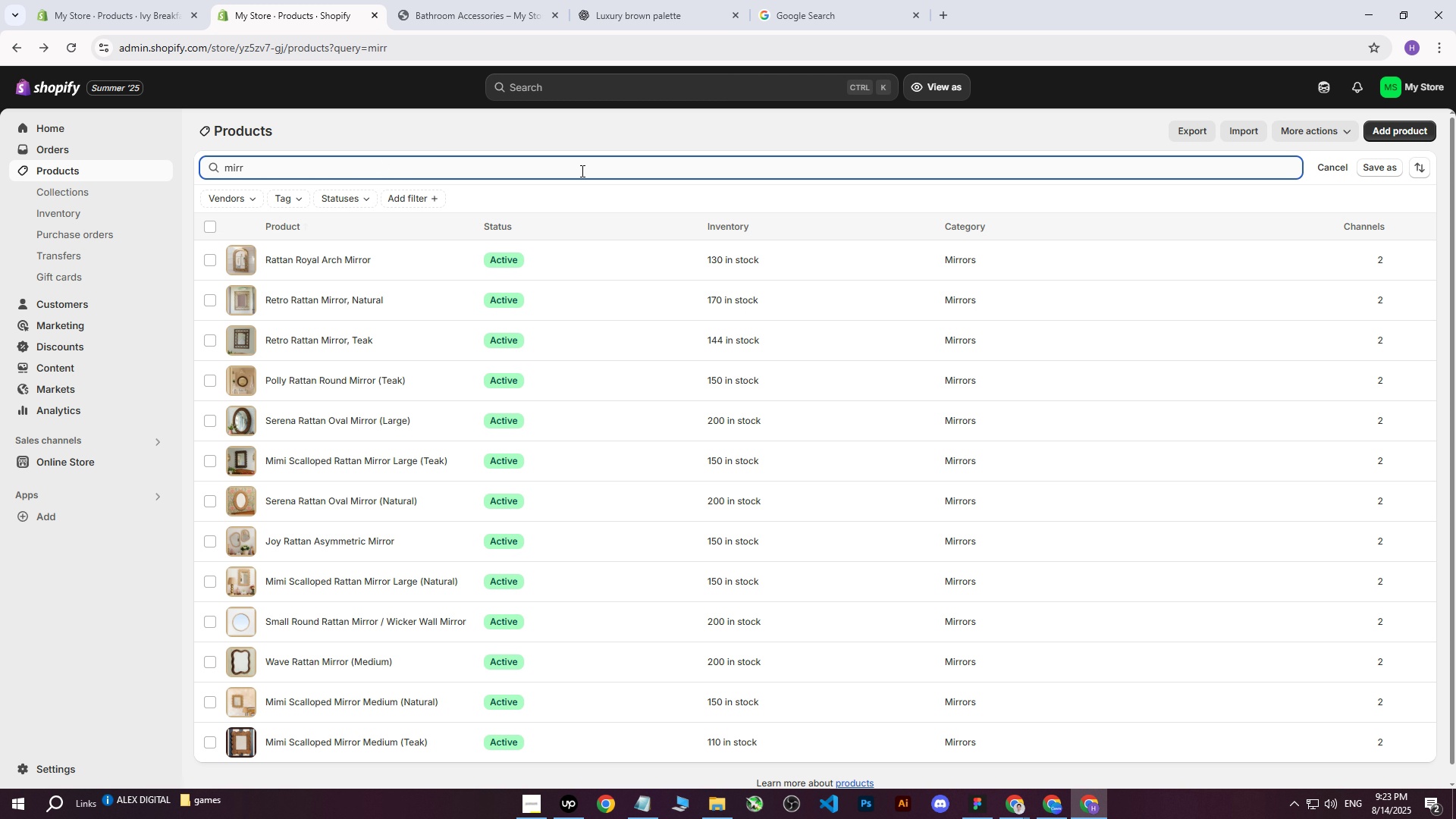 
left_click([1043, 807])
 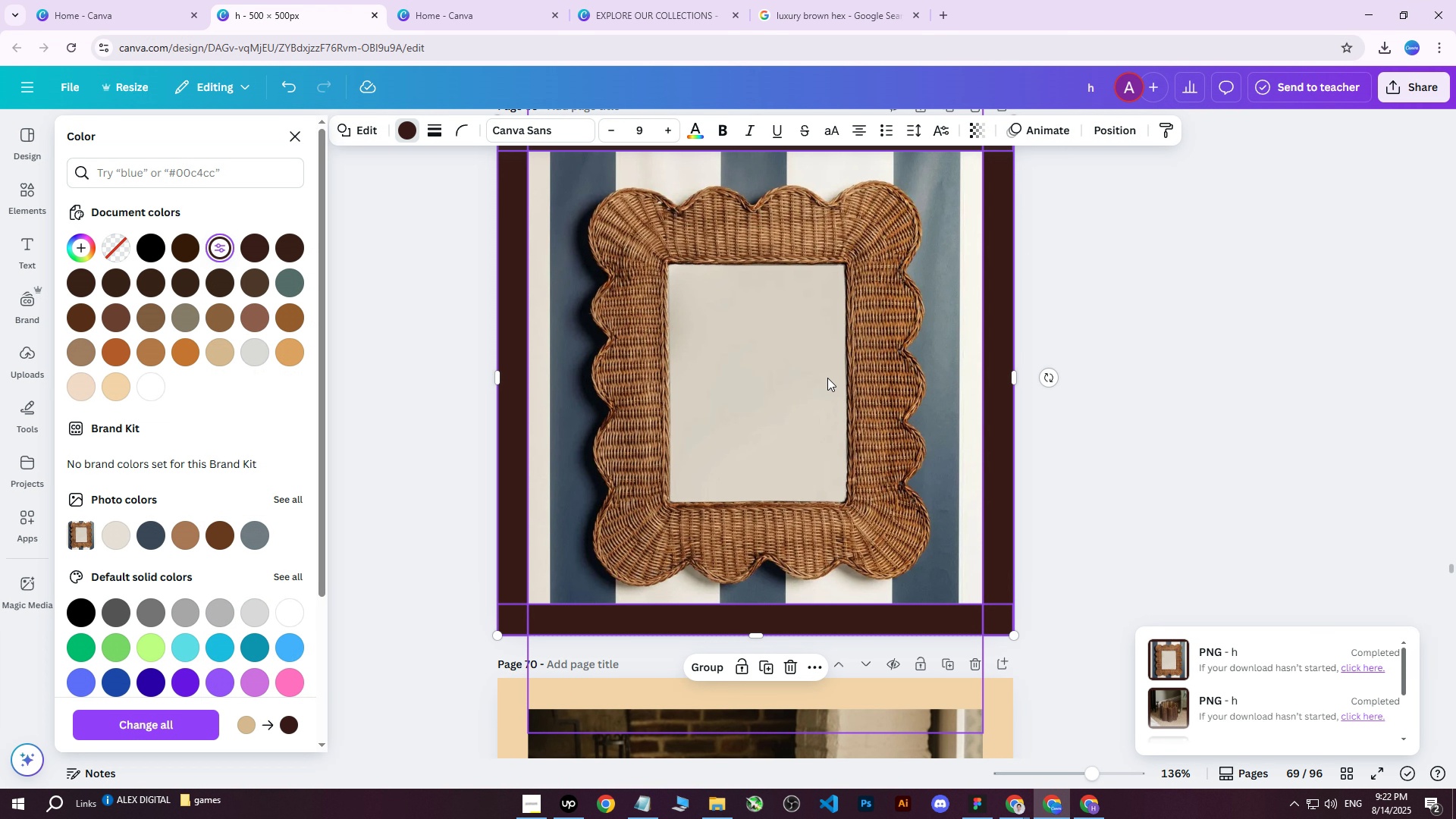 
scroll: coordinate [746, 390], scroll_direction: down, amount: 7.0
 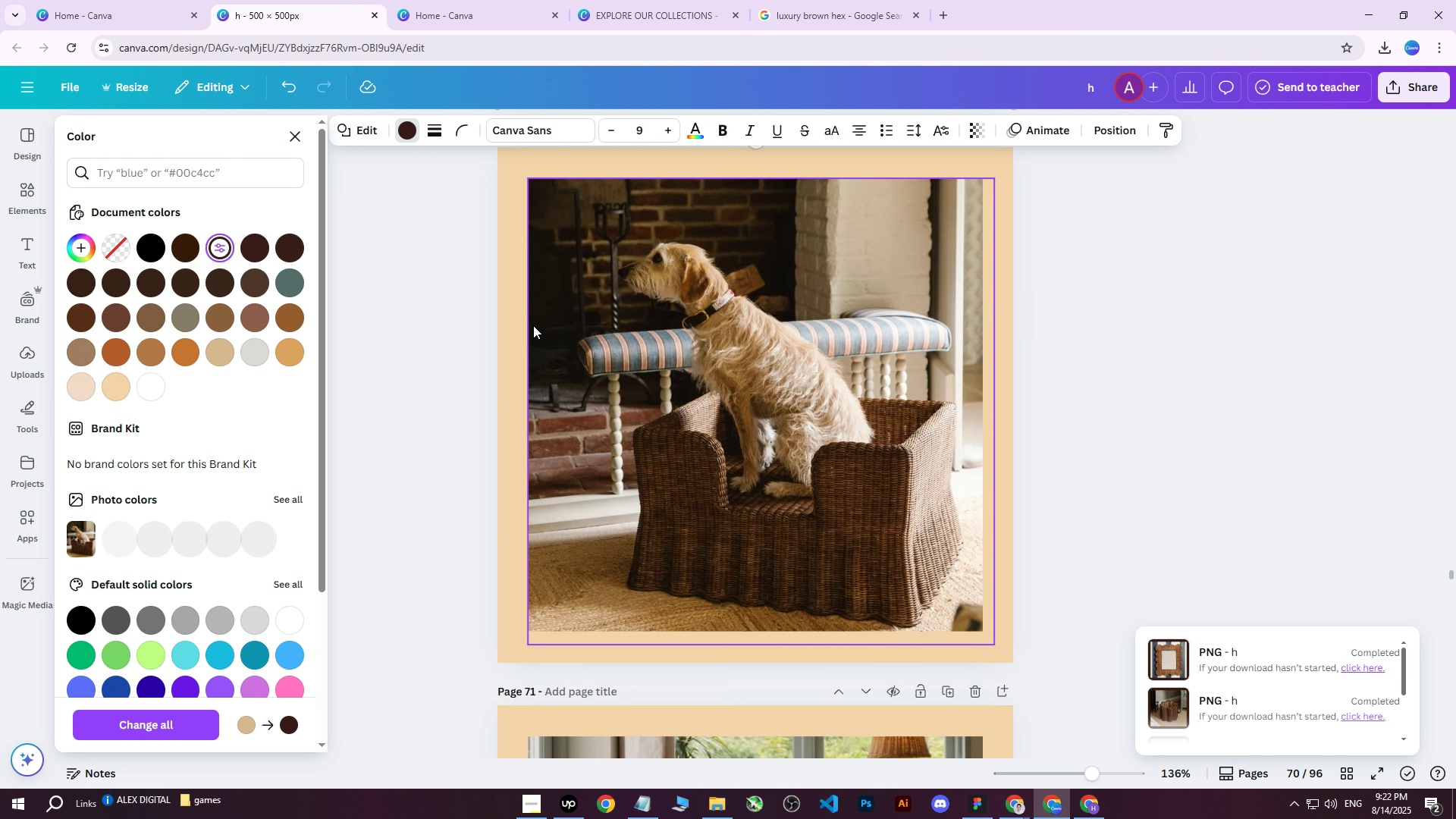 
left_click([511, 324])
 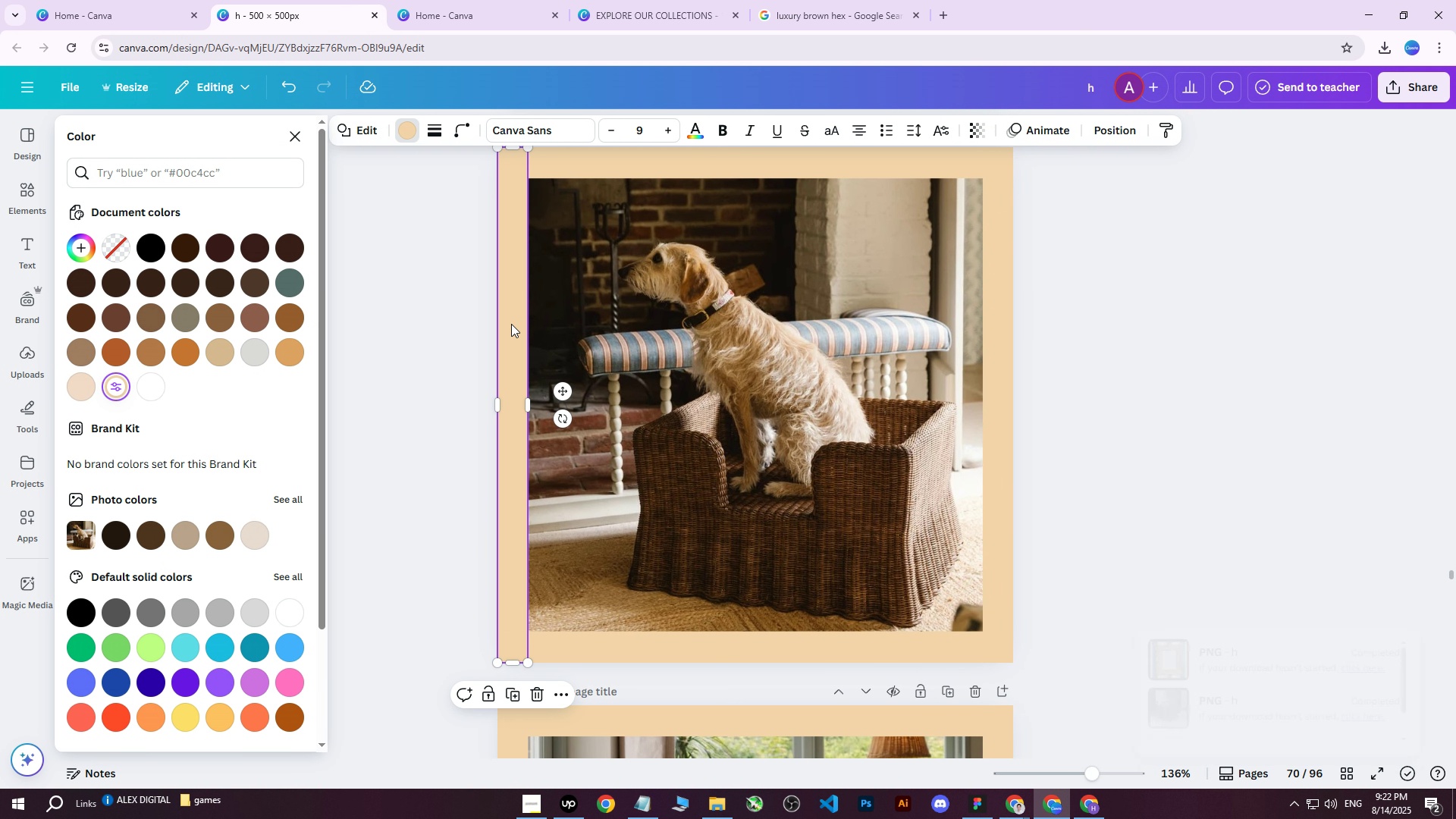 
scroll: coordinate [582, 334], scroll_direction: up, amount: 2.0
 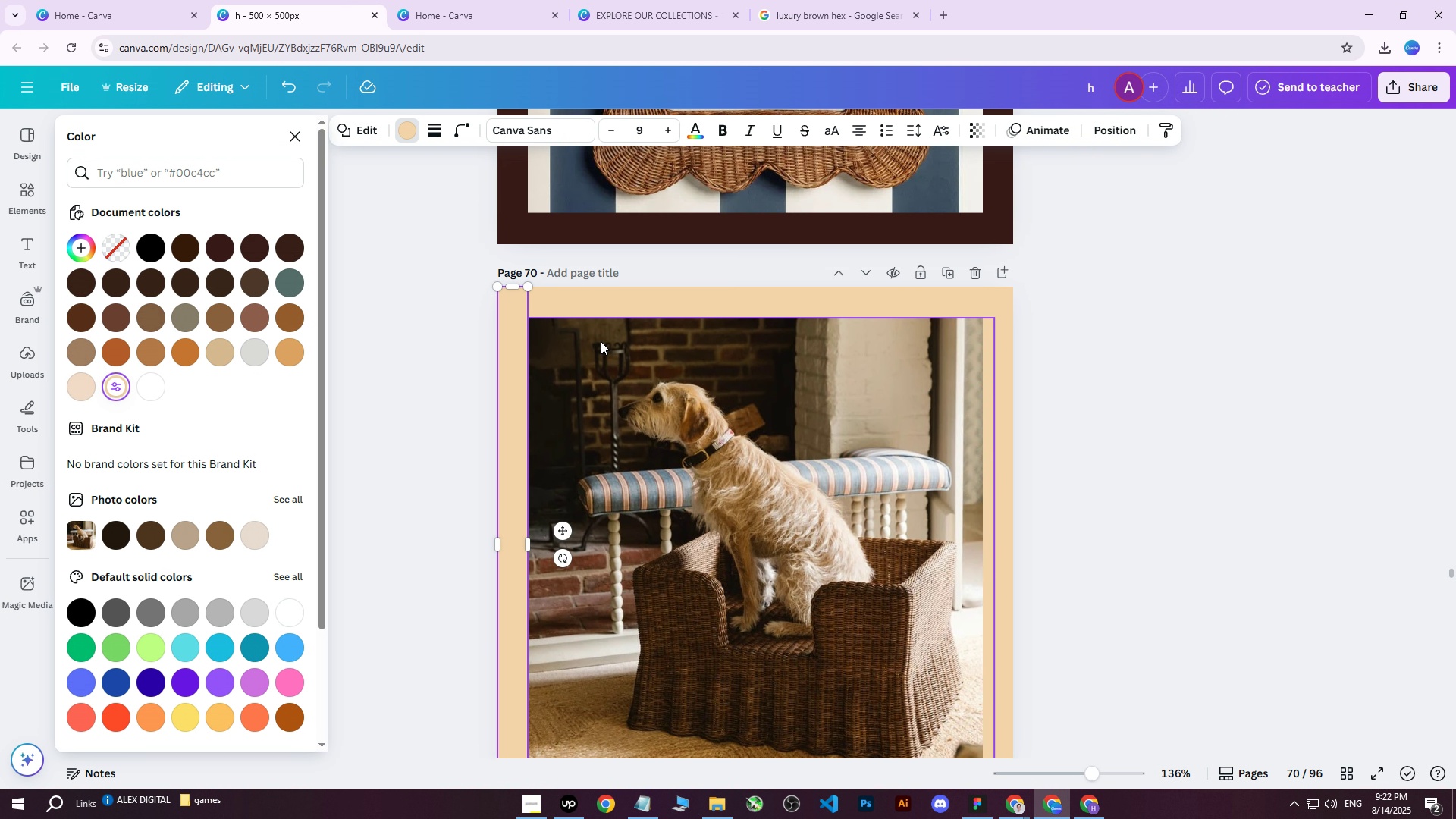 
hold_key(key=ShiftLeft, duration=1.03)
left_click([698, 311])
 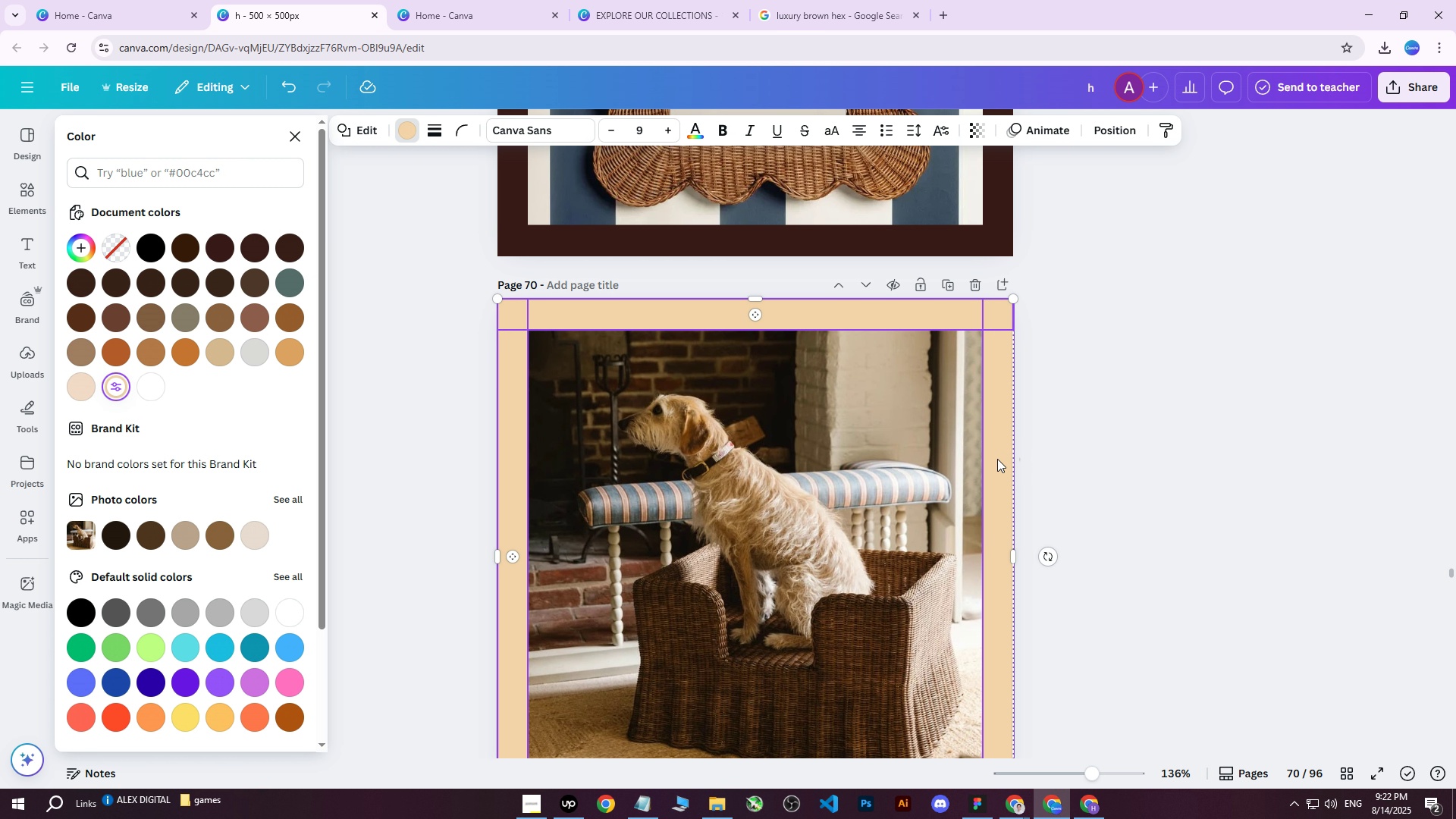 
left_click([997, 460])
 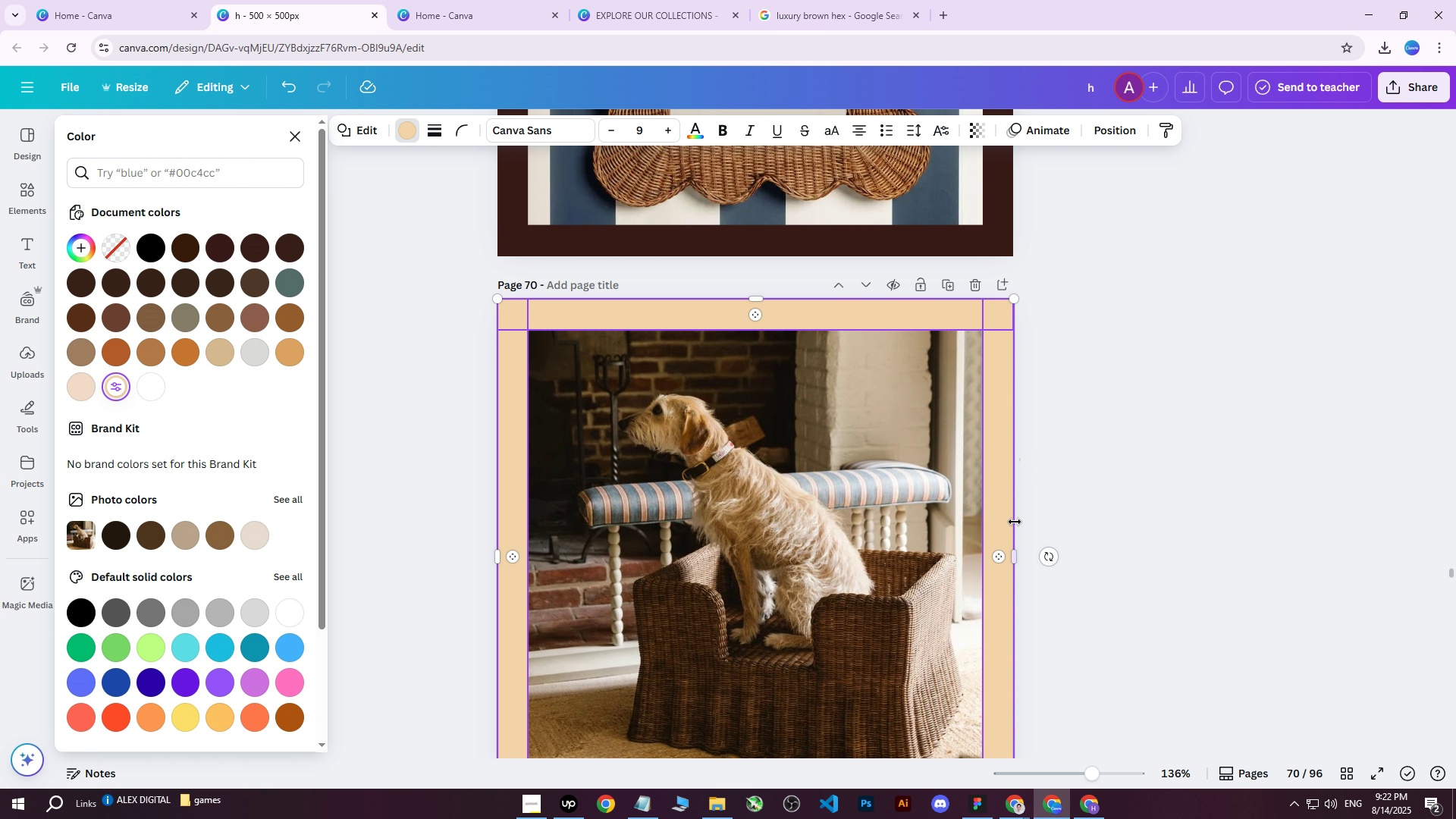 
scroll: coordinate [1016, 528], scroll_direction: down, amount: 3.0
 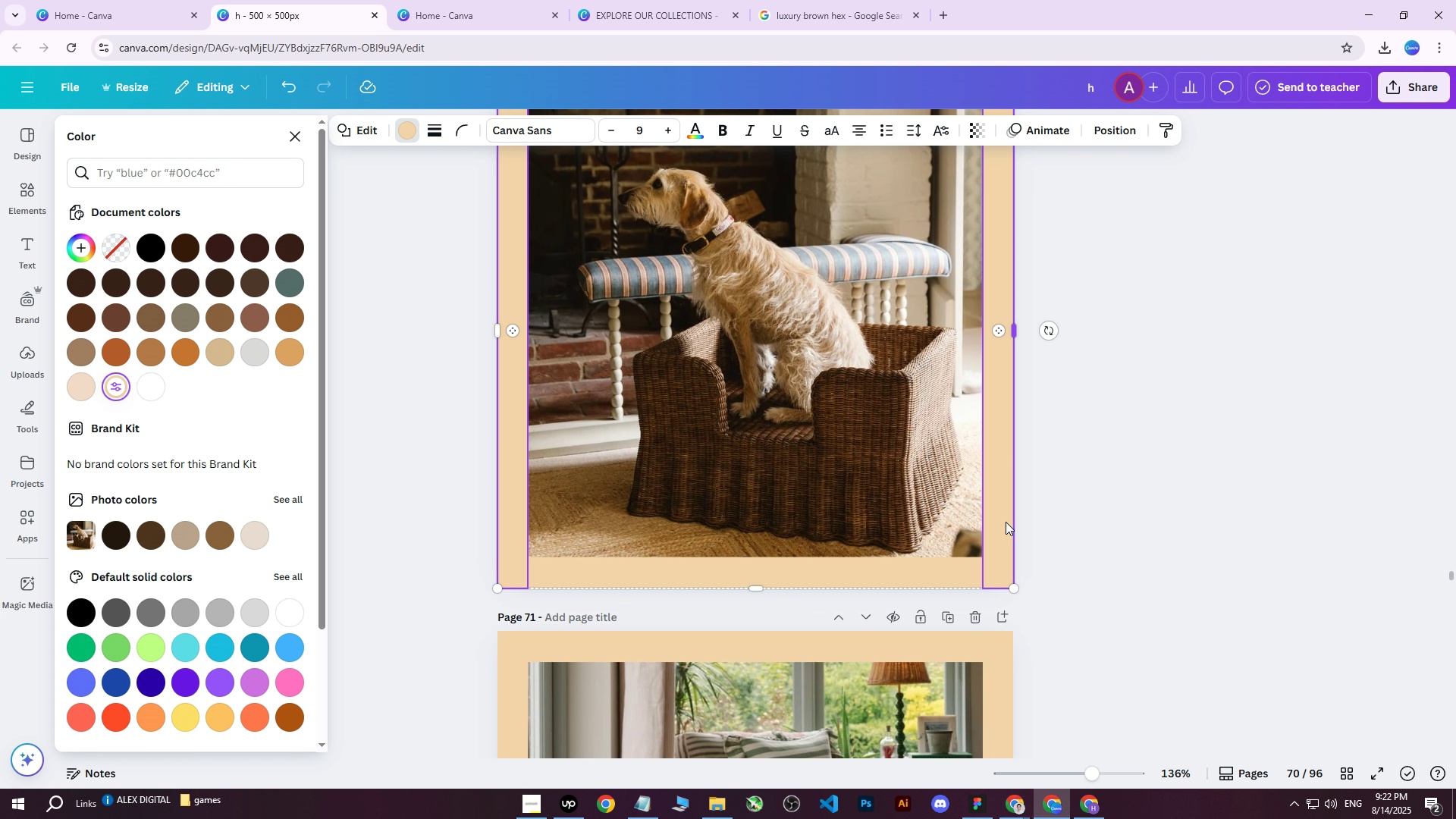 
hold_key(key=ShiftLeft, duration=0.49)
left_click([758, 571])
 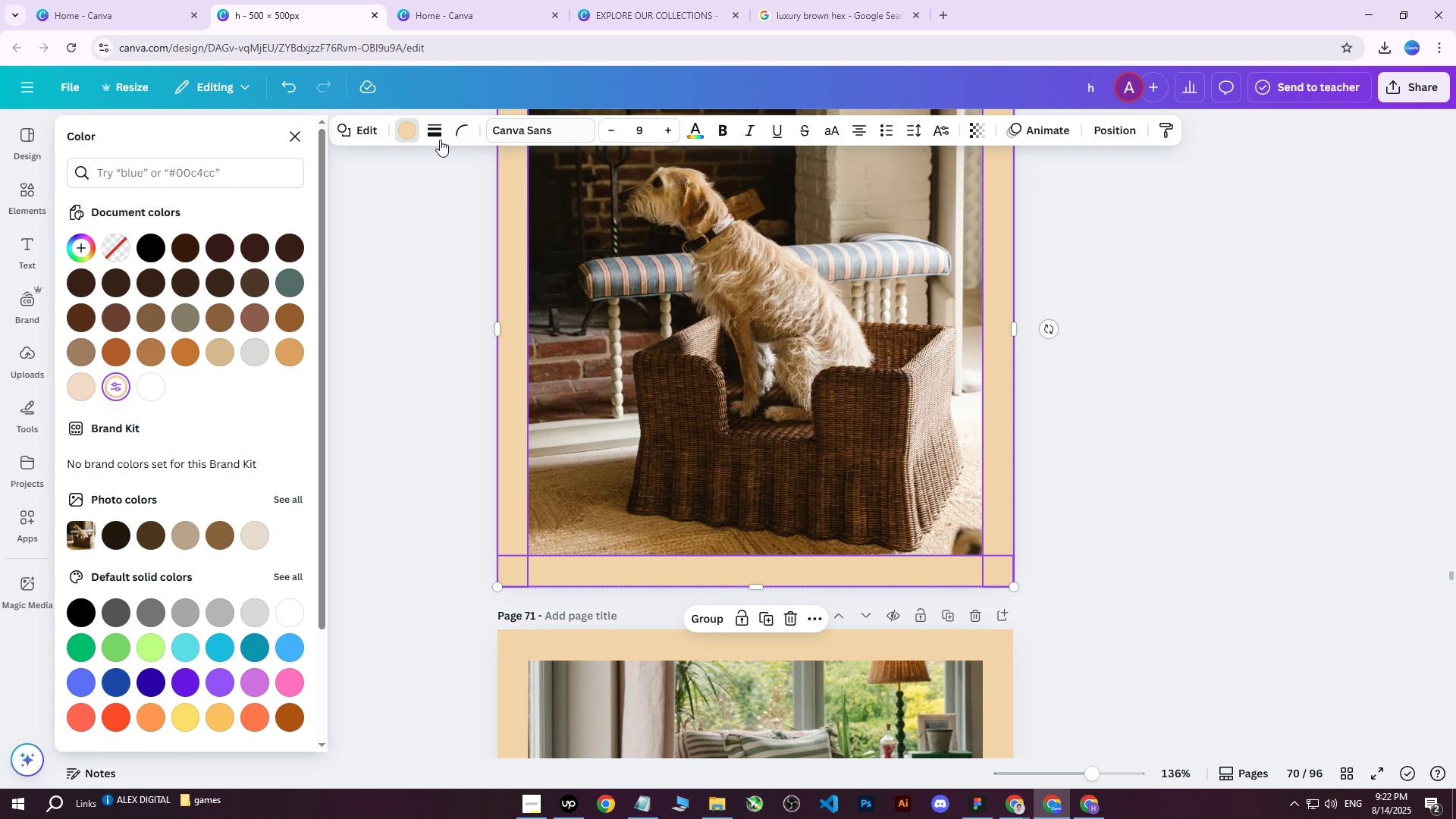 
left_click_drag(start_coordinate=[406, 133], to_coordinate=[418, 160])
 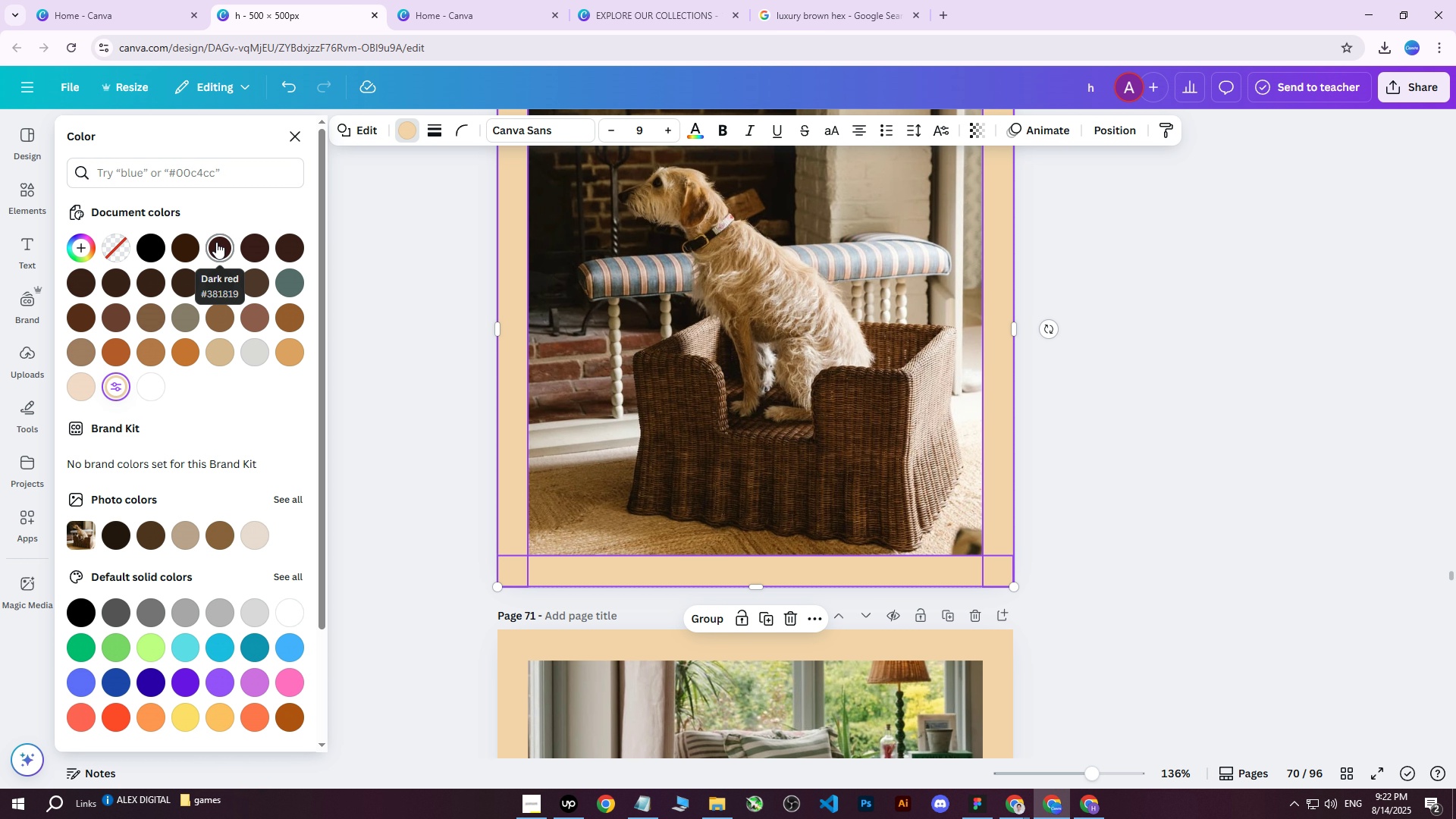 
left_click([216, 242])
 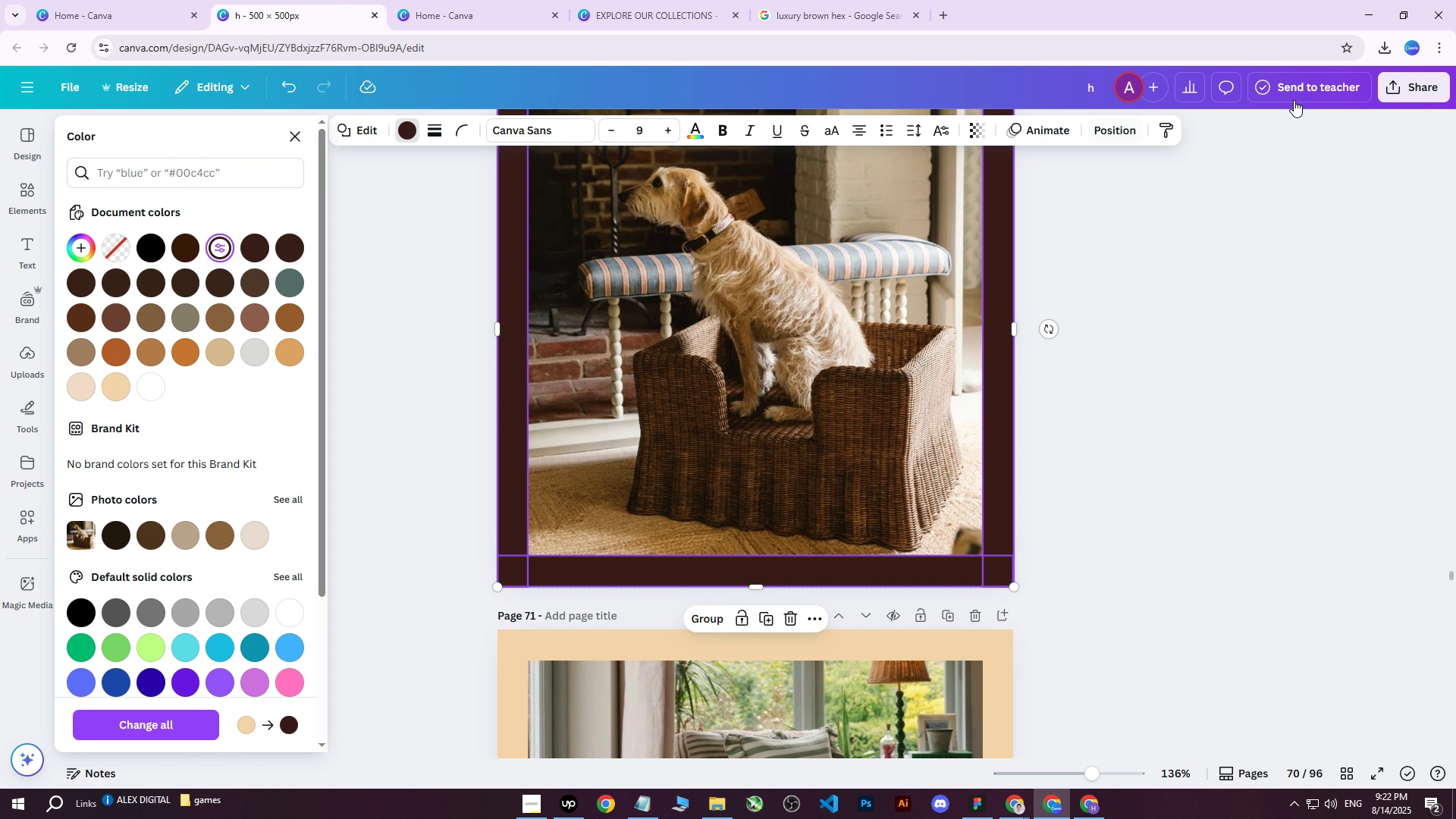 
left_click([1403, 91])
 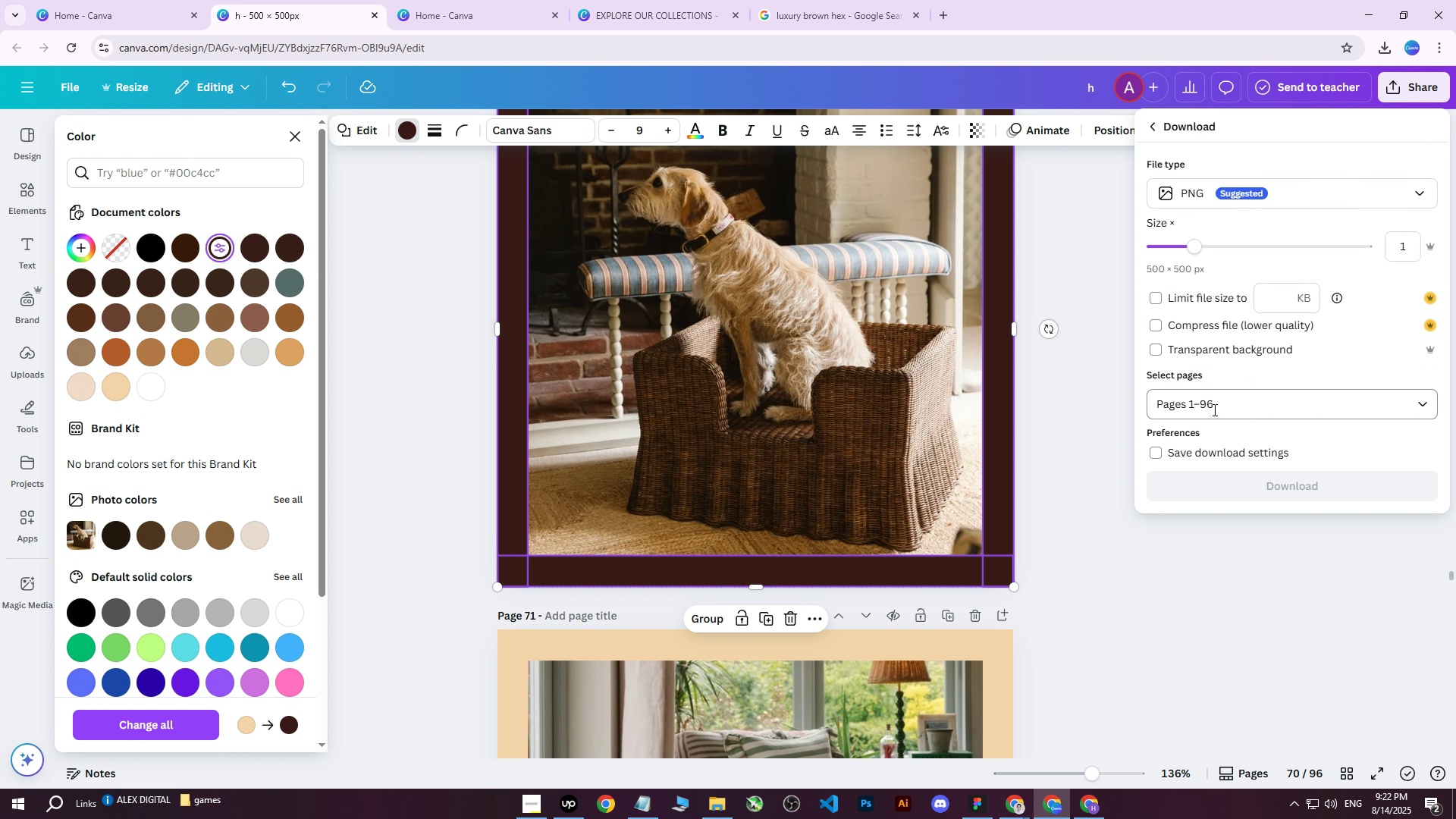 
double_click([1222, 415])
 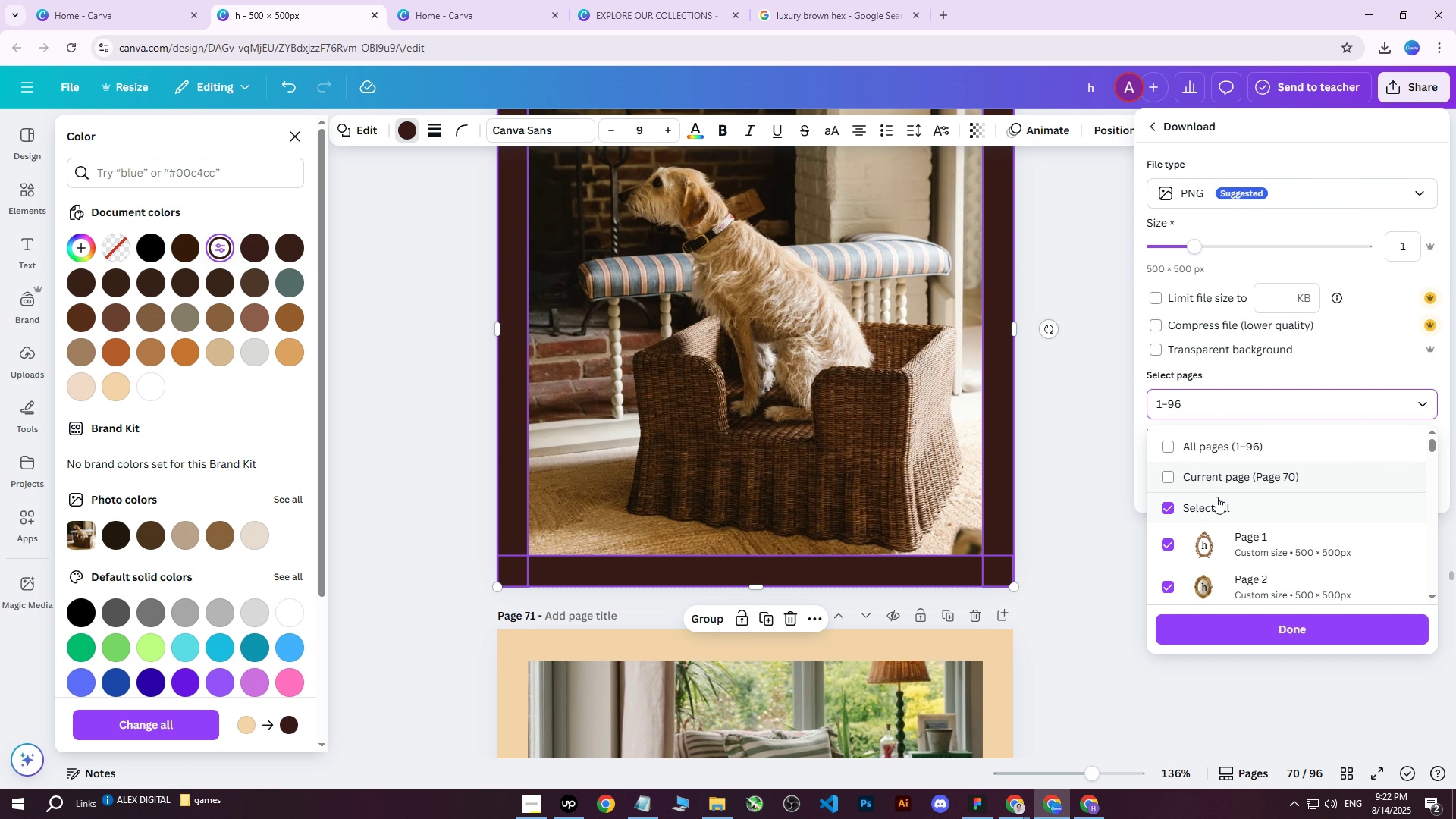 
left_click([1225, 478])
 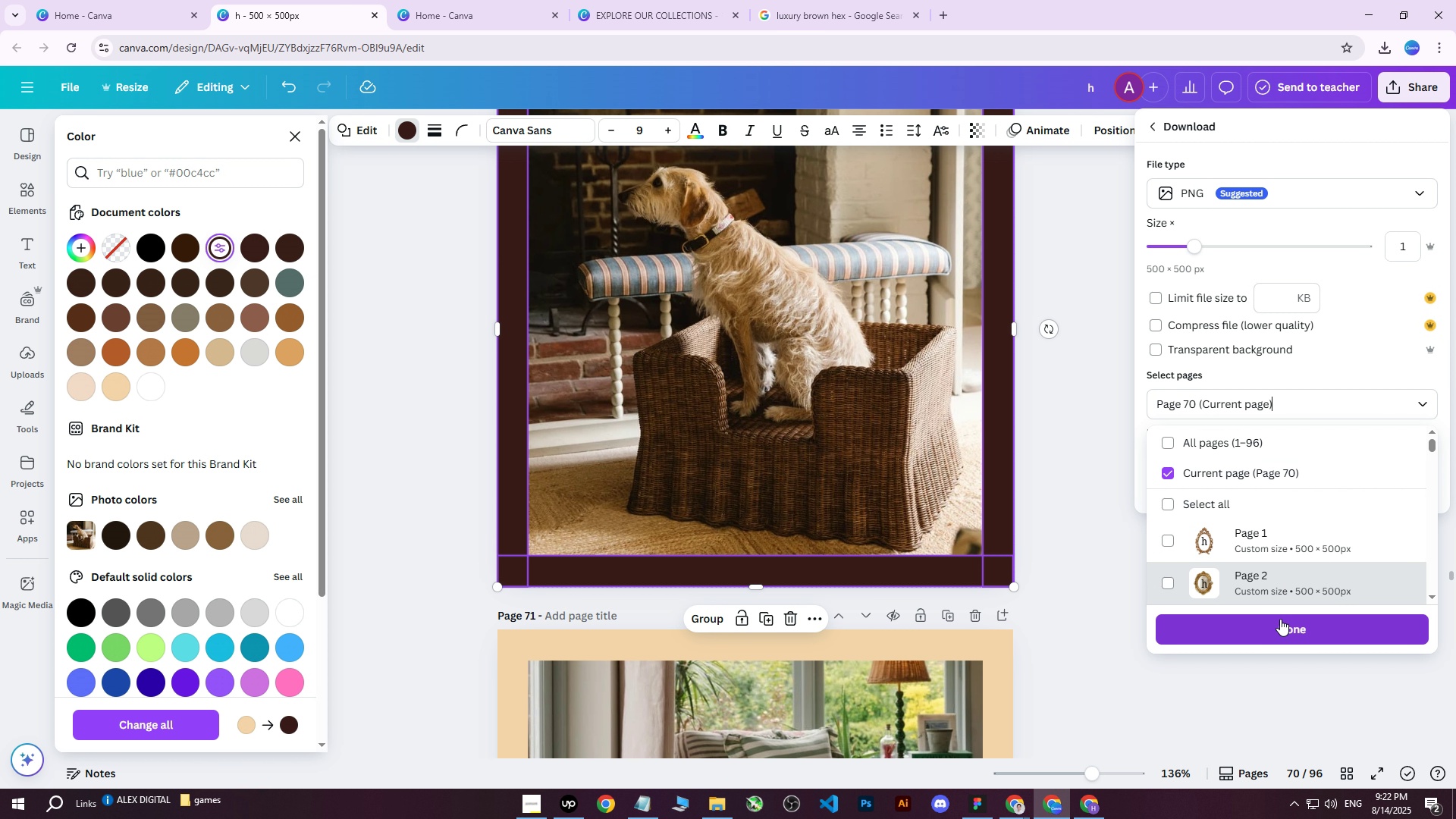 
left_click([1279, 622])
 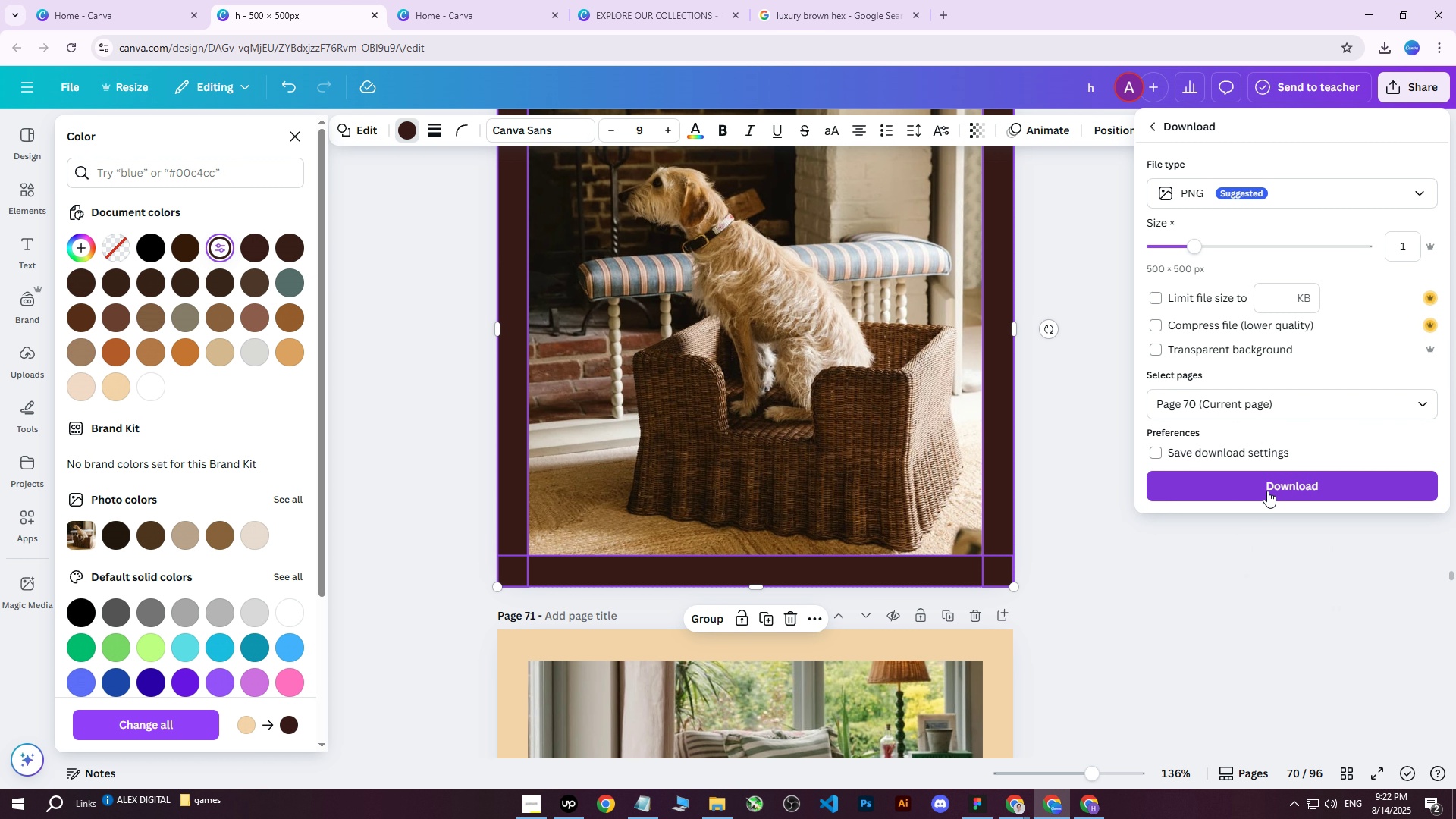 
left_click([1267, 491])
 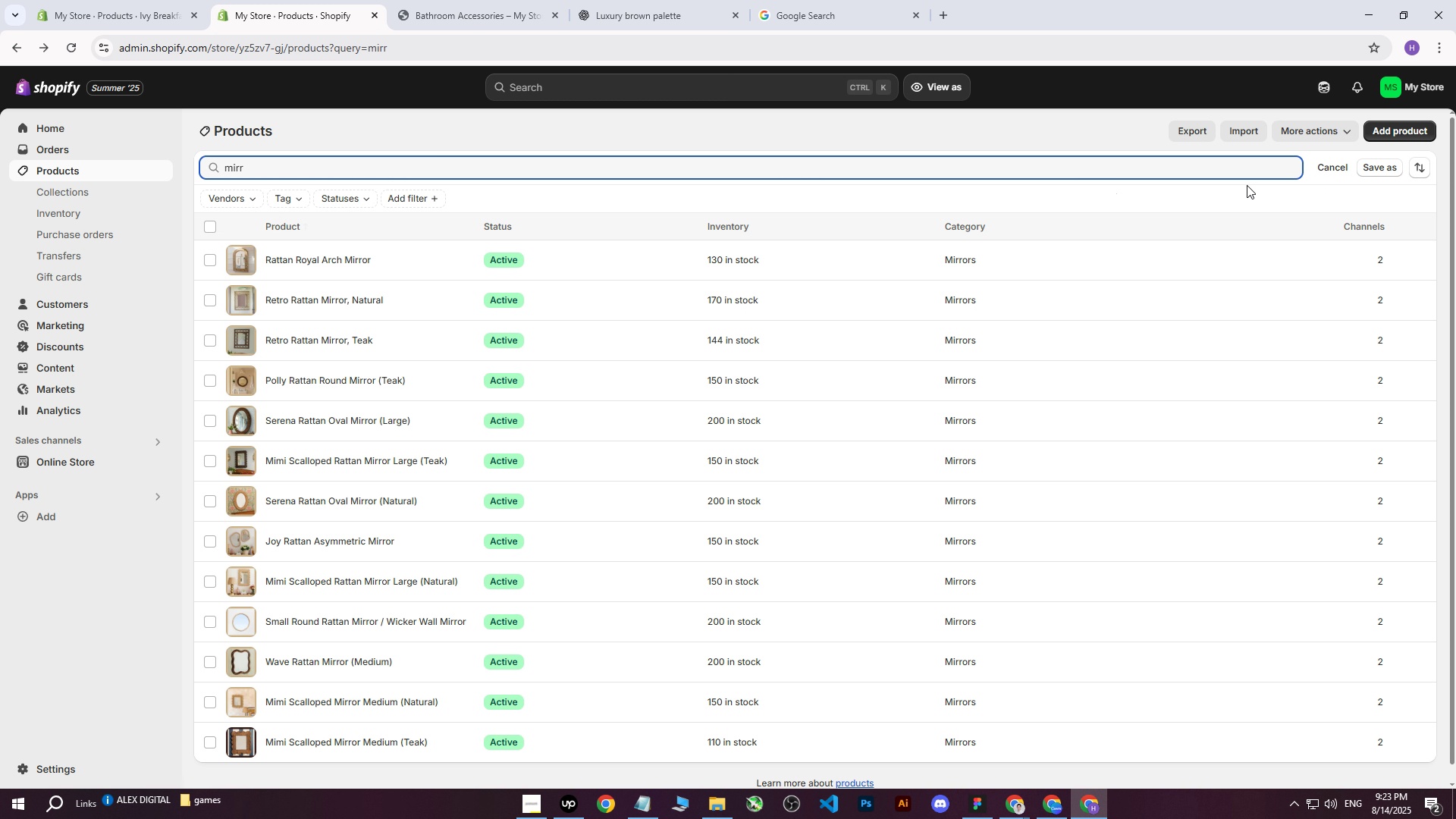 
wait(14.77)
 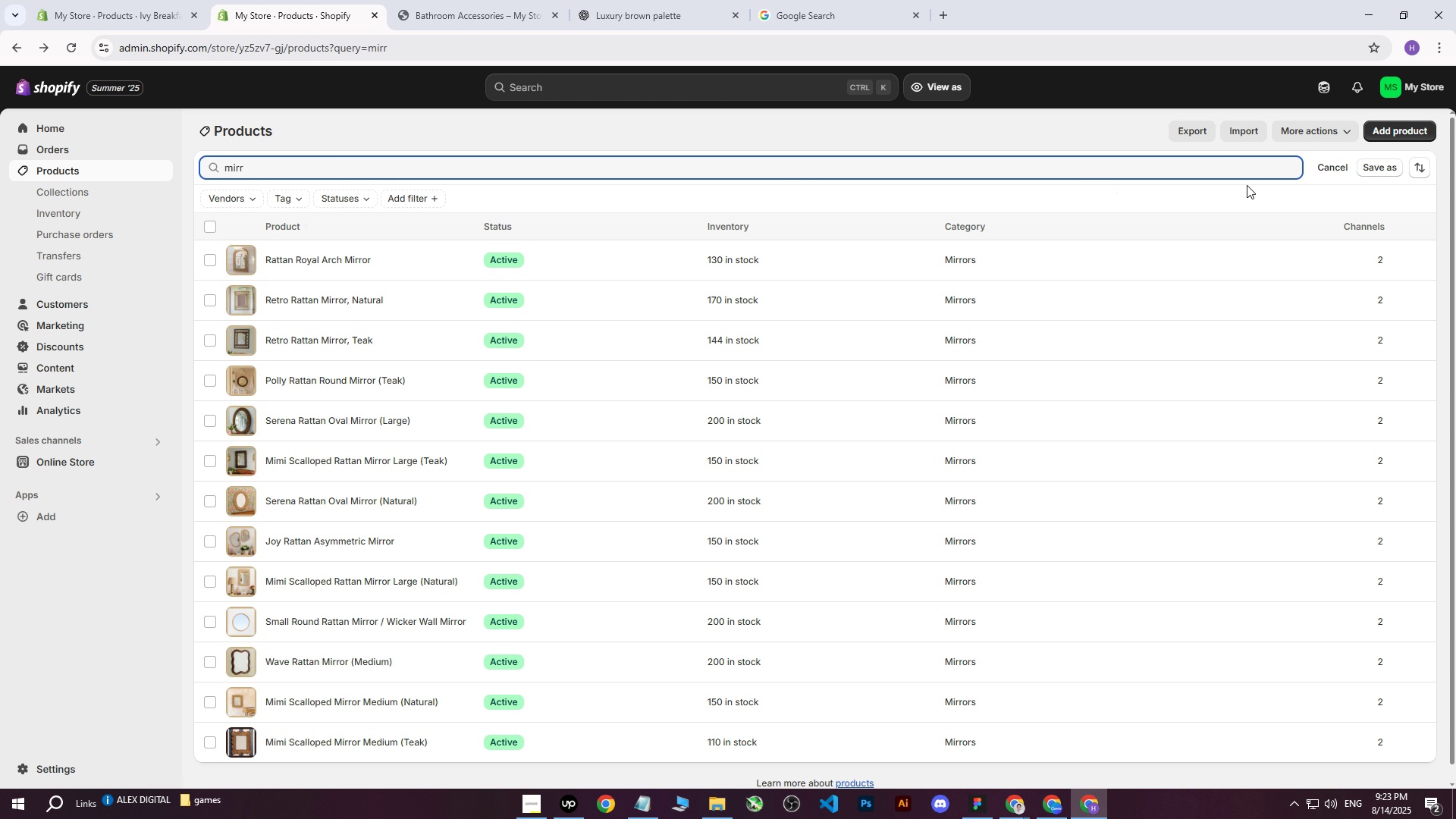 
left_click([1090, 817])
 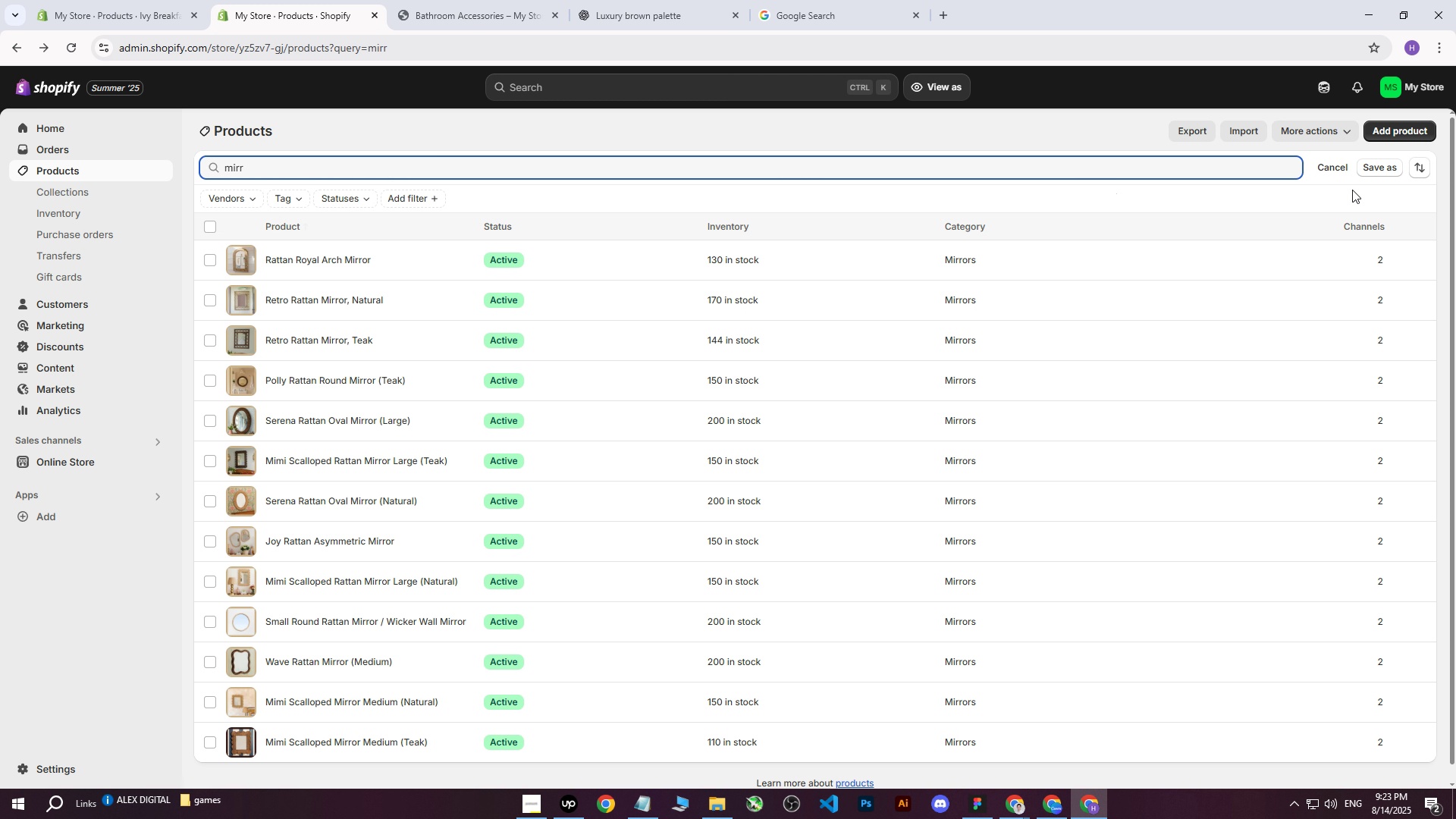 
left_click_drag(start_coordinate=[780, 166], to_coordinate=[203, 185])
 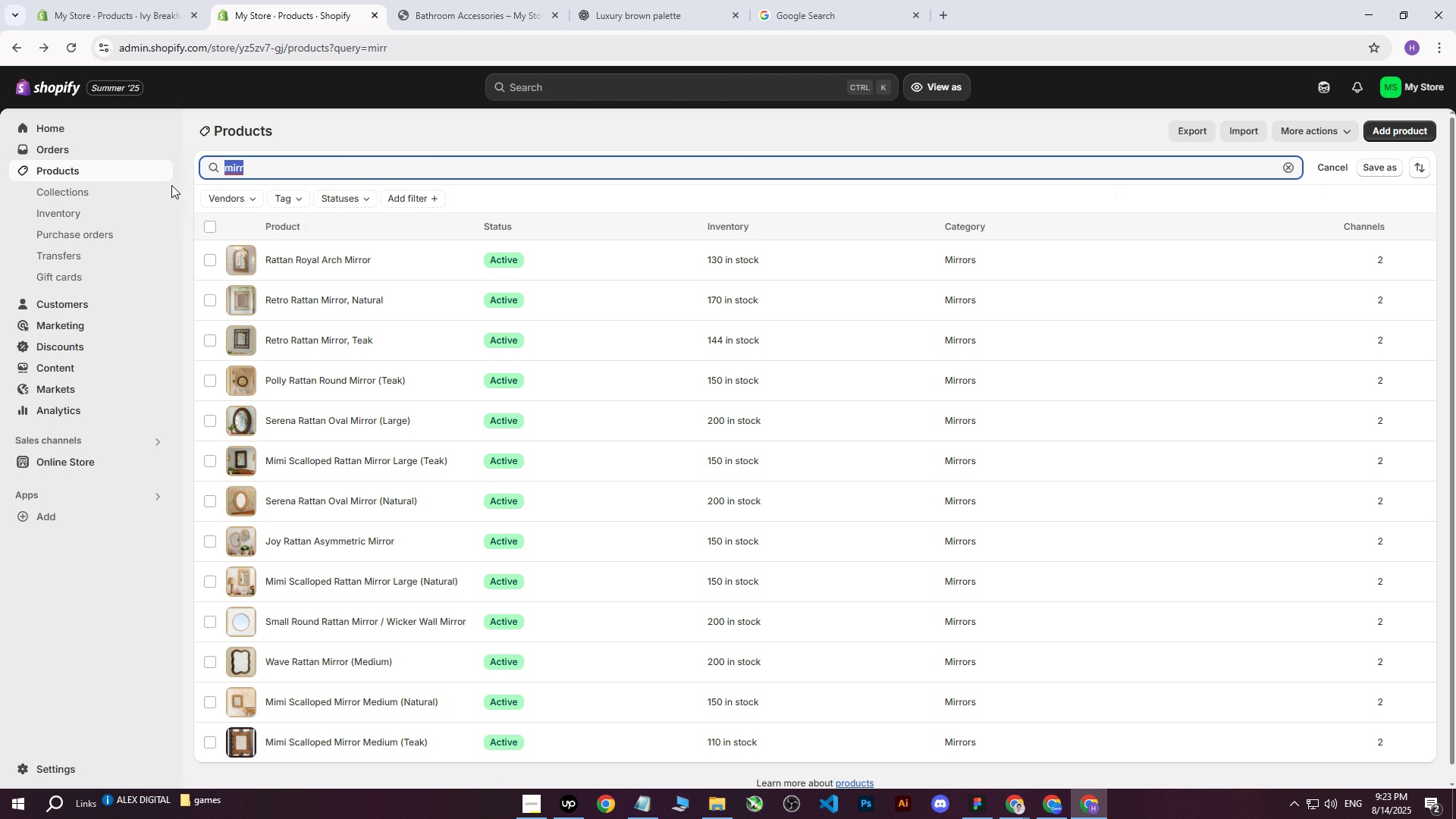 
type(dog)
 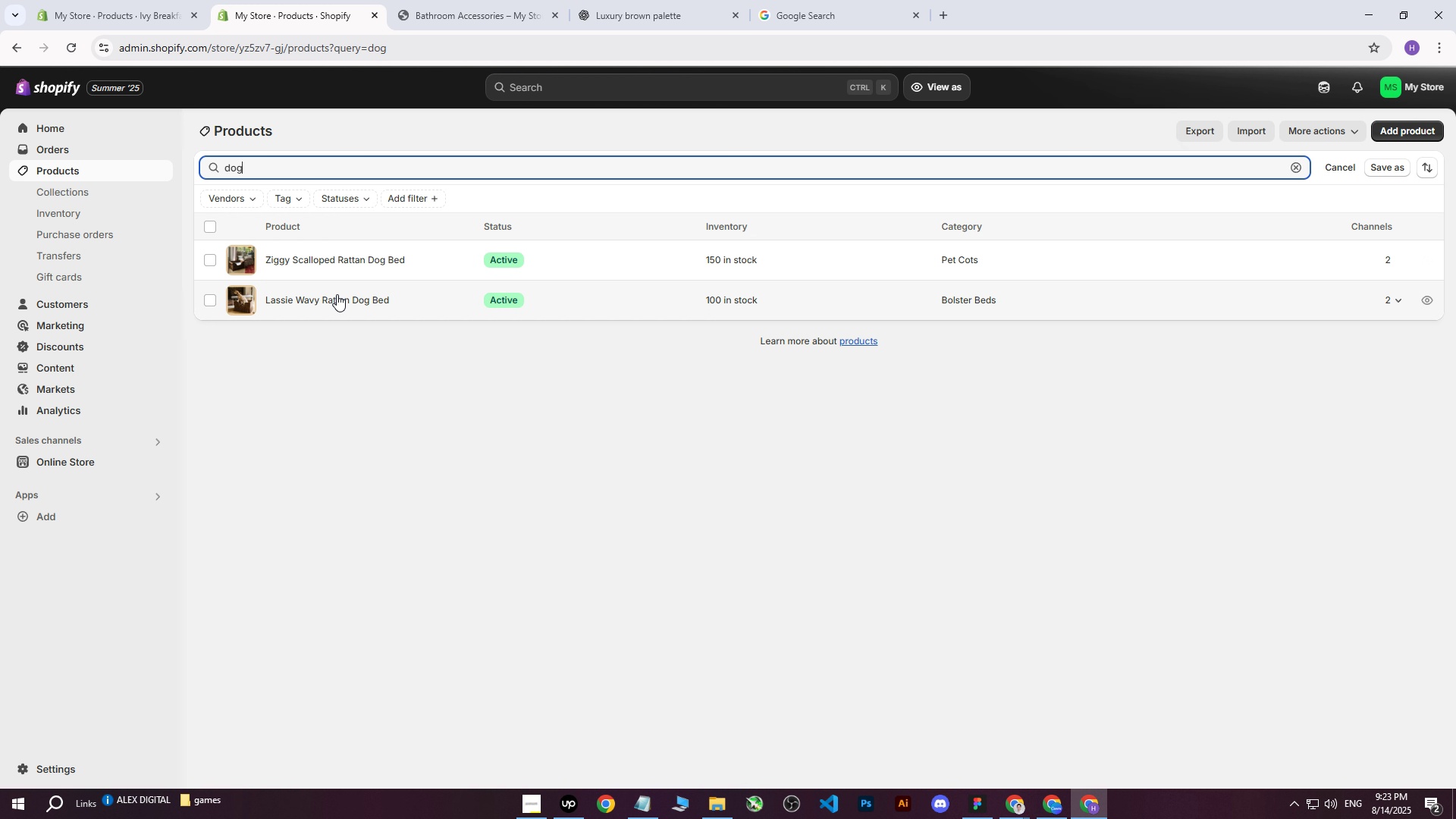 
left_click([334, 297])
 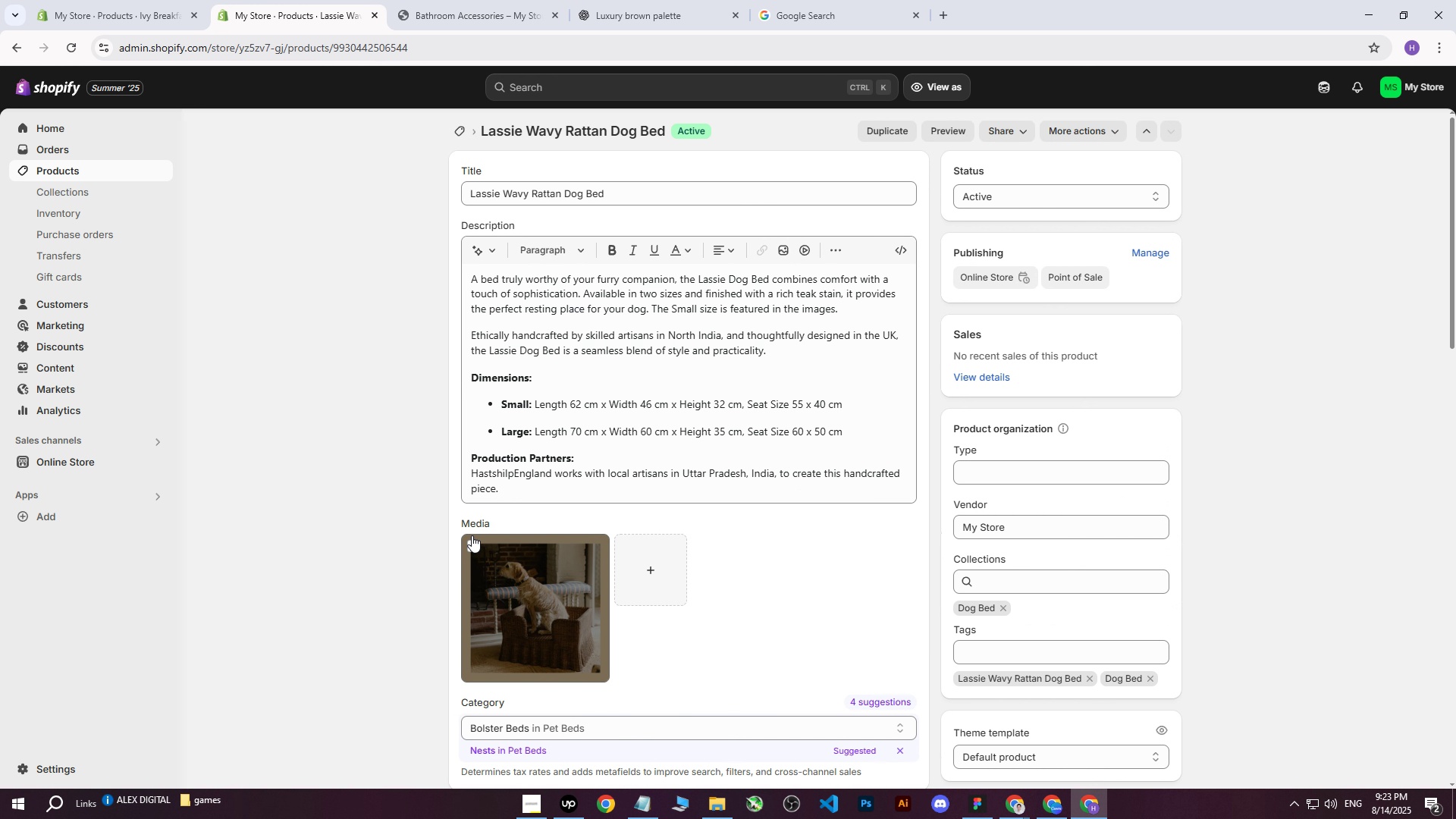 
double_click([860, 526])
 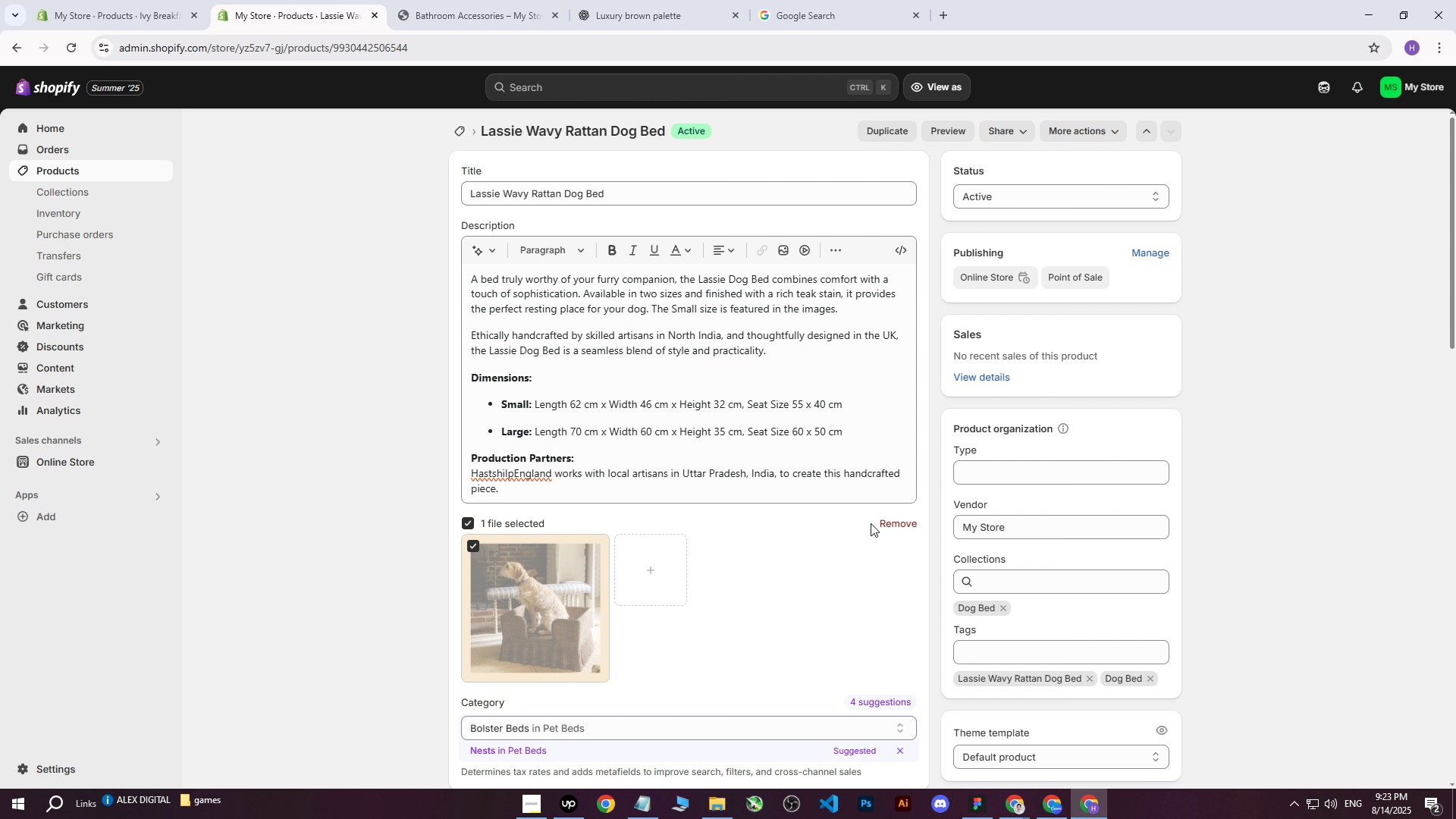 
triple_click([881, 522])
 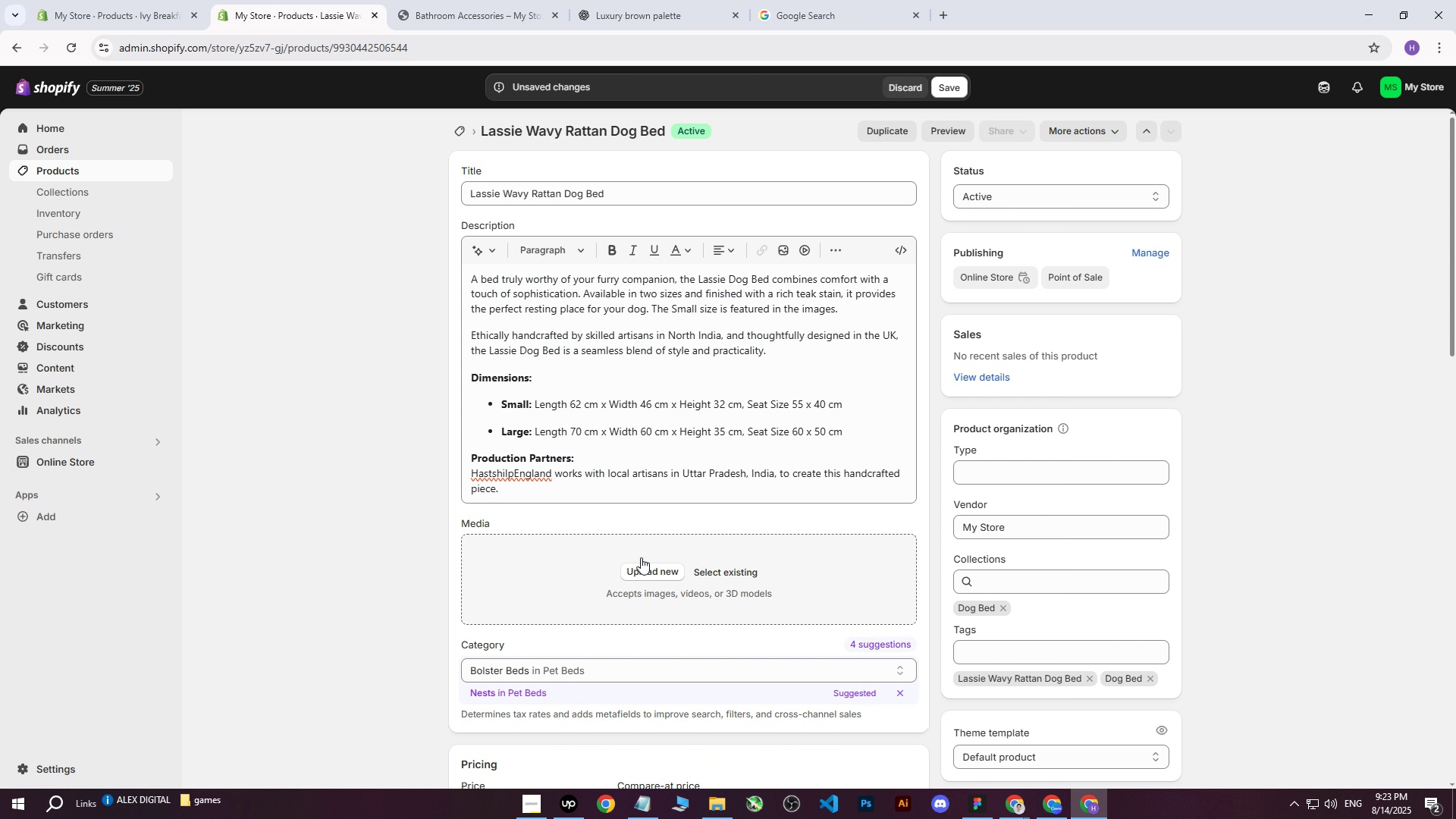 
left_click([637, 570])
 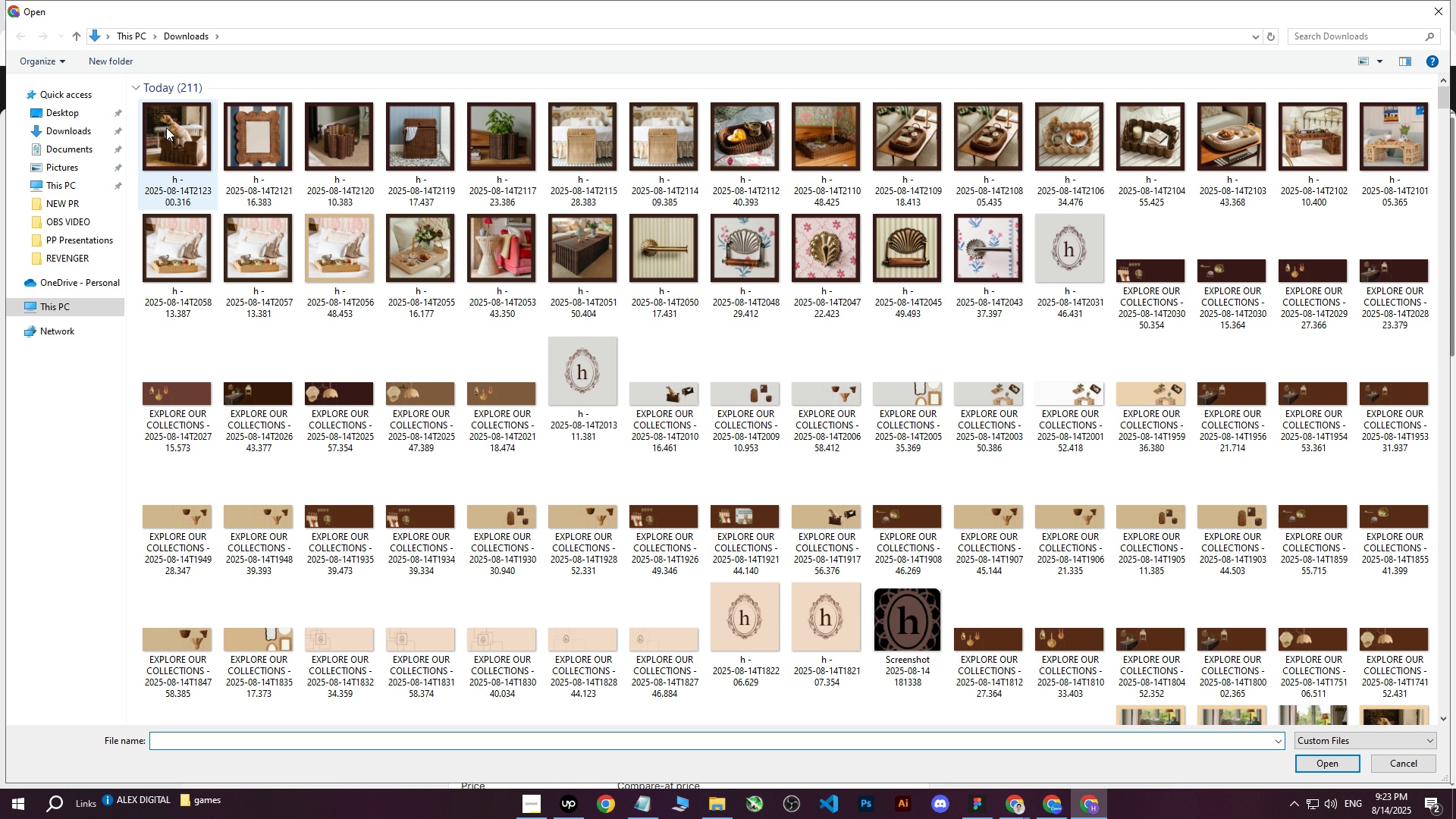 
left_click([166, 127])
 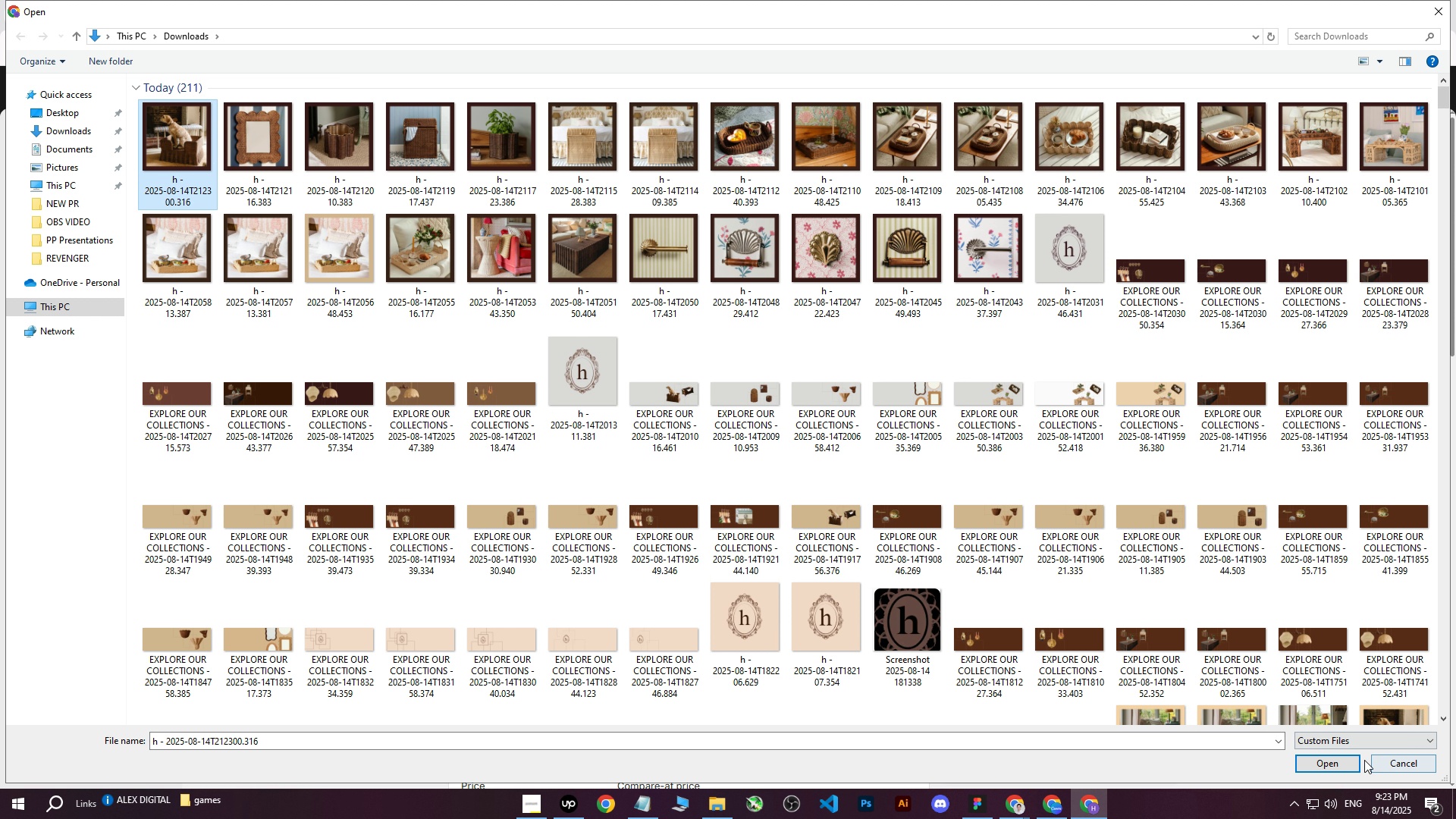 
left_click([1324, 765])
 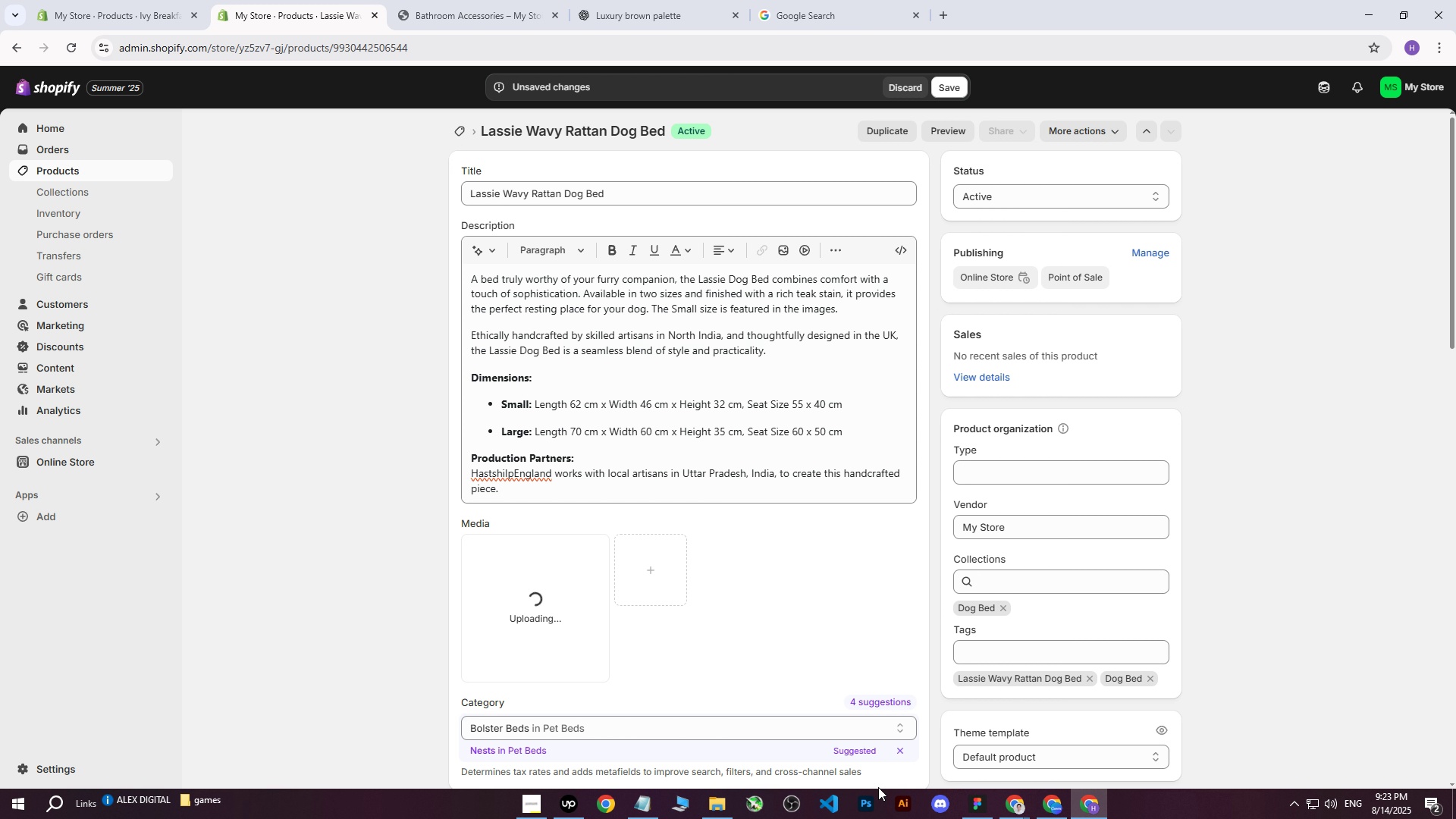 
left_click([1015, 807])
 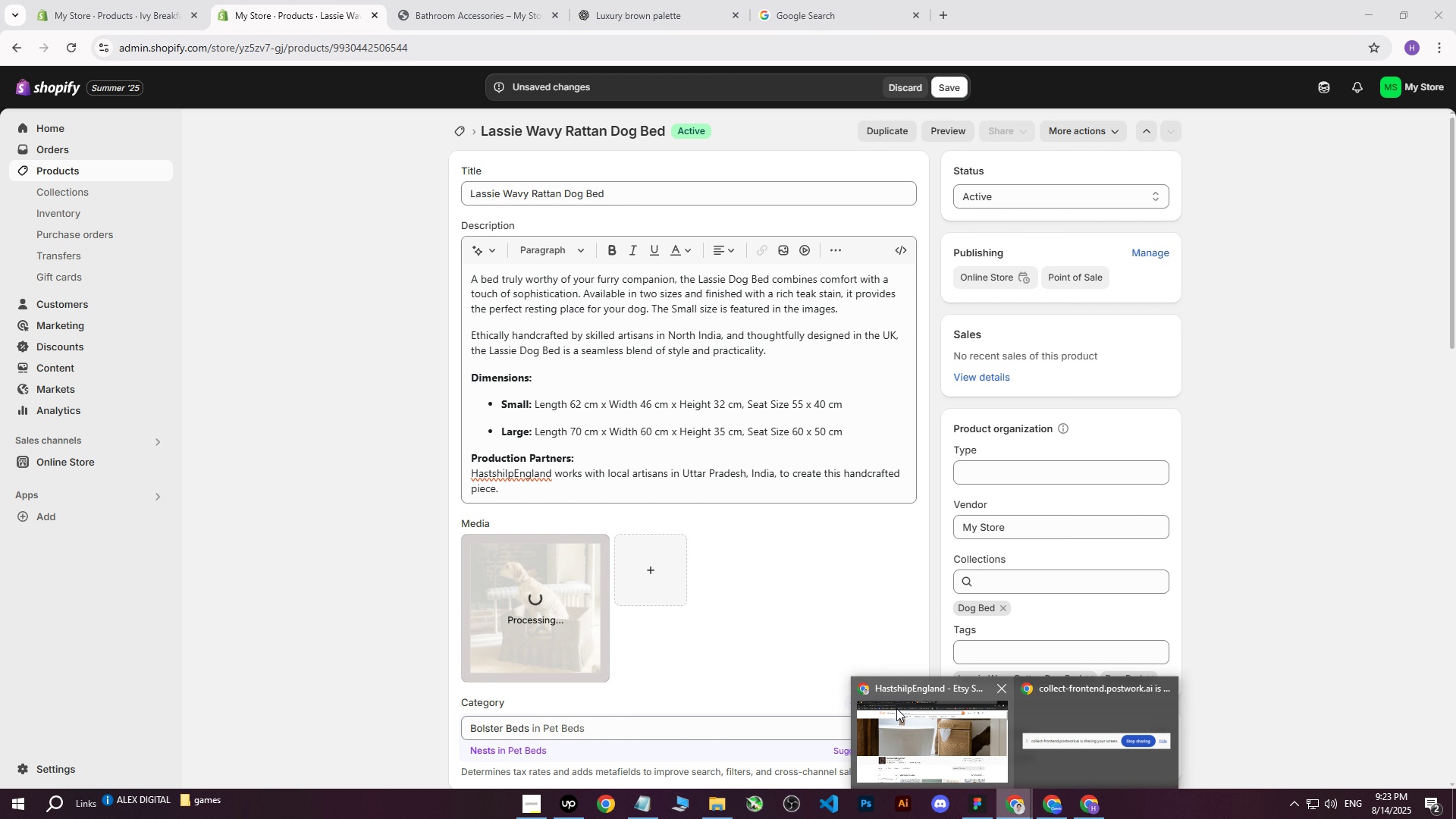 
left_click([907, 722])
 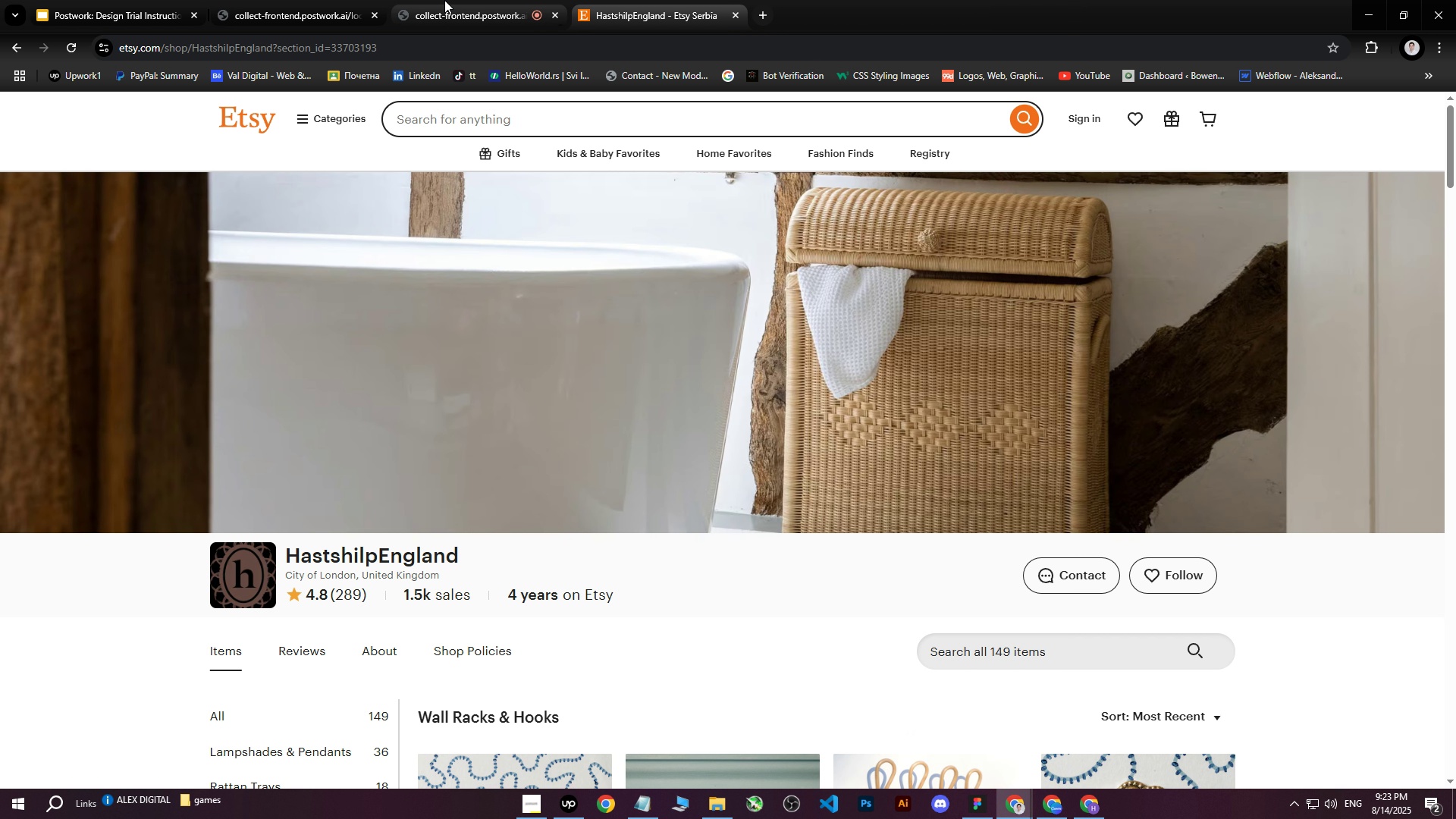 
left_click([440, 0])
 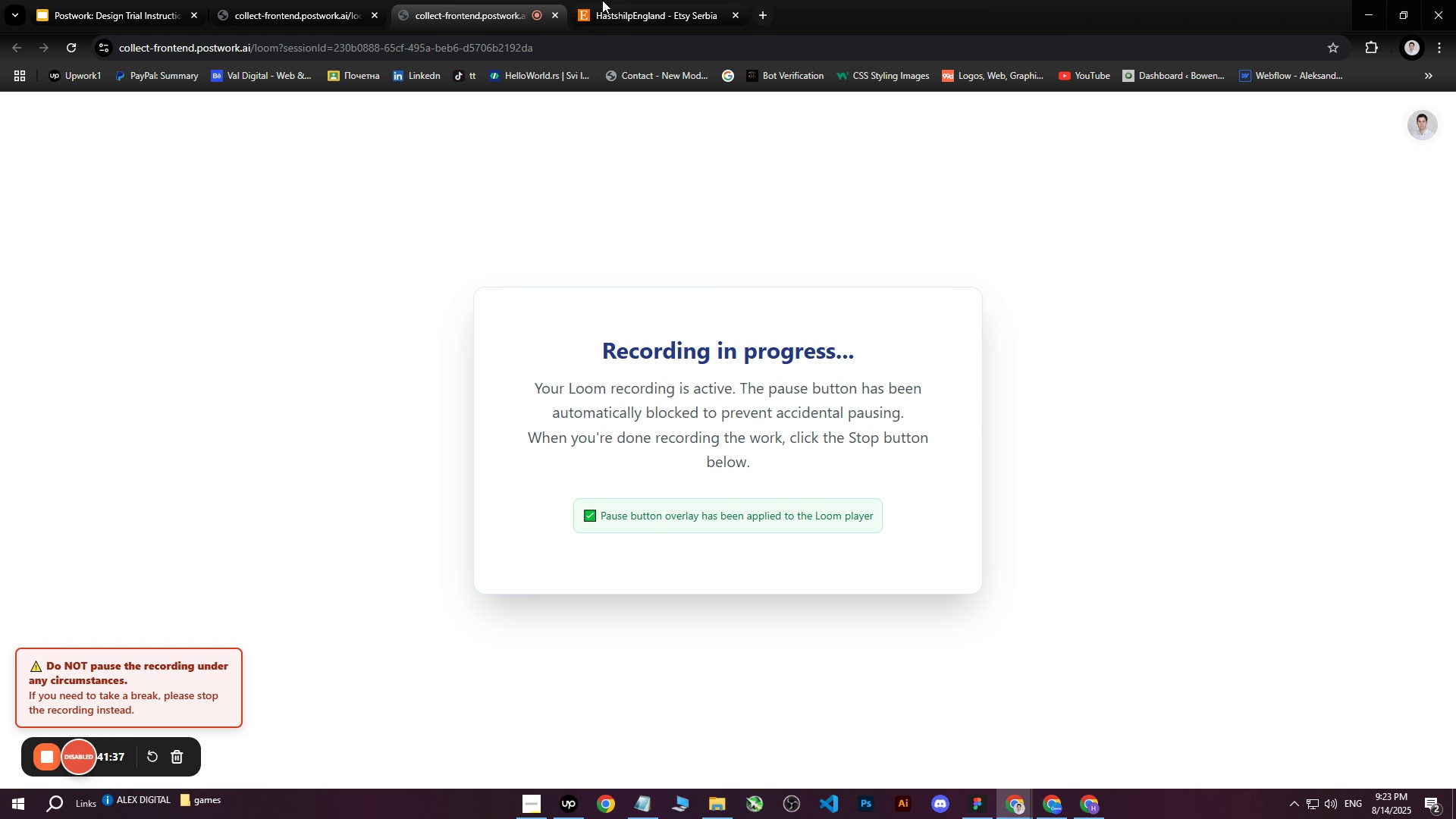 
left_click([653, 0])
 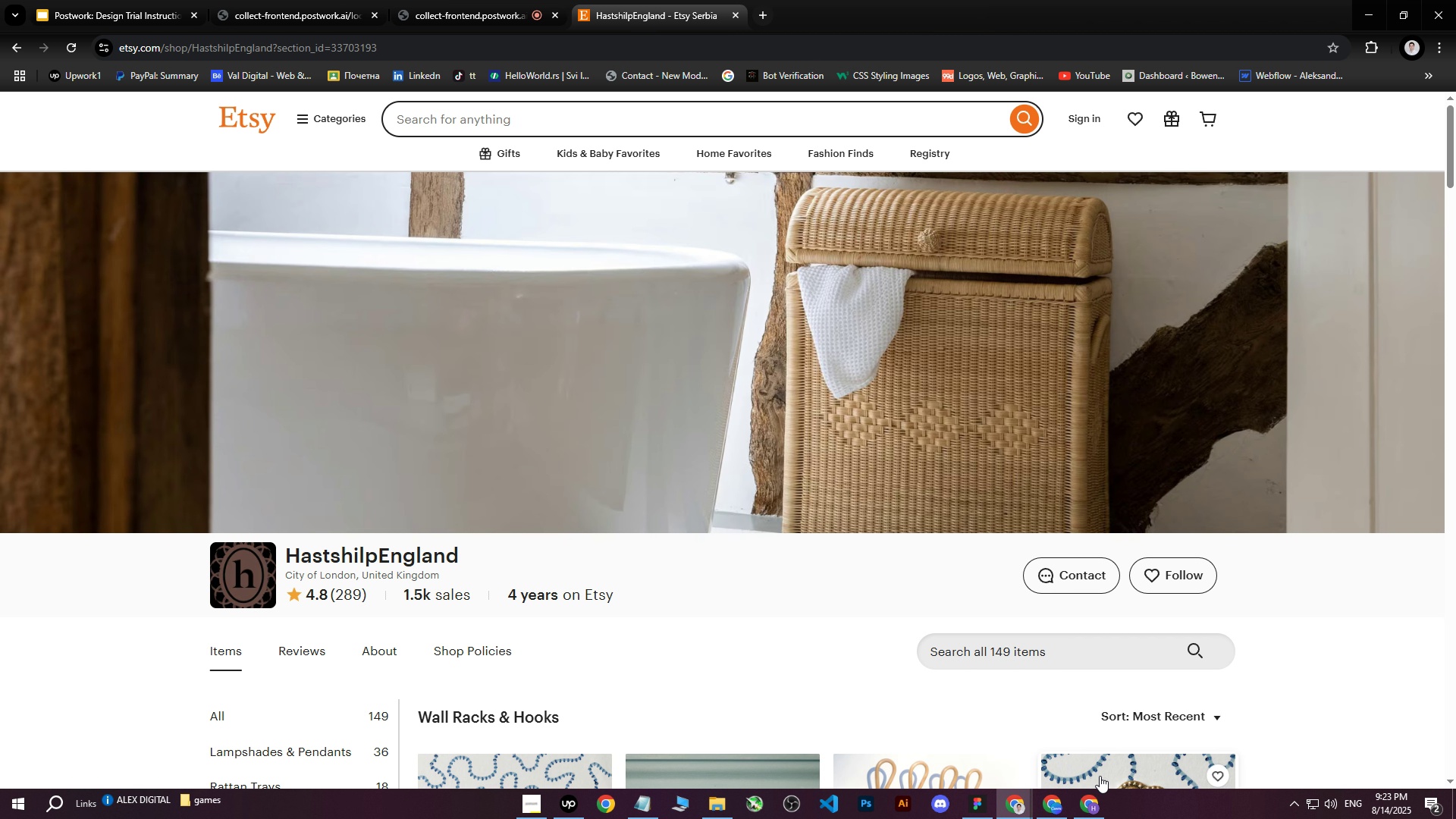 
left_click([1090, 818])
 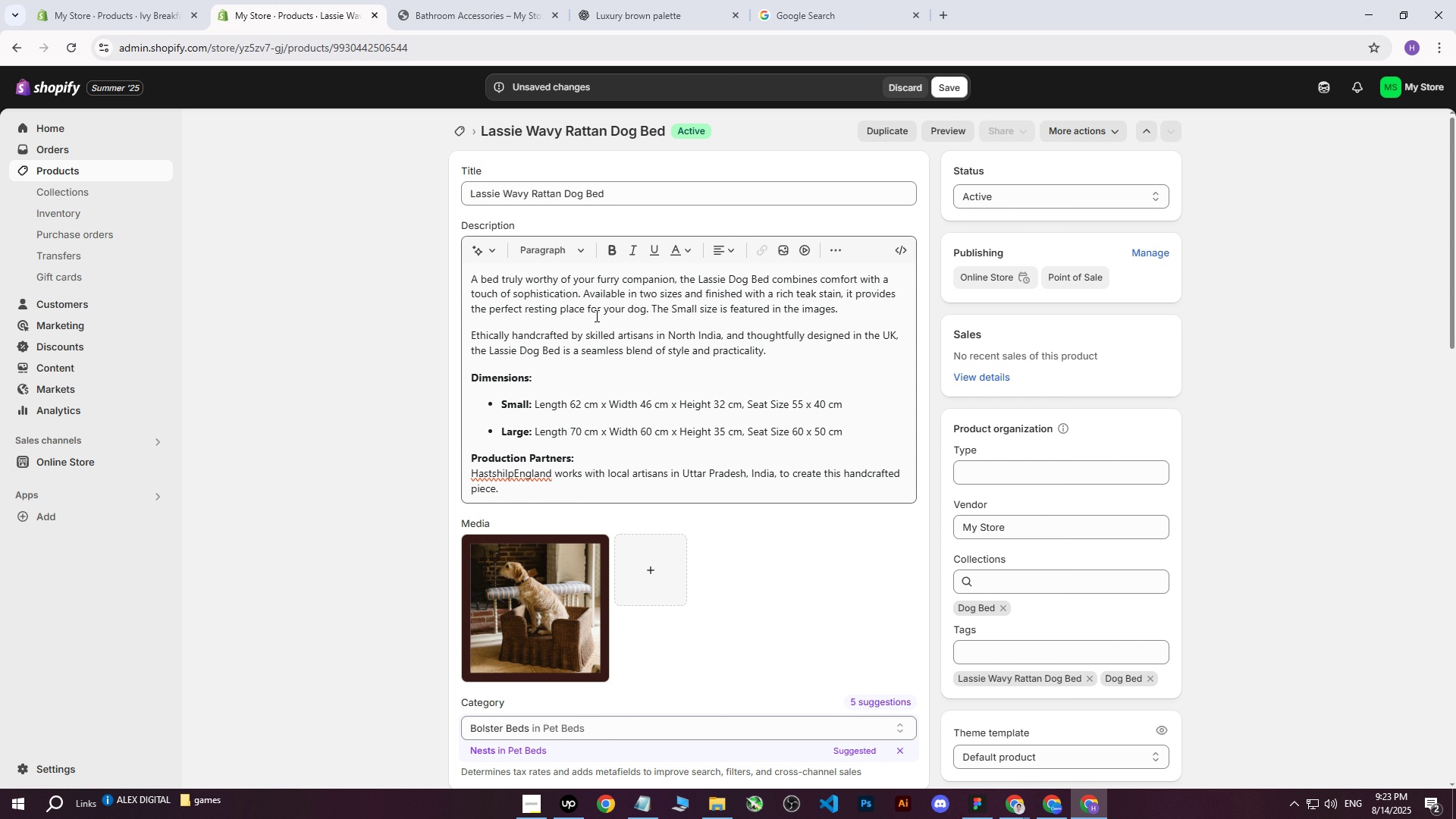 
left_click_drag(start_coordinate=[613, 200], to_coordinate=[419, 198])
 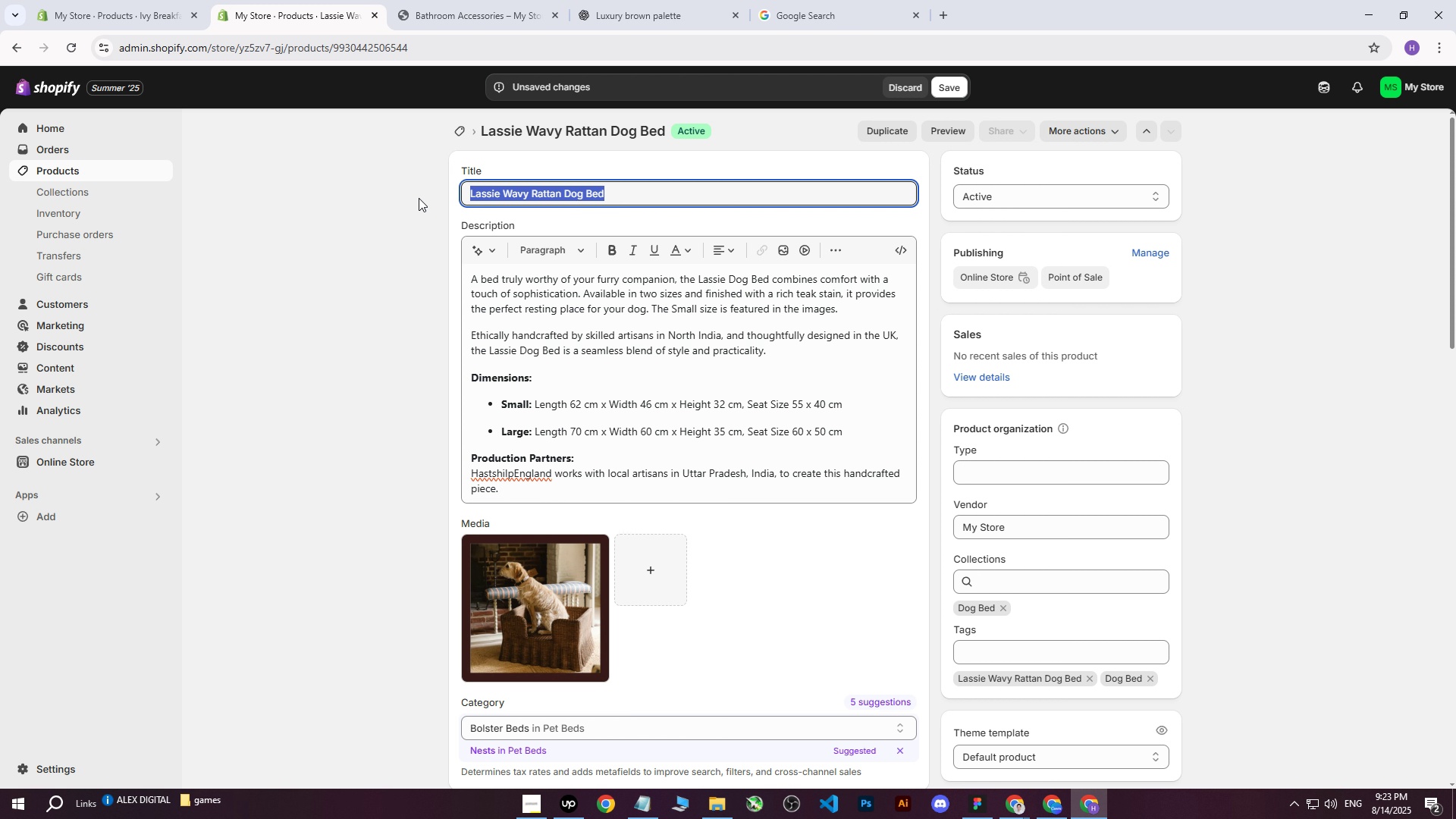 
key(Control+ControlLeft)
 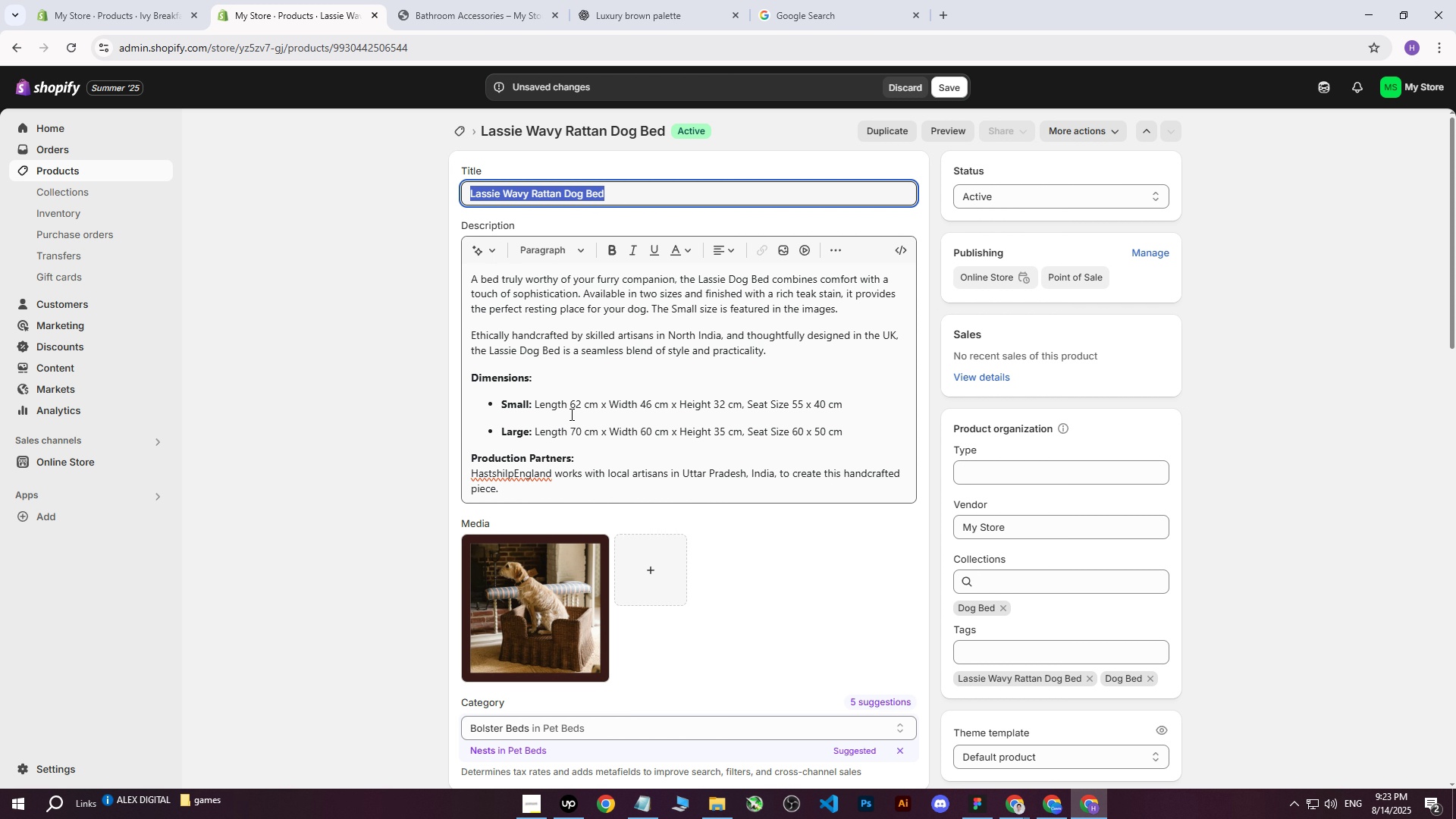 
key(Control+C)
 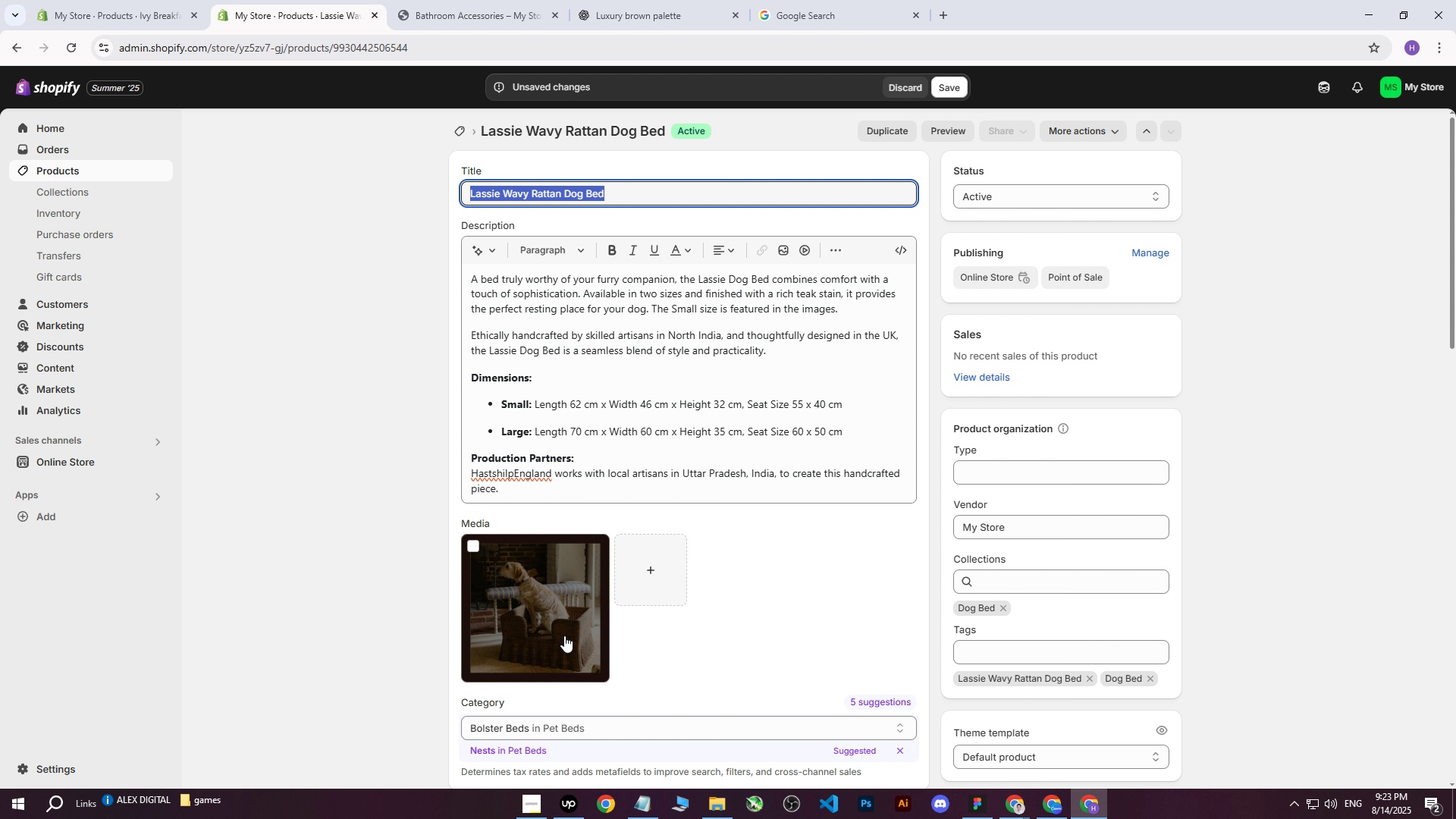 
left_click([564, 635])
 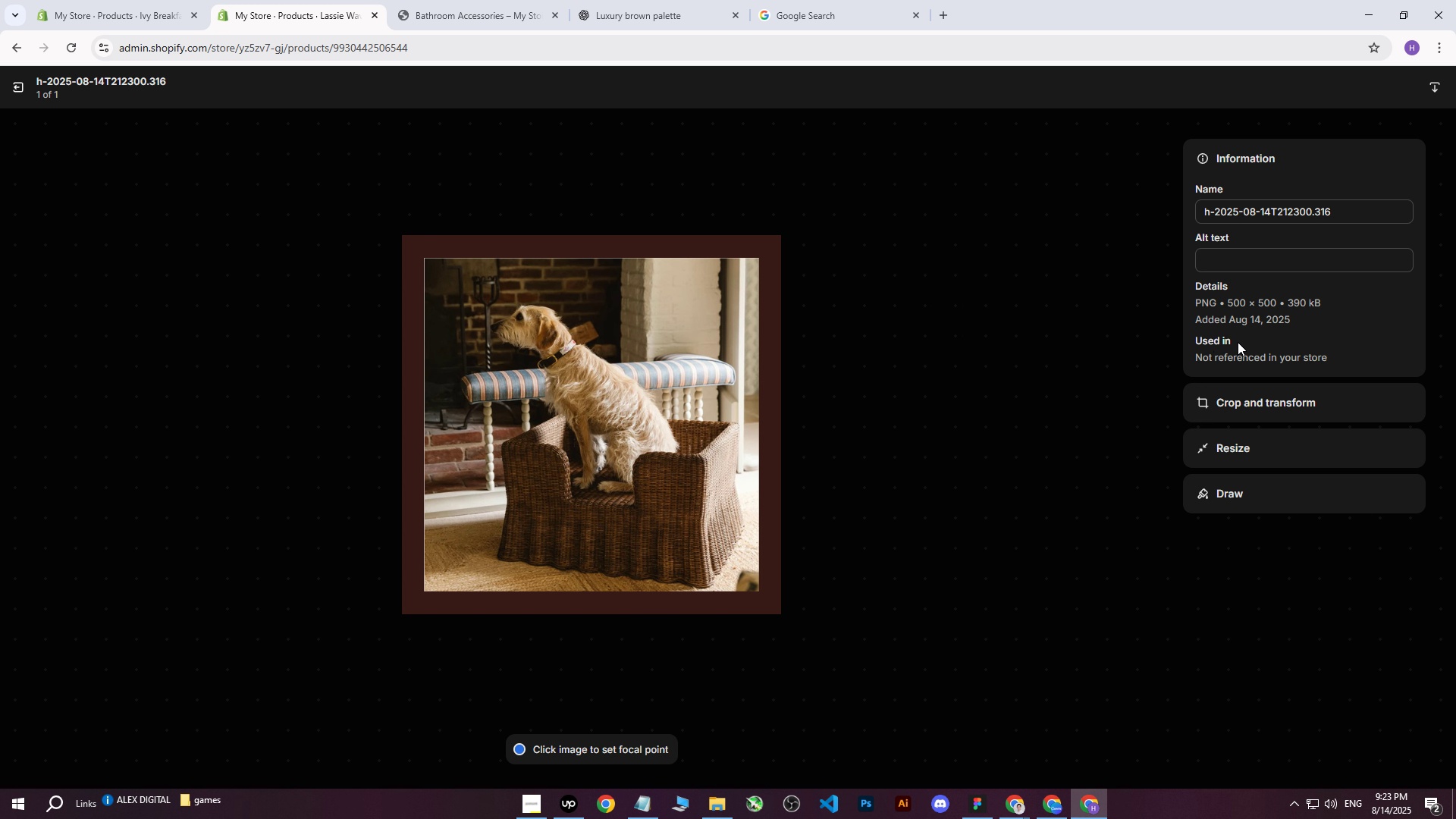 
left_click([1268, 263])
 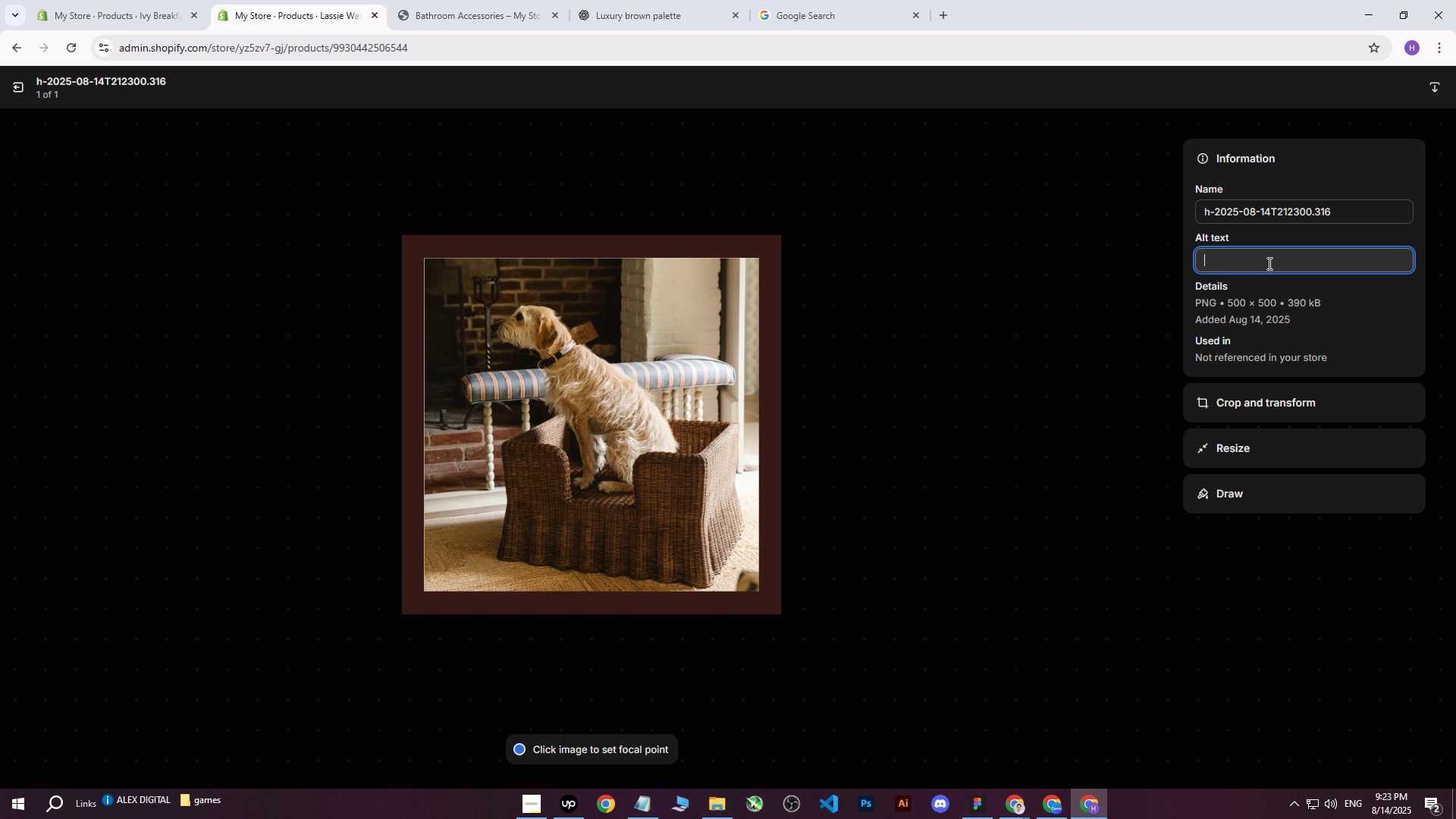 
key(Control+V)
 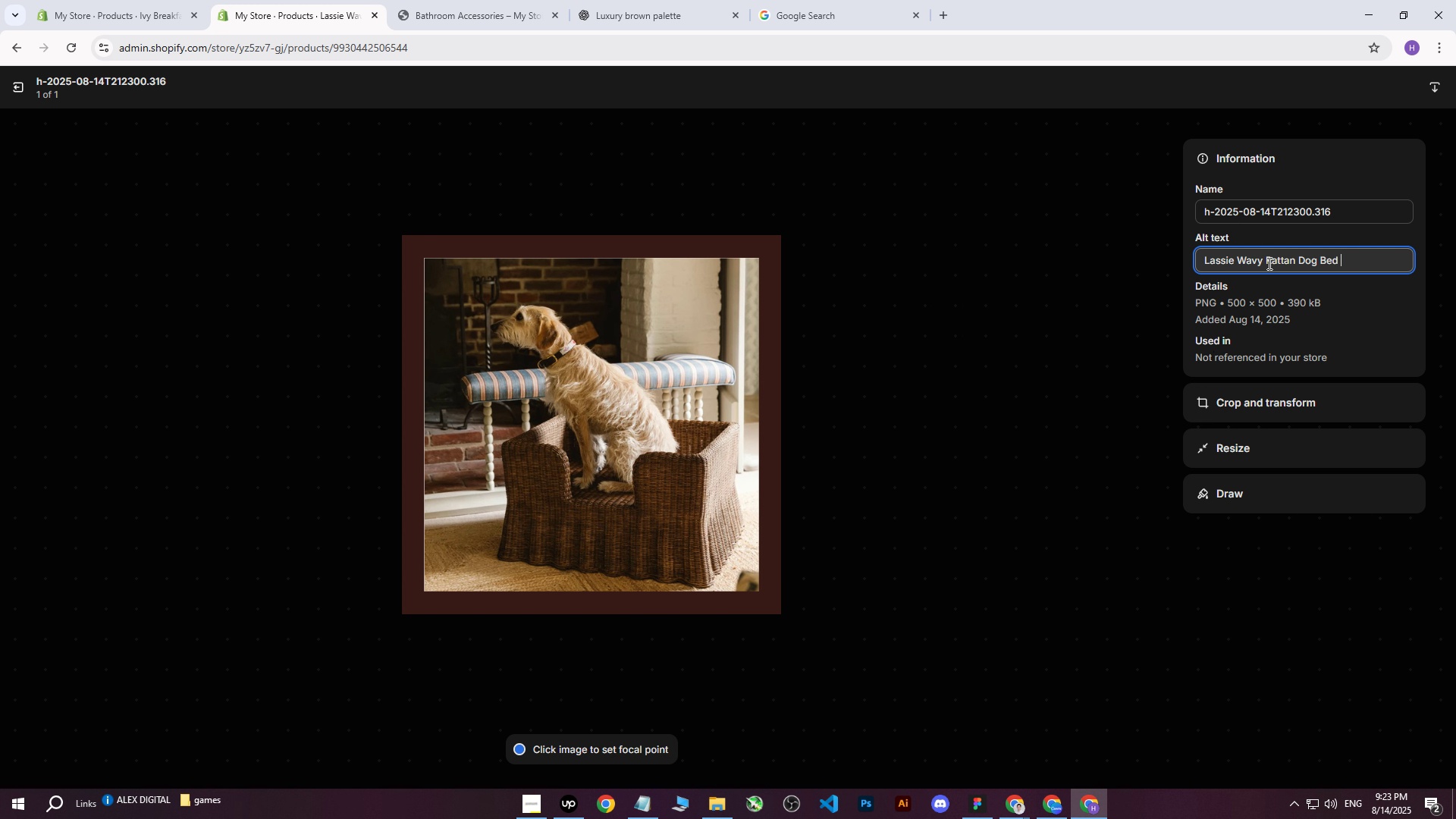 
type( w)
key(Backspace)
type(in corner of room wut )
key(Backspace)
key(Backspace)
key(Backspace)
type(ith dog in it.)
 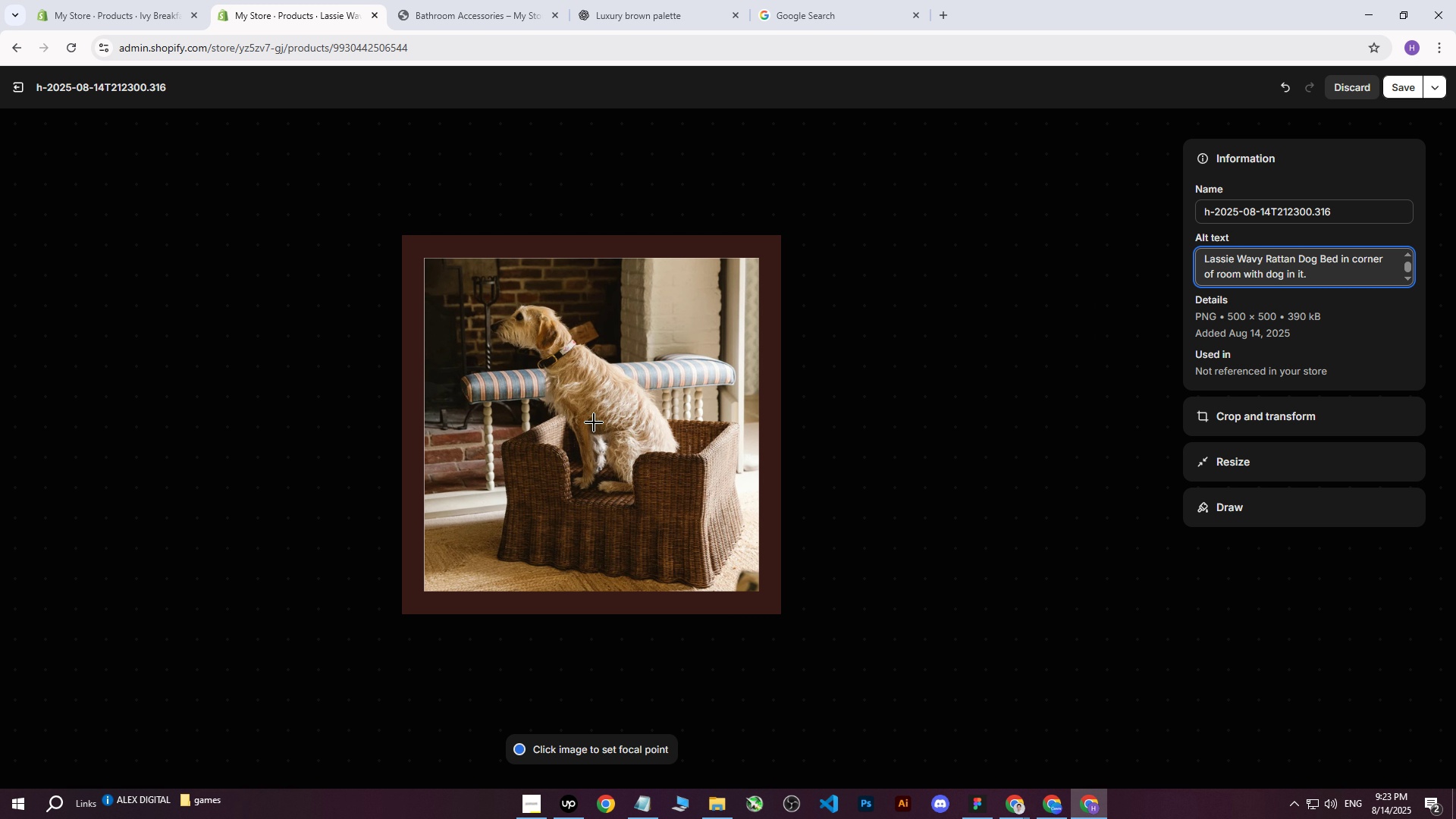 
left_click([594, 422])
 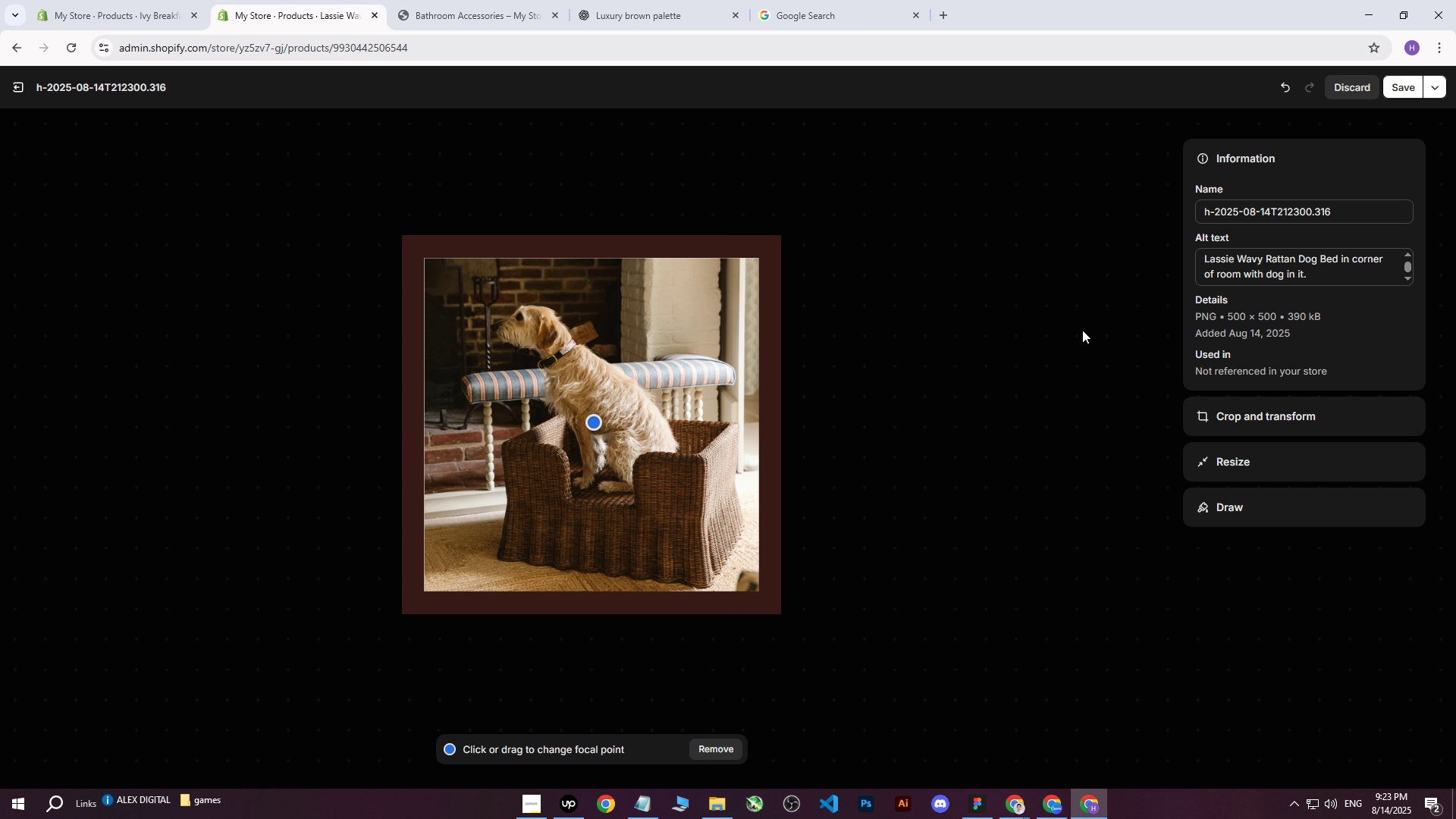 
left_click([1399, 90])
 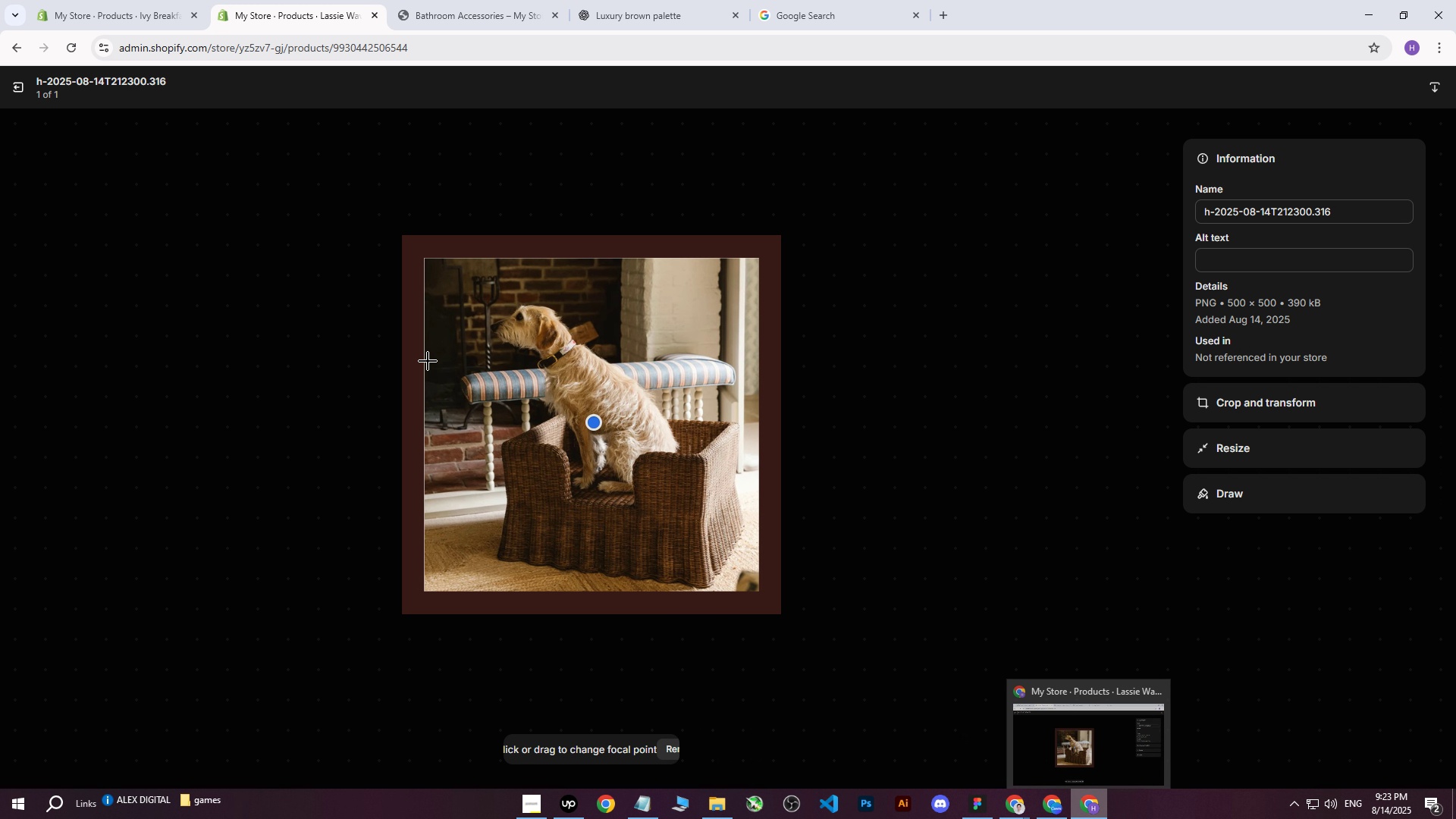 
left_click([18, 80])
 